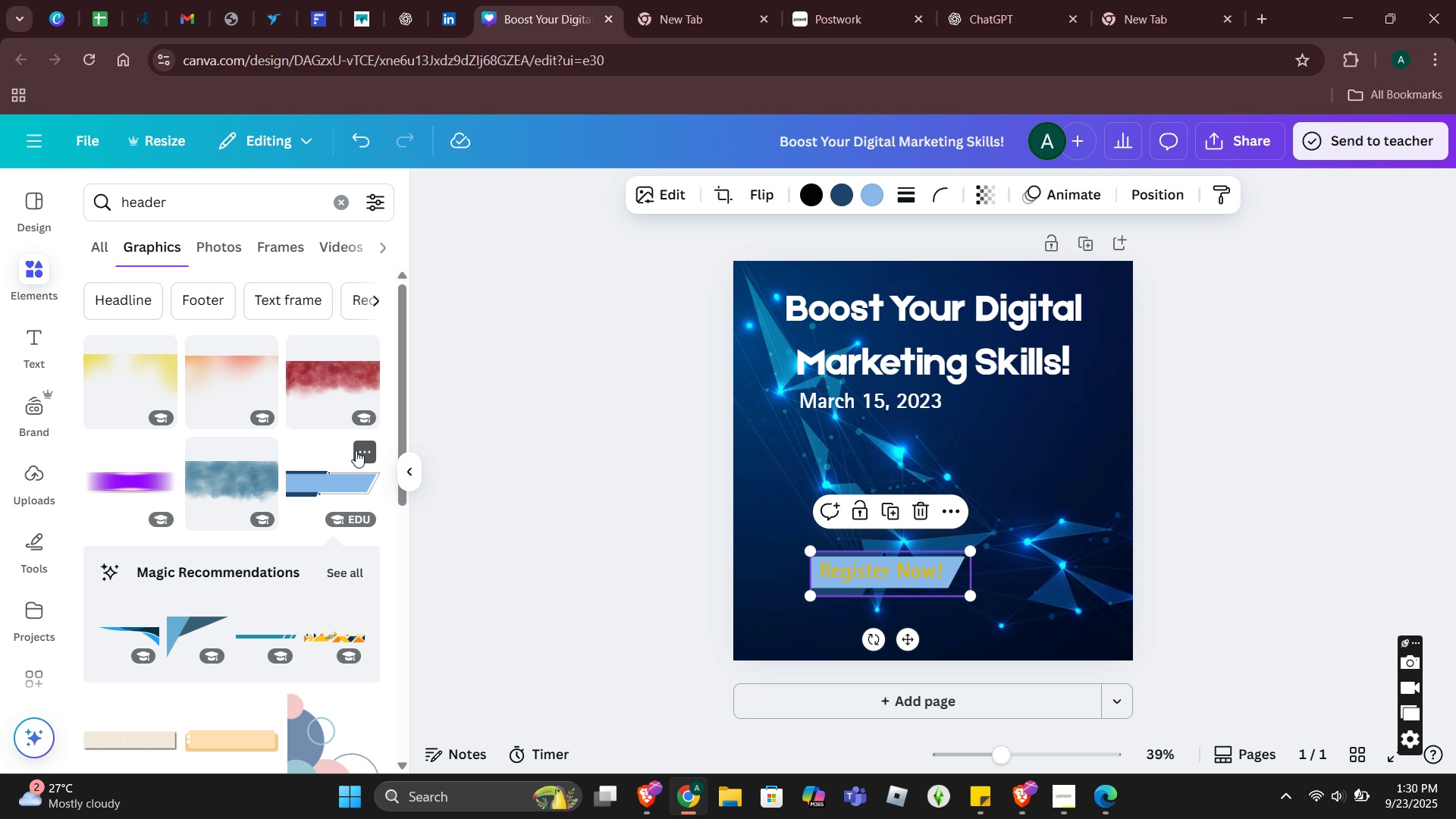 
scroll: coordinate [290, 504], scroll_direction: none, amount: 0.0
 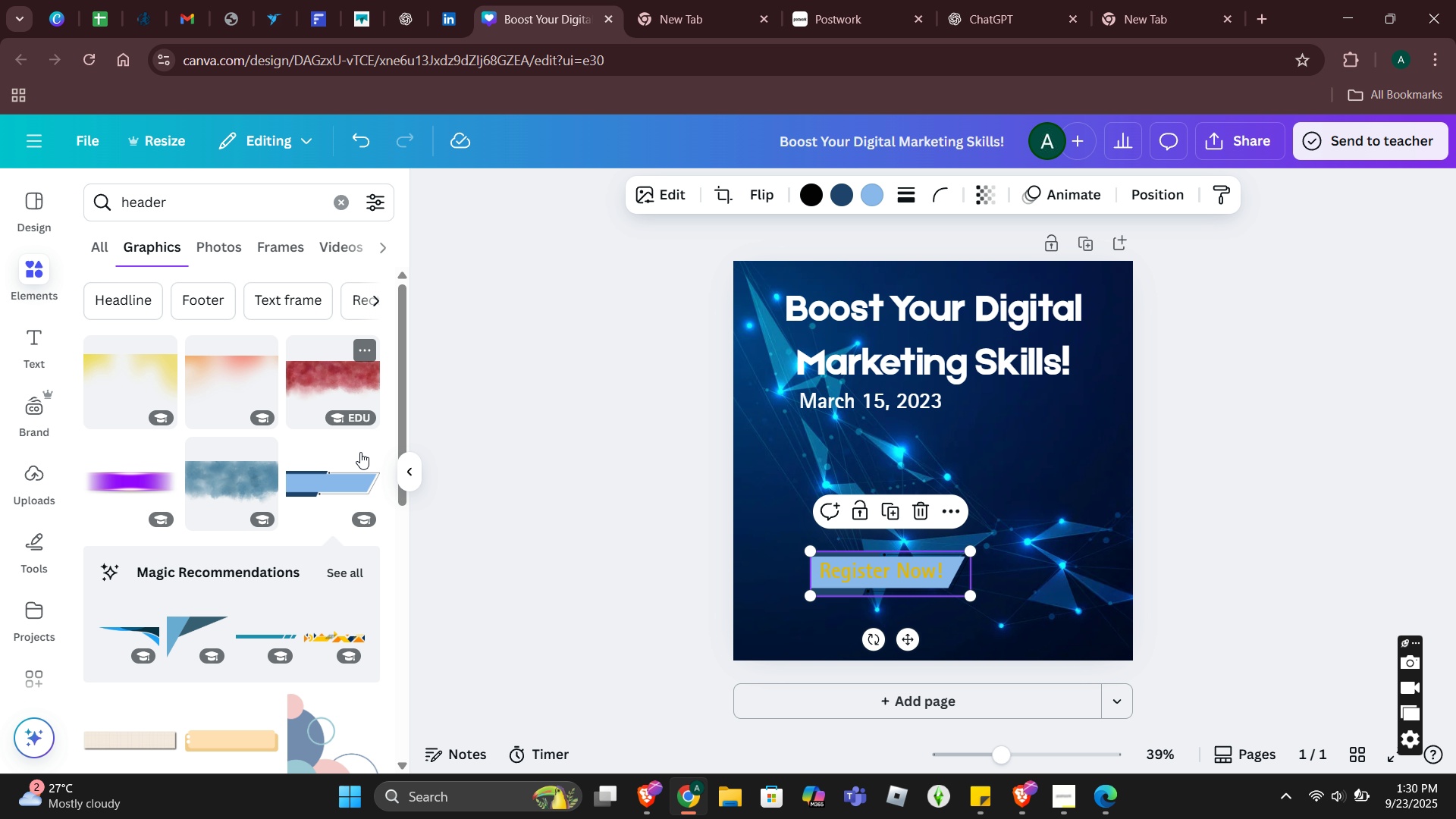 
scroll: coordinate [323, 460], scroll_direction: down, amount: 4.0
 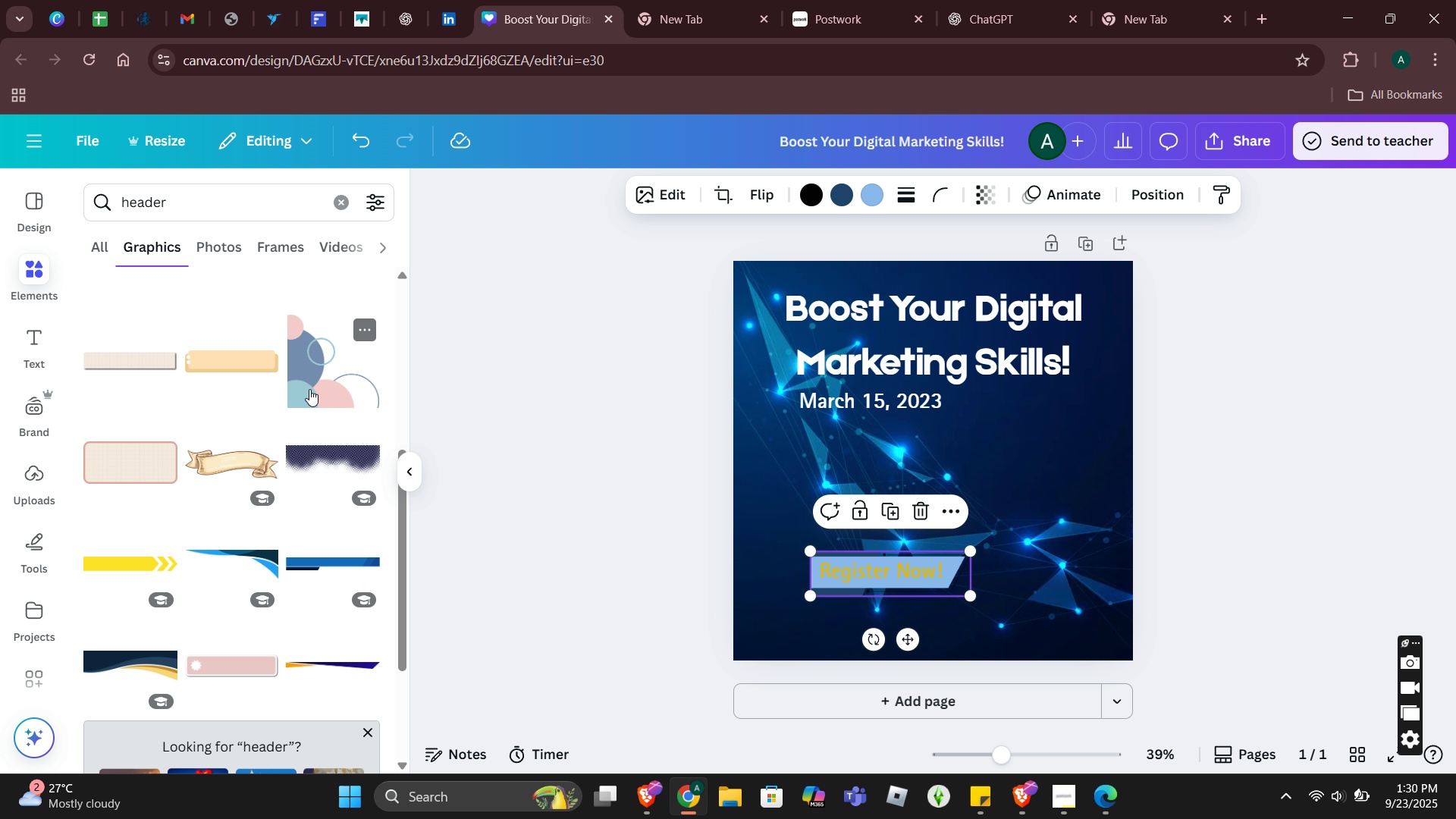 
left_click([309, 389])
 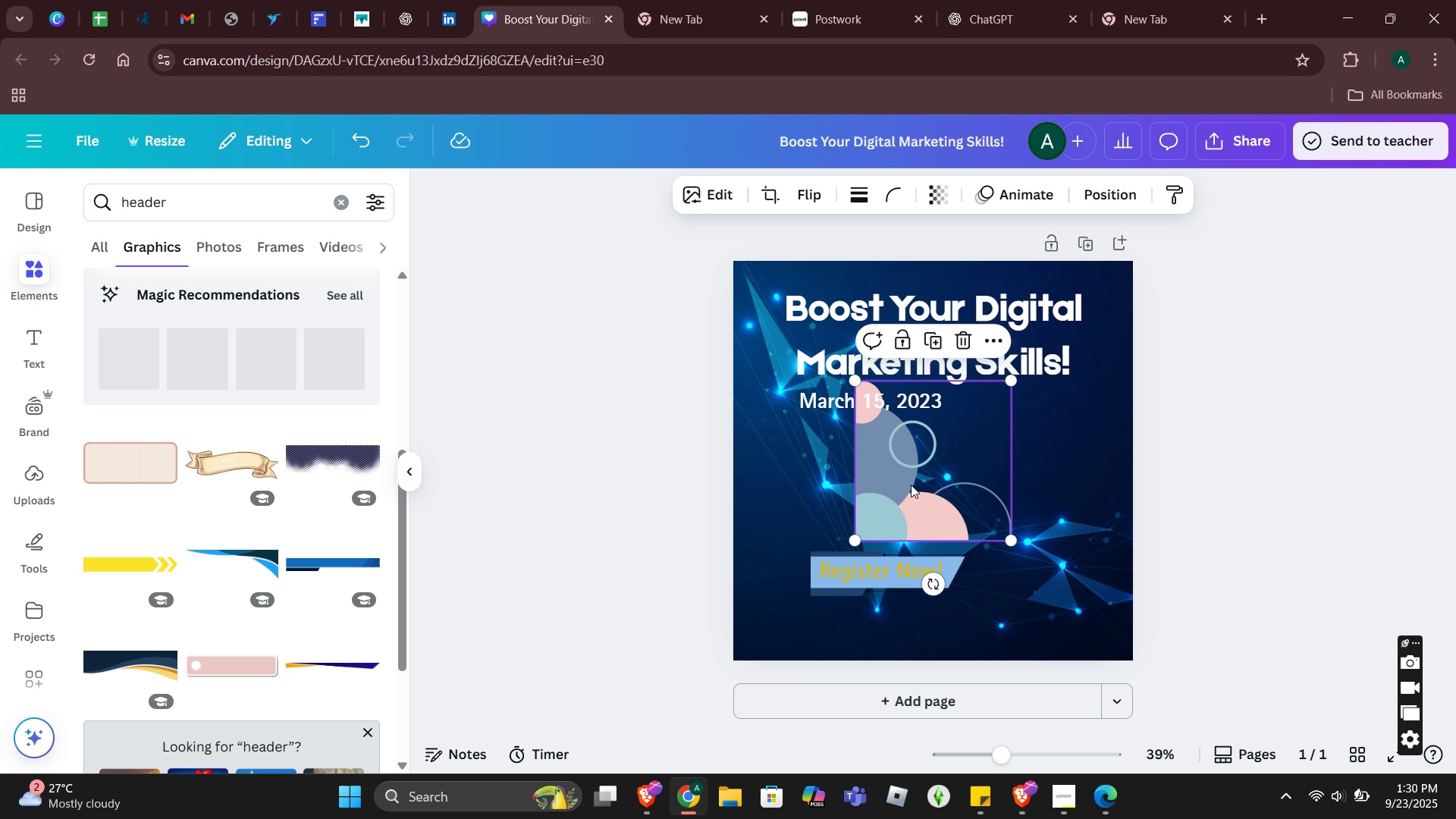 
left_click_drag(start_coordinate=[912, 483], to_coordinate=[783, 613])
 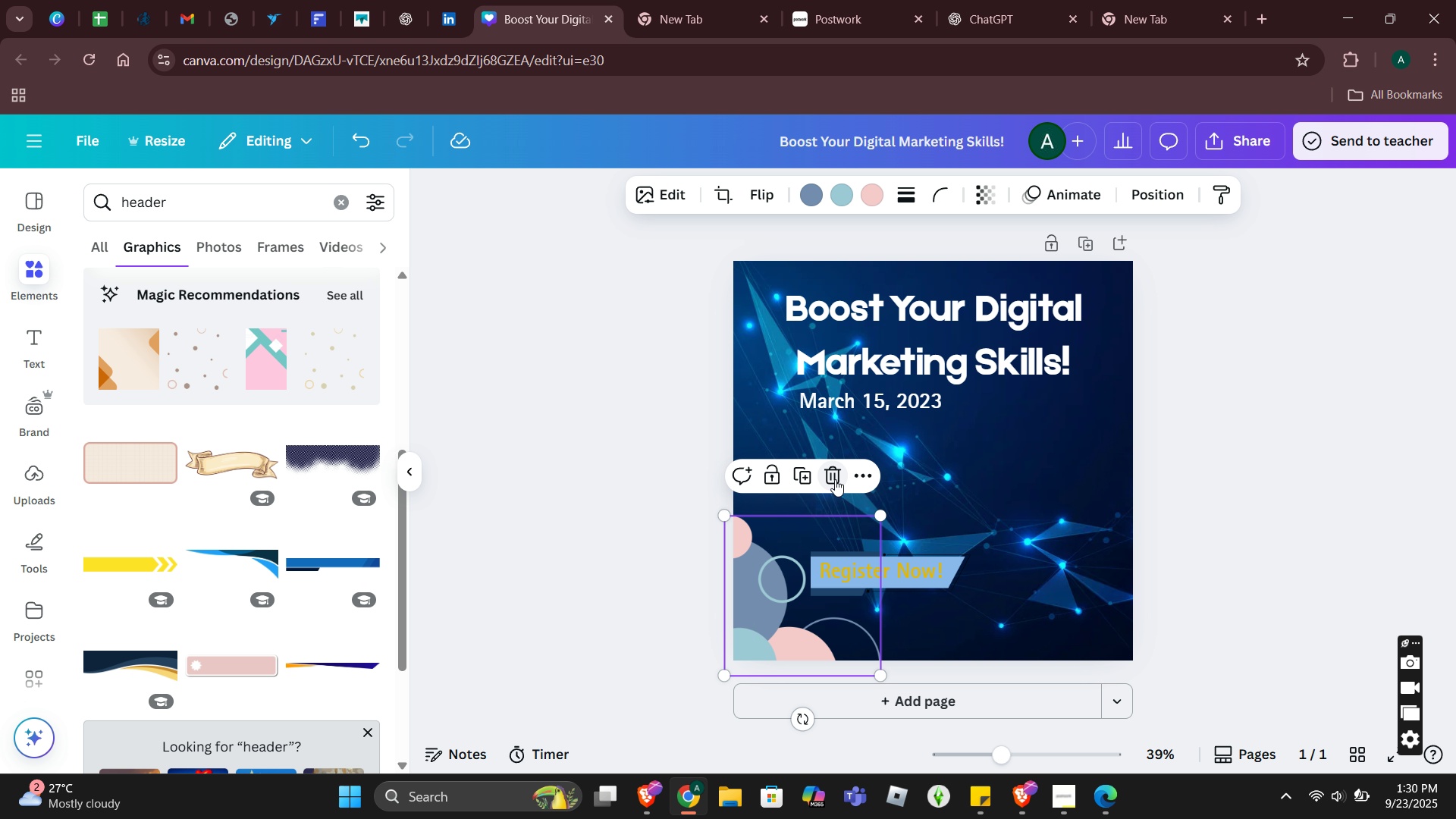 
left_click([835, 479])
 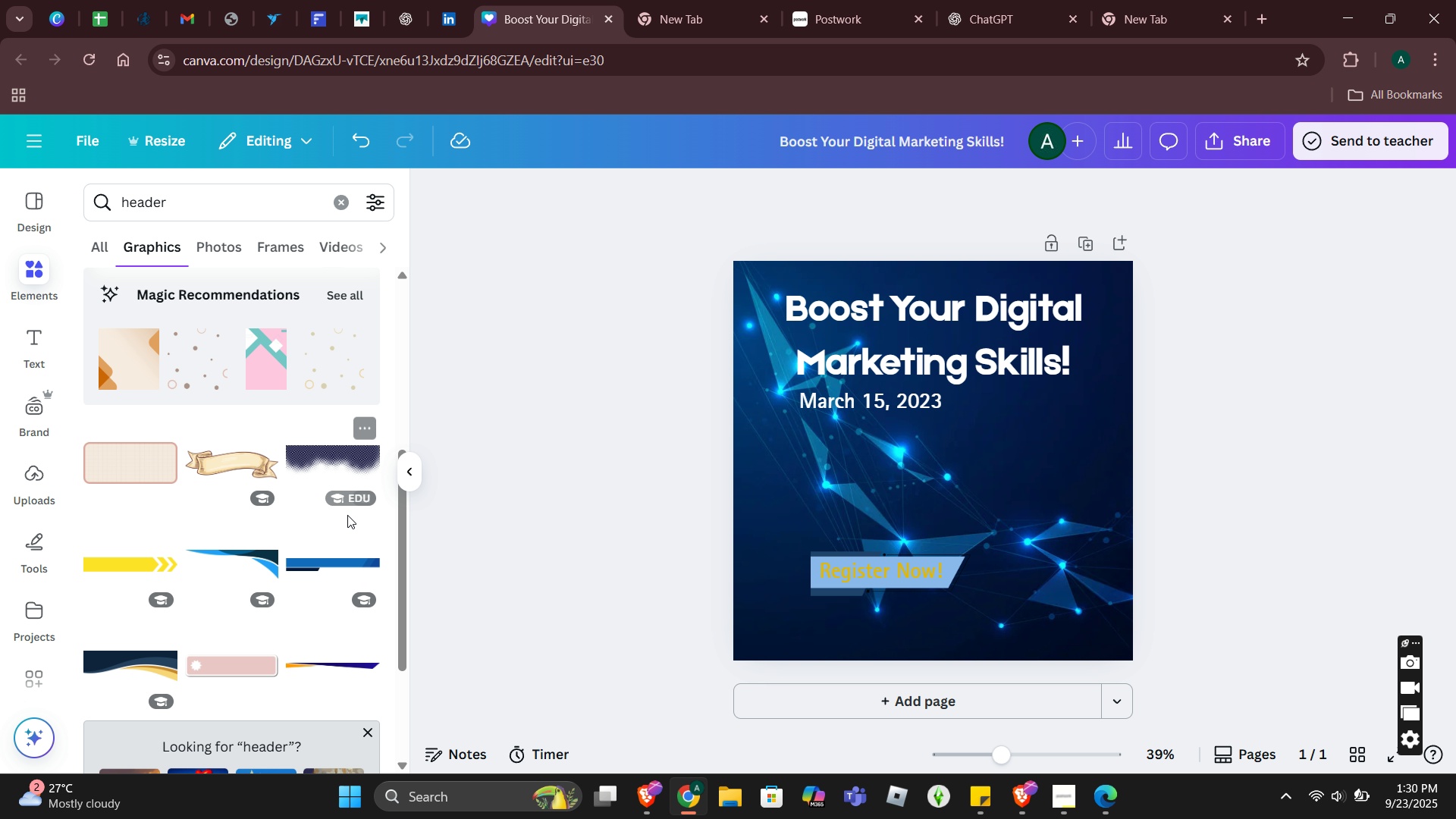 
scroll: coordinate [345, 518], scroll_direction: down, amount: 1.0
 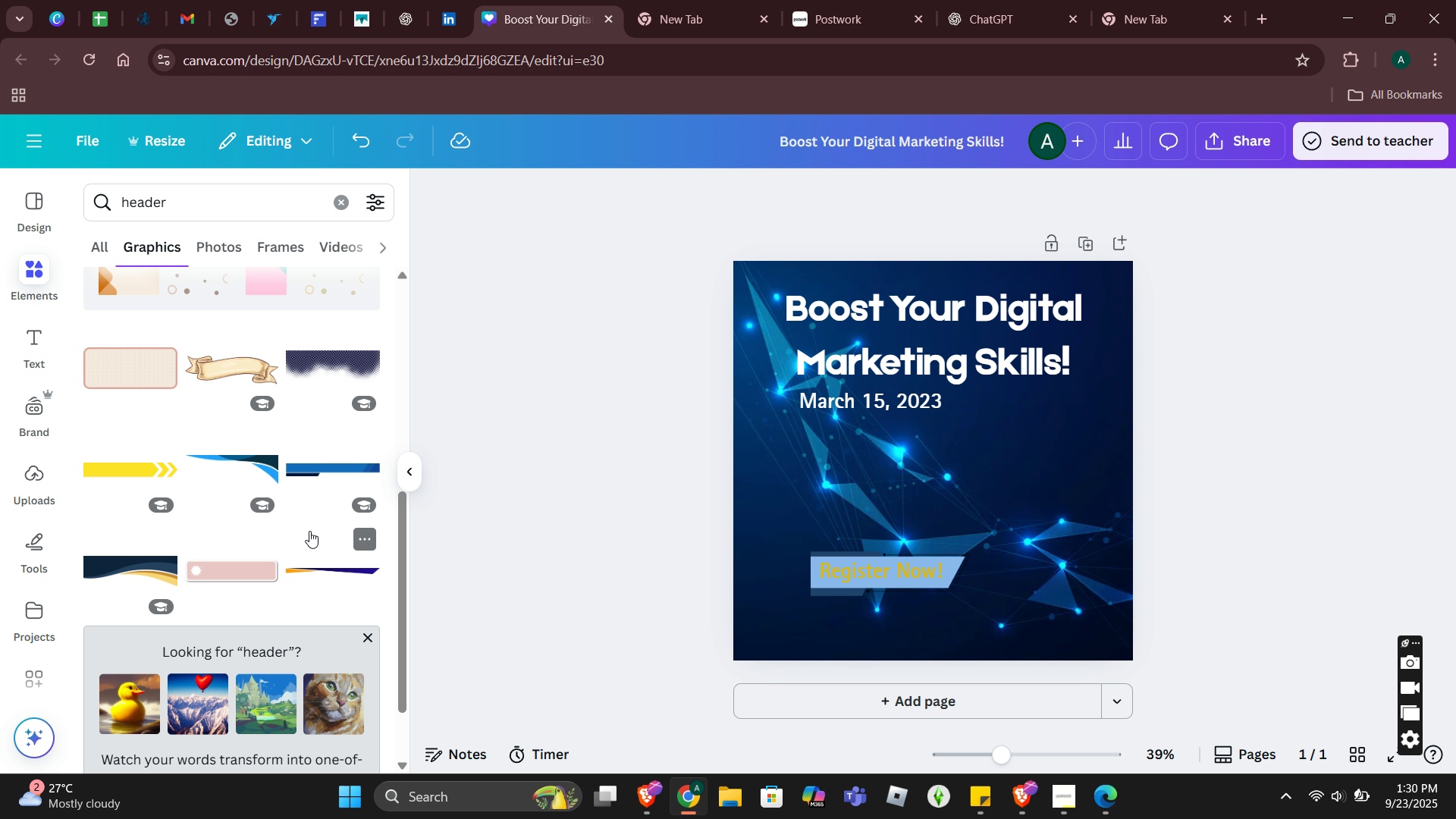 
mouse_move([315, 509])
 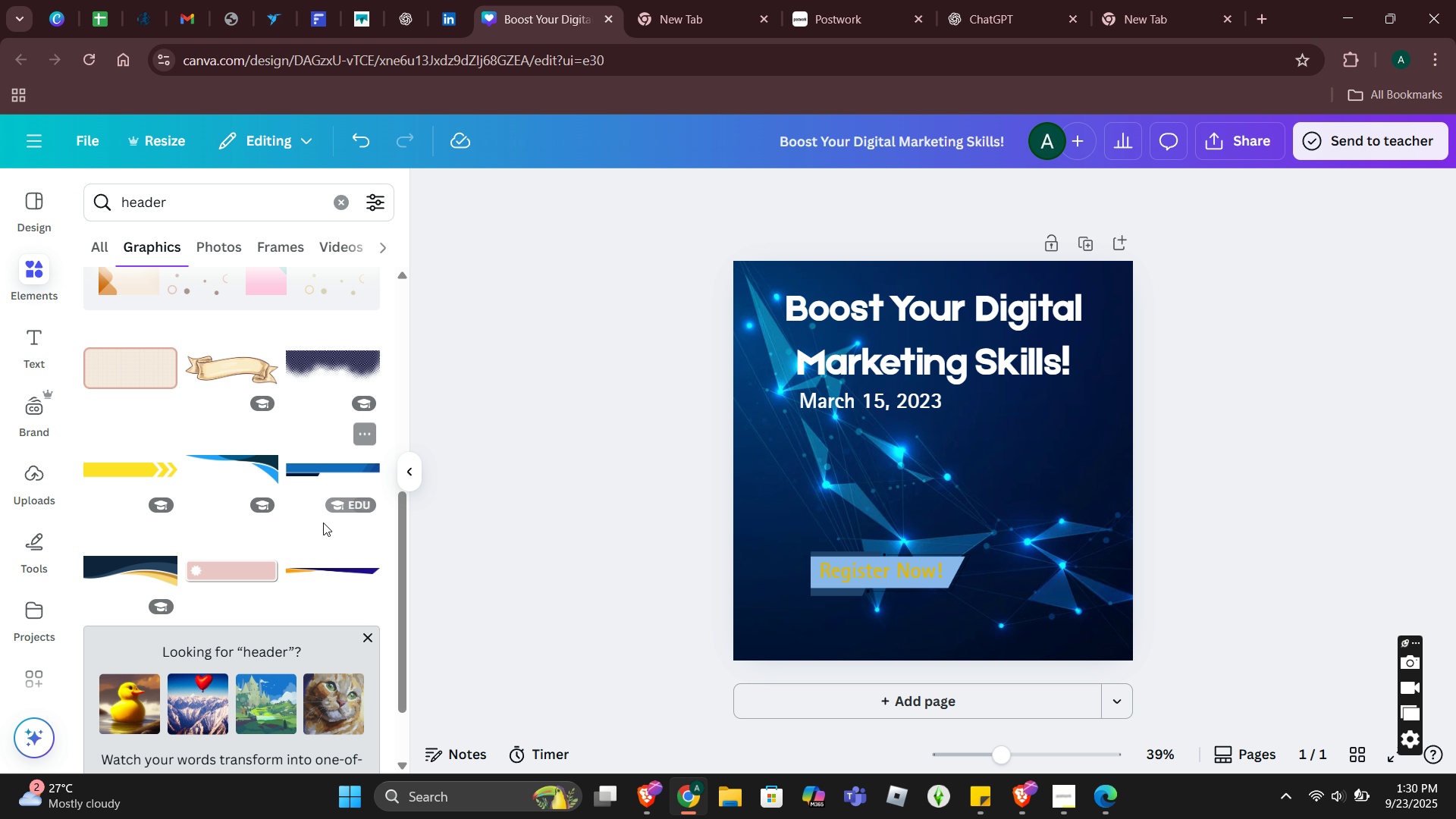 
scroll: coordinate [323, 522], scroll_direction: down, amount: 1.0
 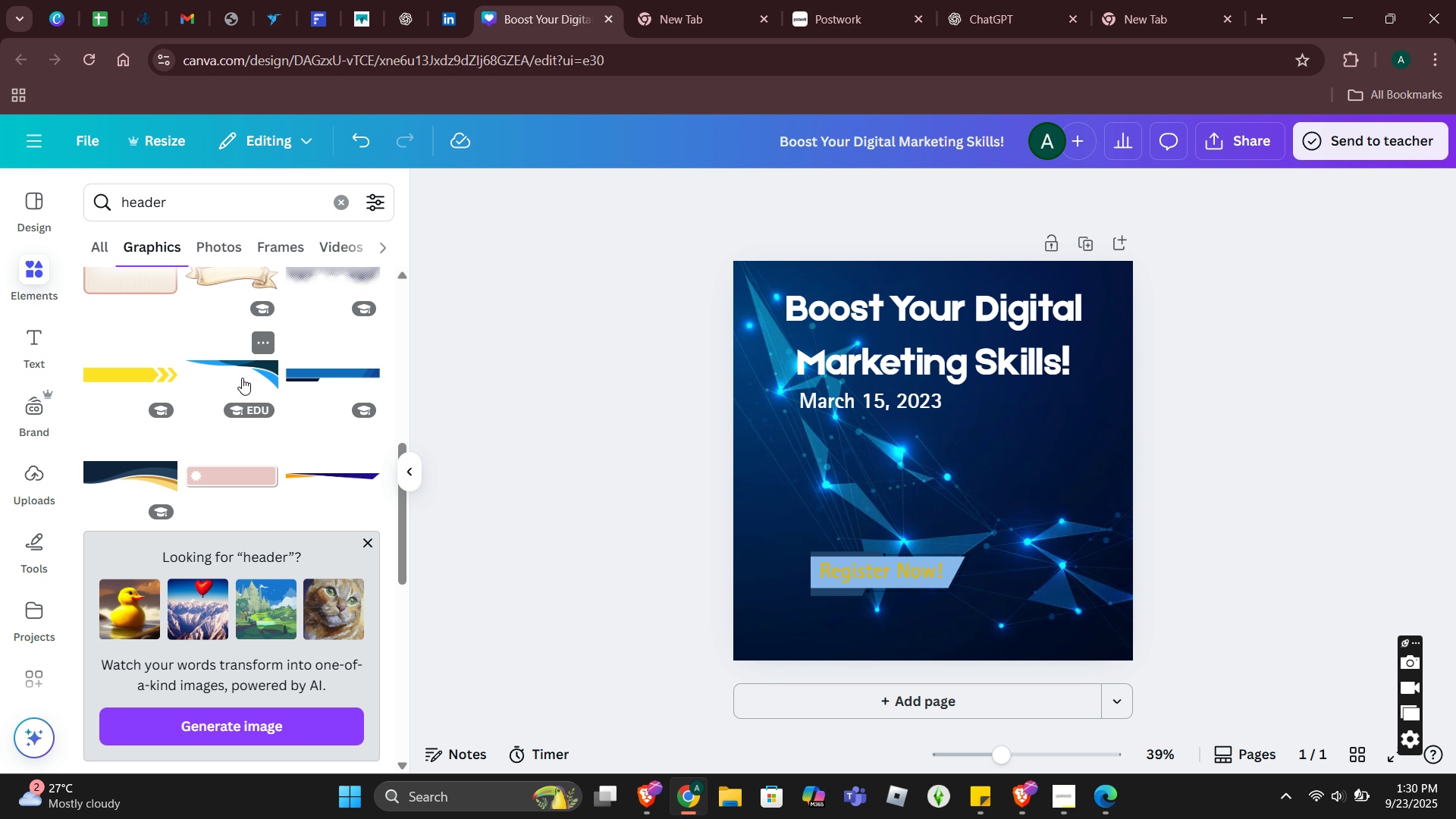 
left_click([242, 378])
 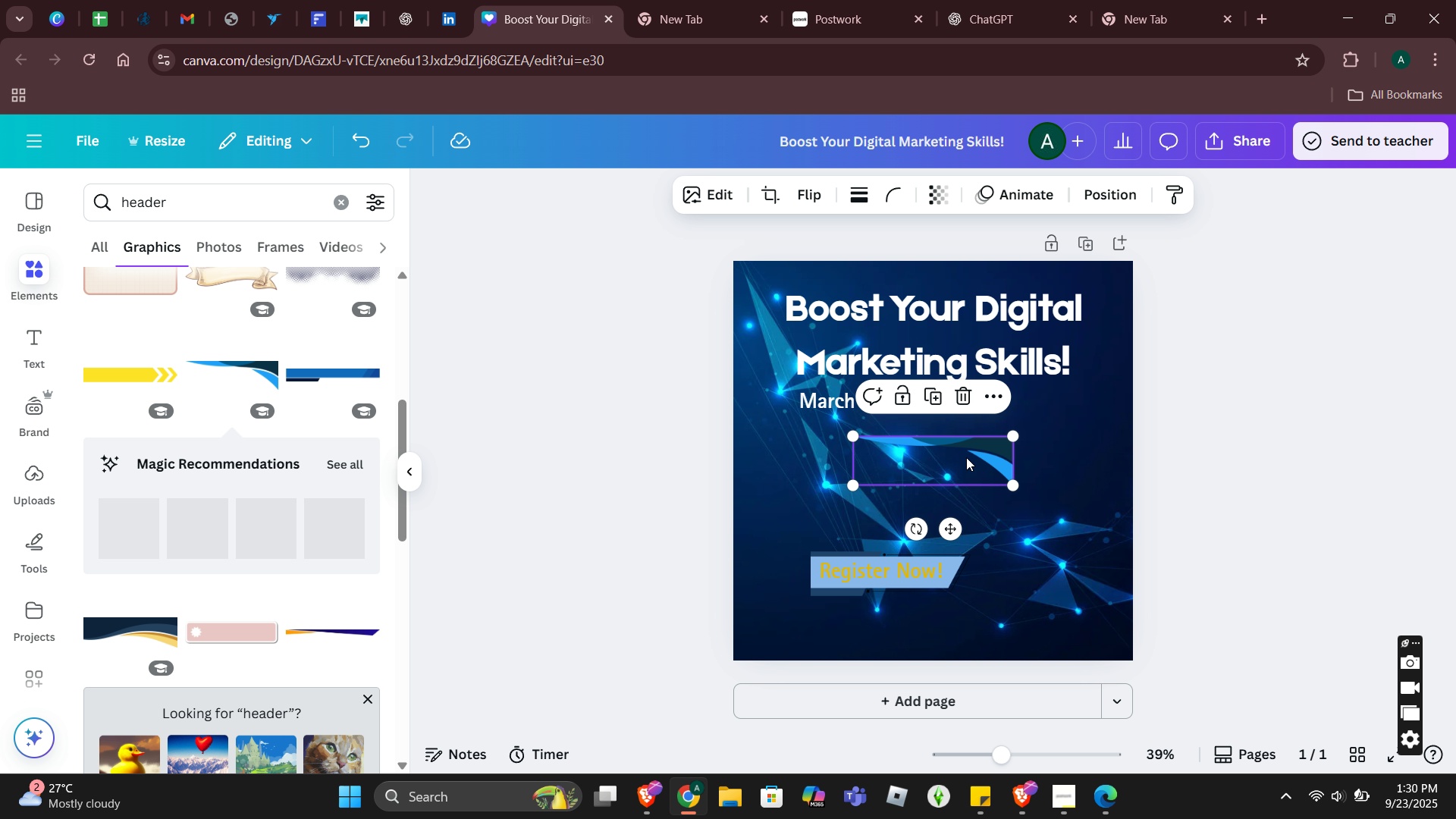 
left_click_drag(start_coordinate=[966, 457], to_coordinate=[1084, 287])
 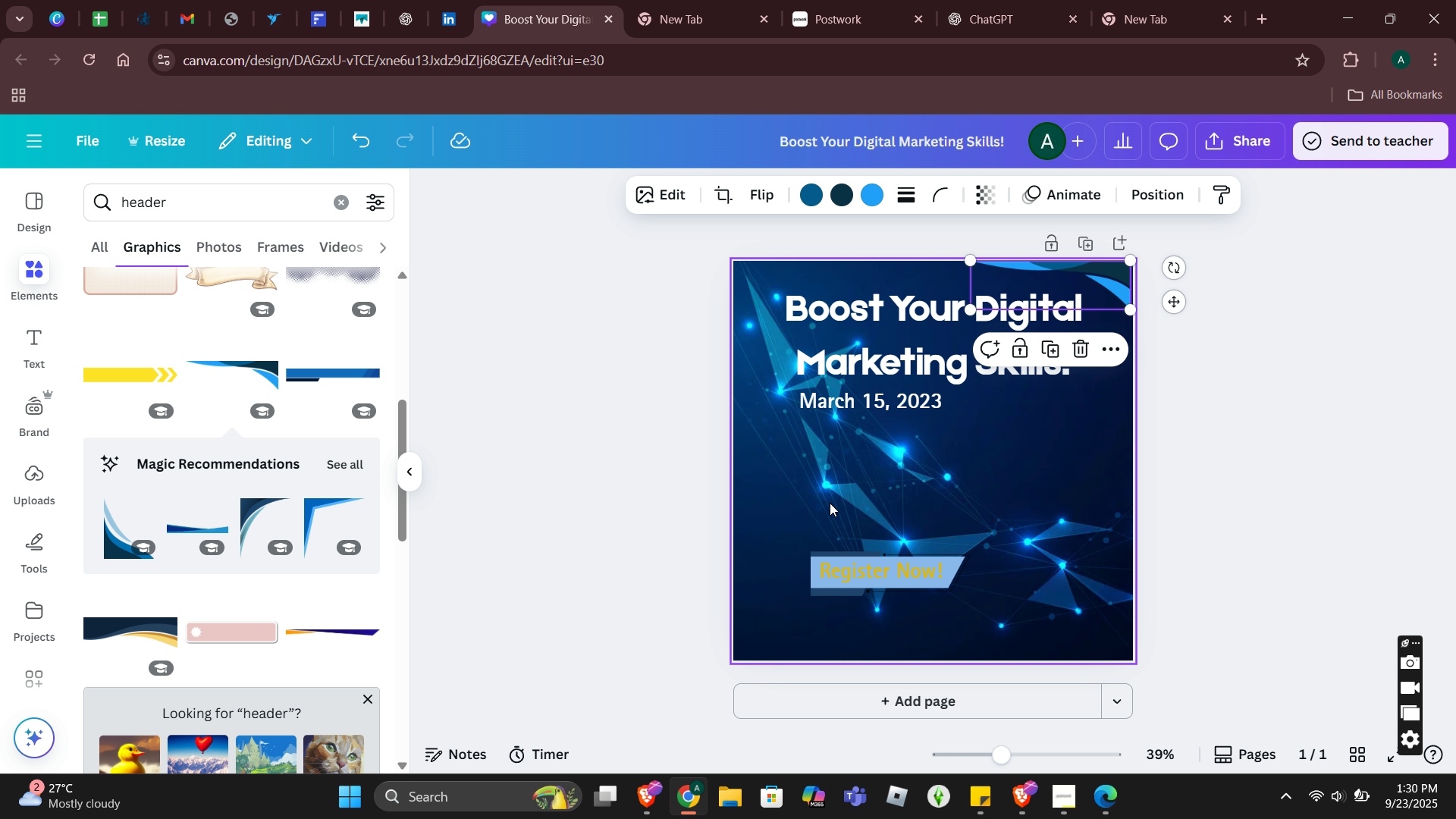 
scroll: coordinate [284, 561], scroll_direction: down, amount: 1.0
 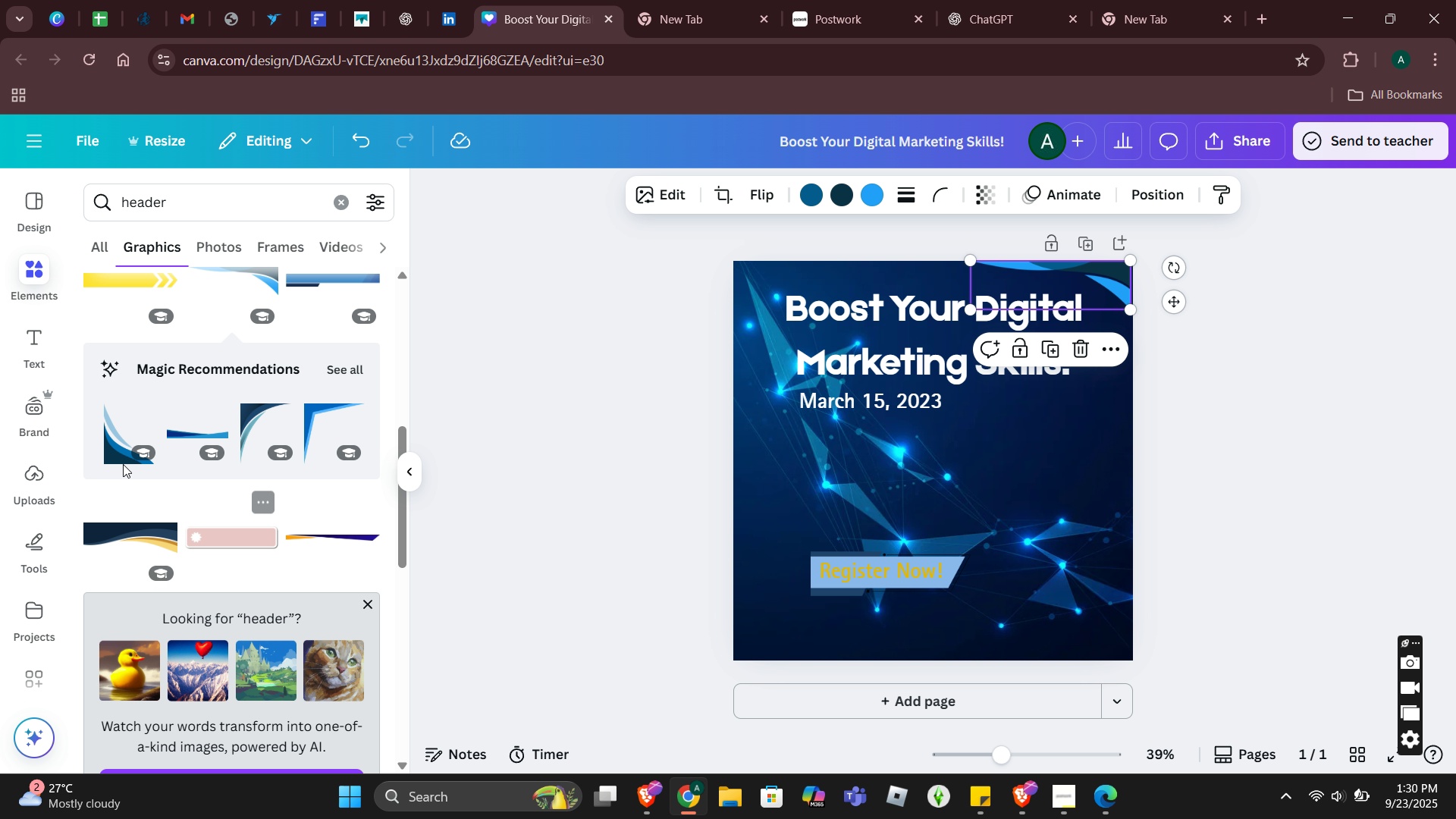 
left_click([113, 449])
 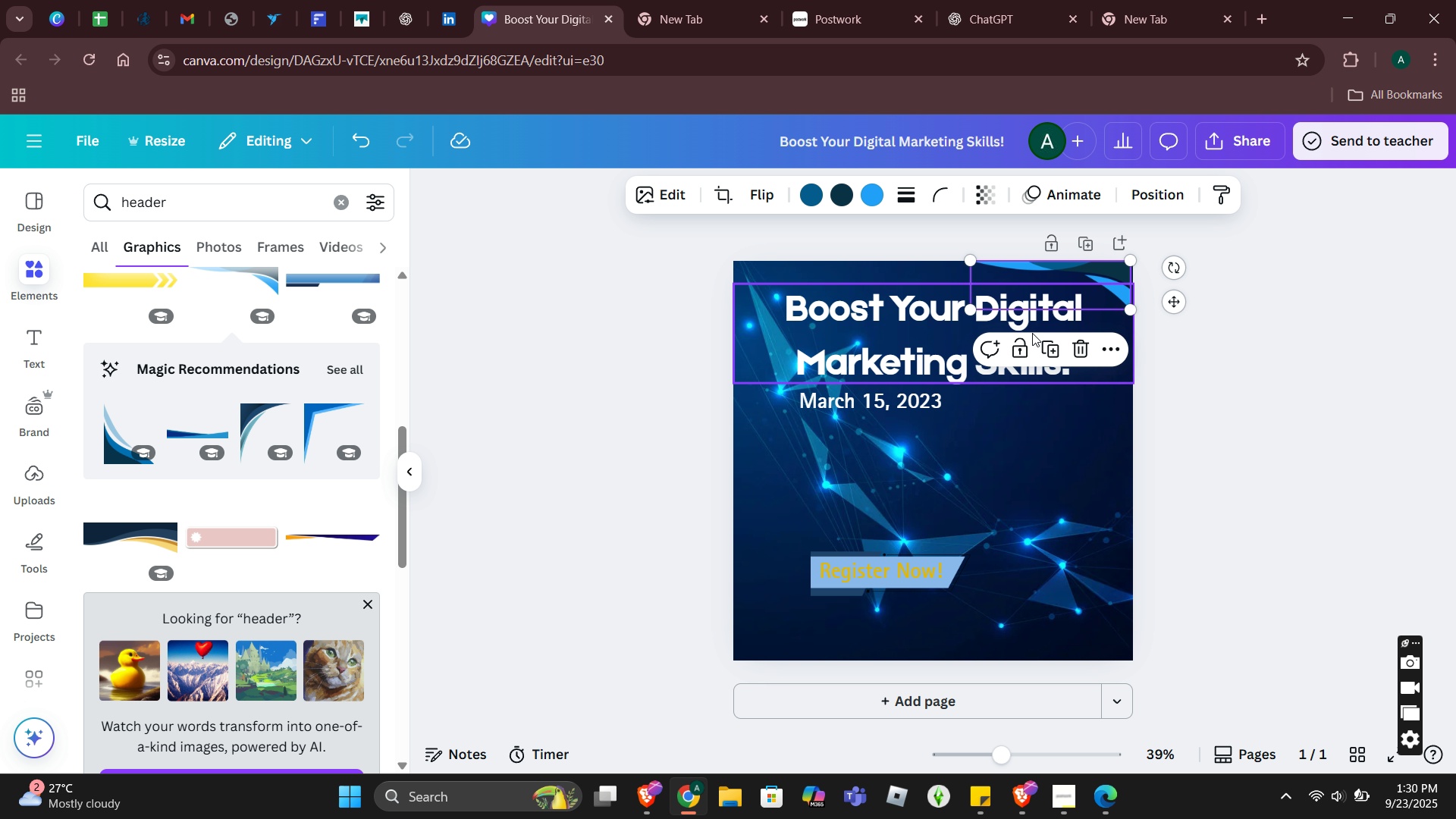 
left_click_drag(start_coordinate=[859, 578], to_coordinate=[947, 500])
 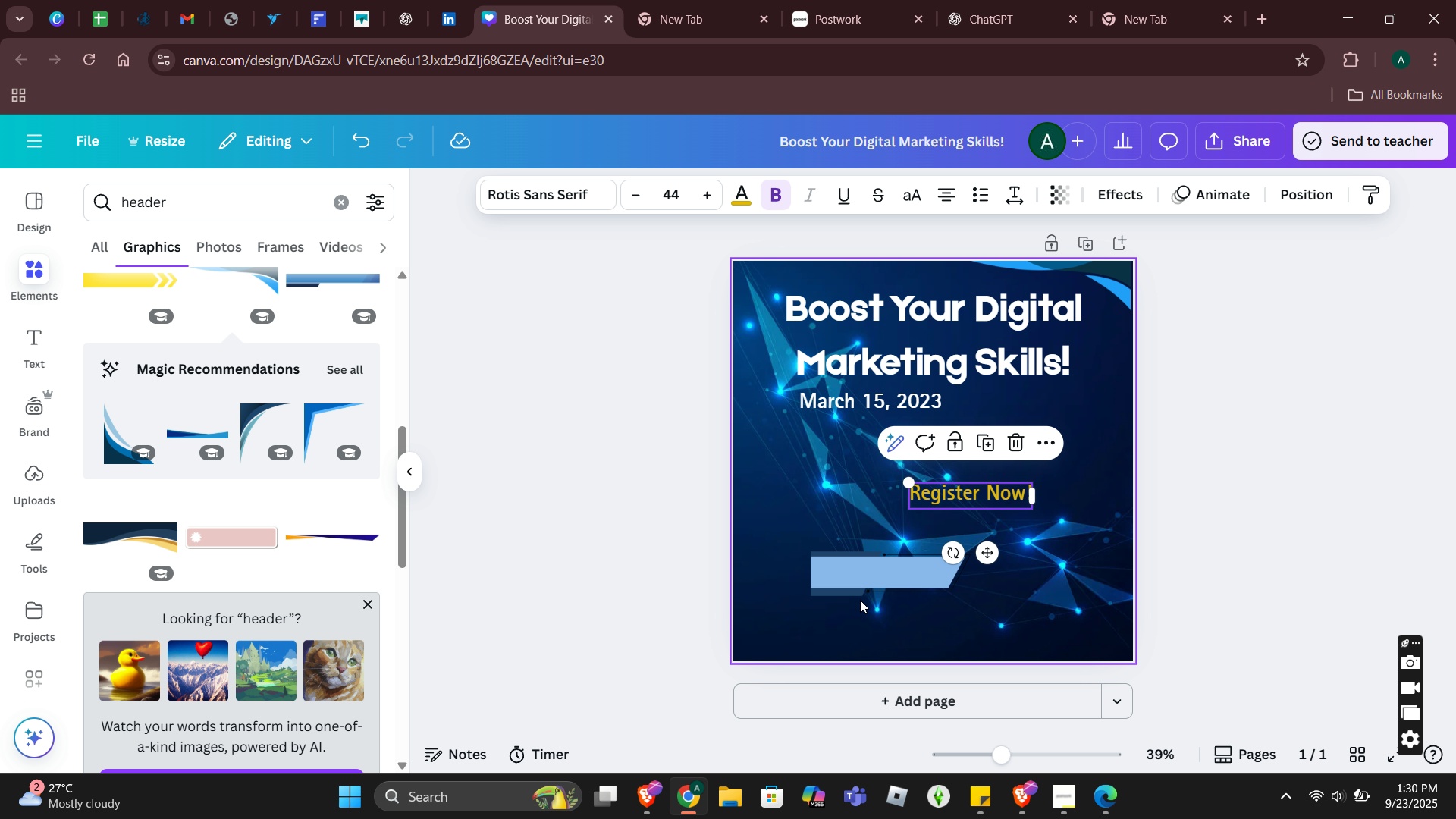 
left_click_drag(start_coordinate=[860, 600], to_coordinate=[858, 566])
 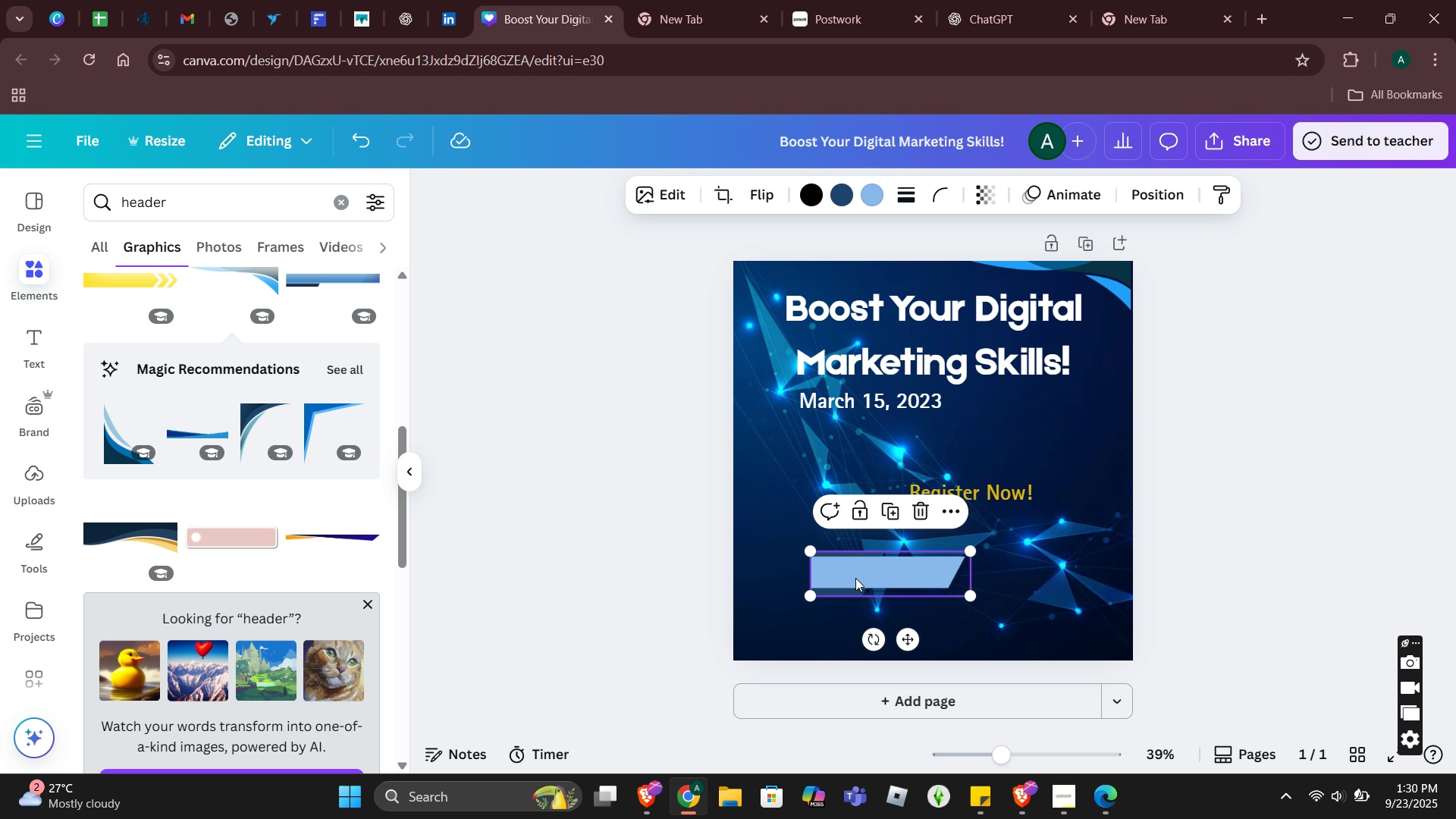 
left_click_drag(start_coordinate=[856, 578], to_coordinate=[832, 478])
 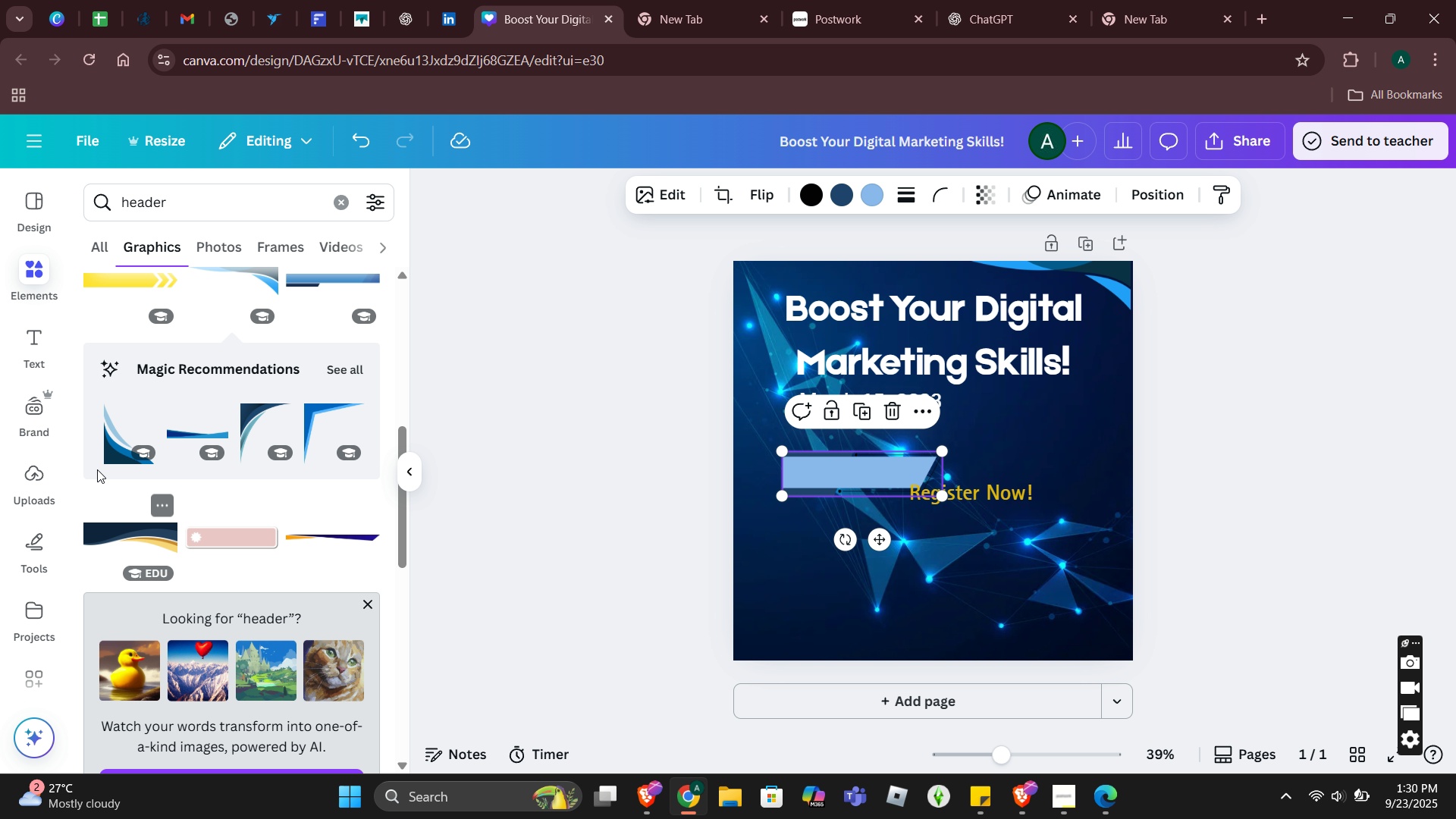 
left_click([108, 456])
 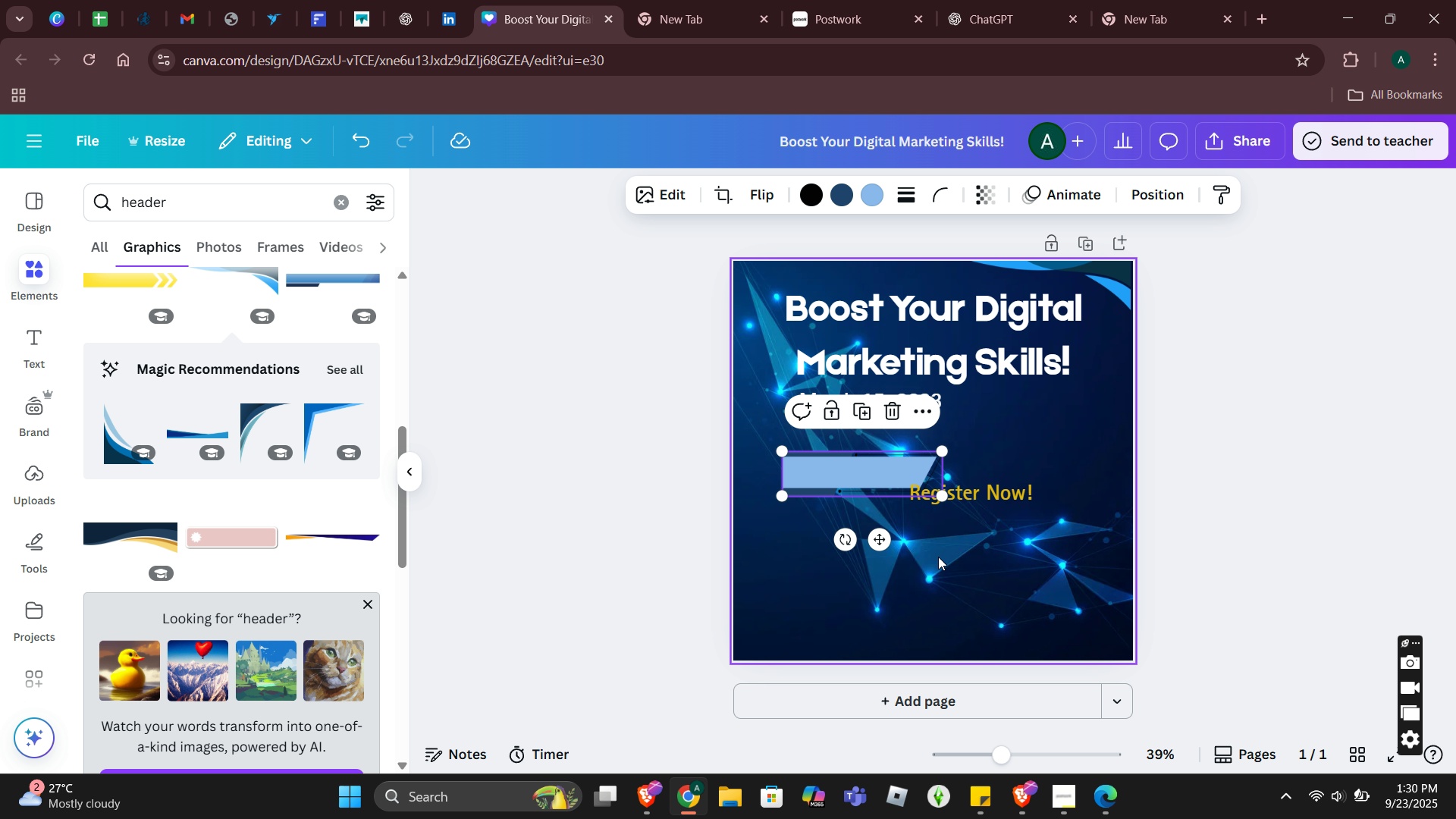 
scroll: coordinate [243, 601], scroll_direction: down, amount: 6.0
 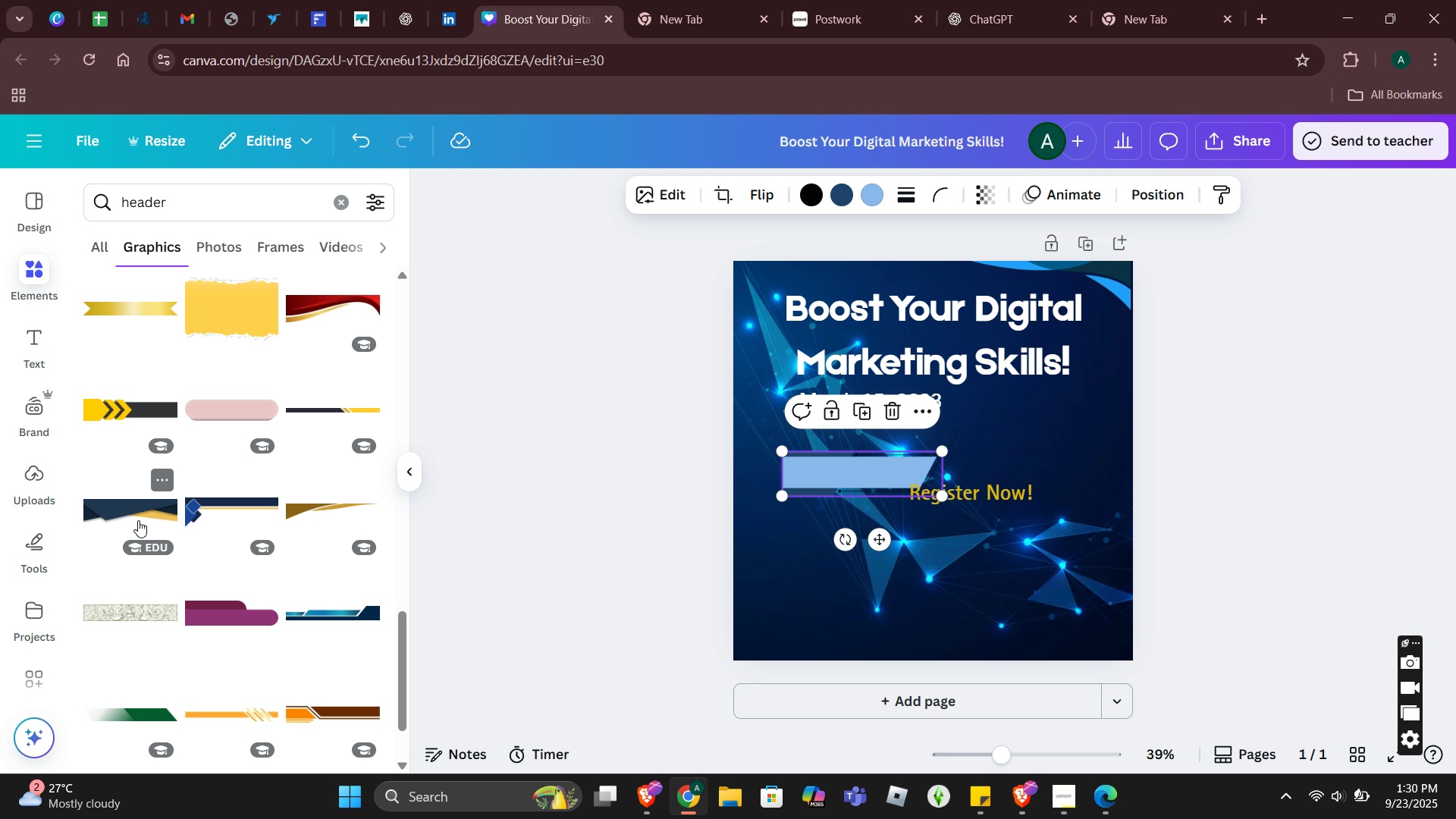 
left_click([138, 516])
 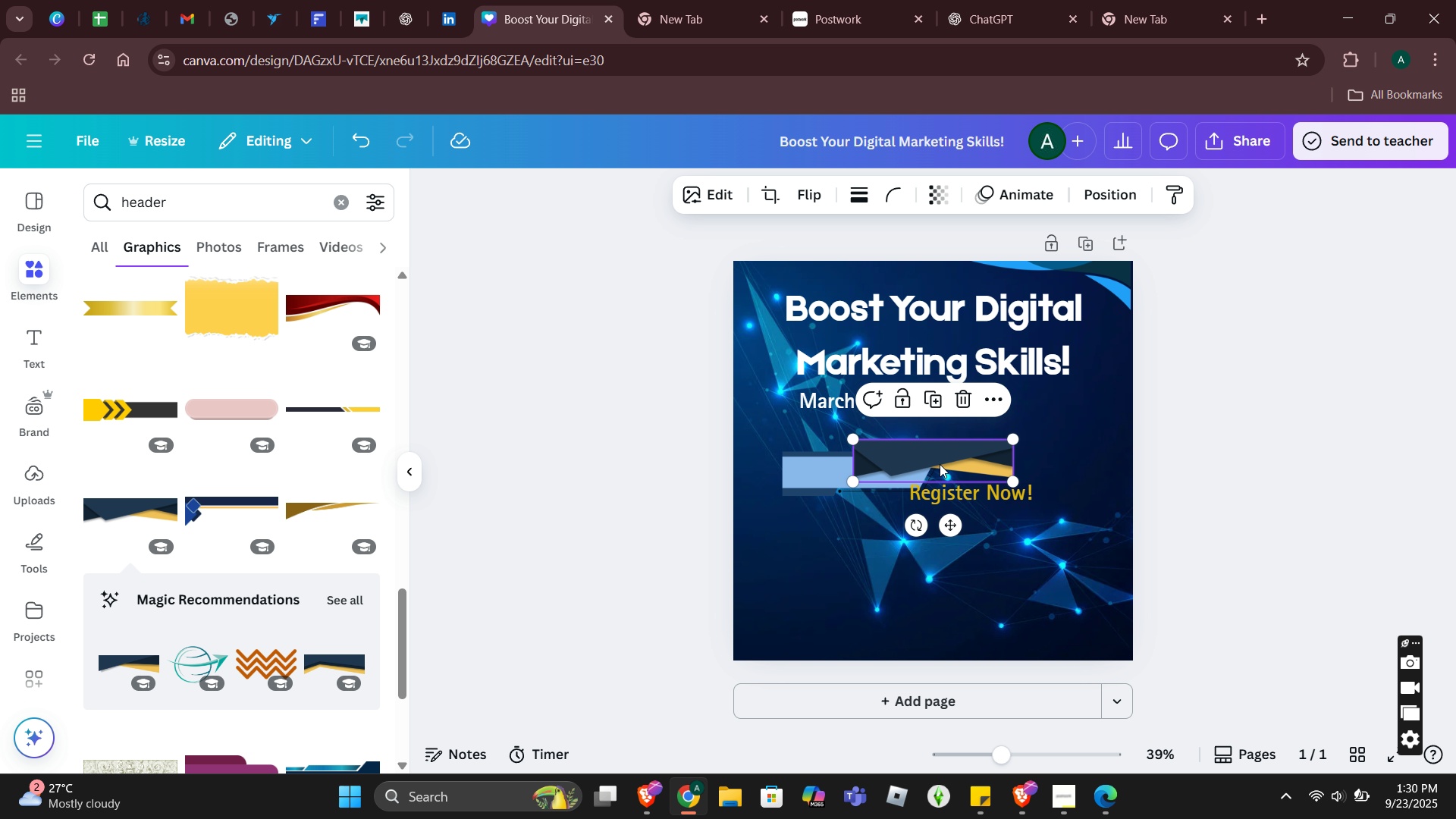 
left_click_drag(start_coordinate=[940, 464], to_coordinate=[963, 566])
 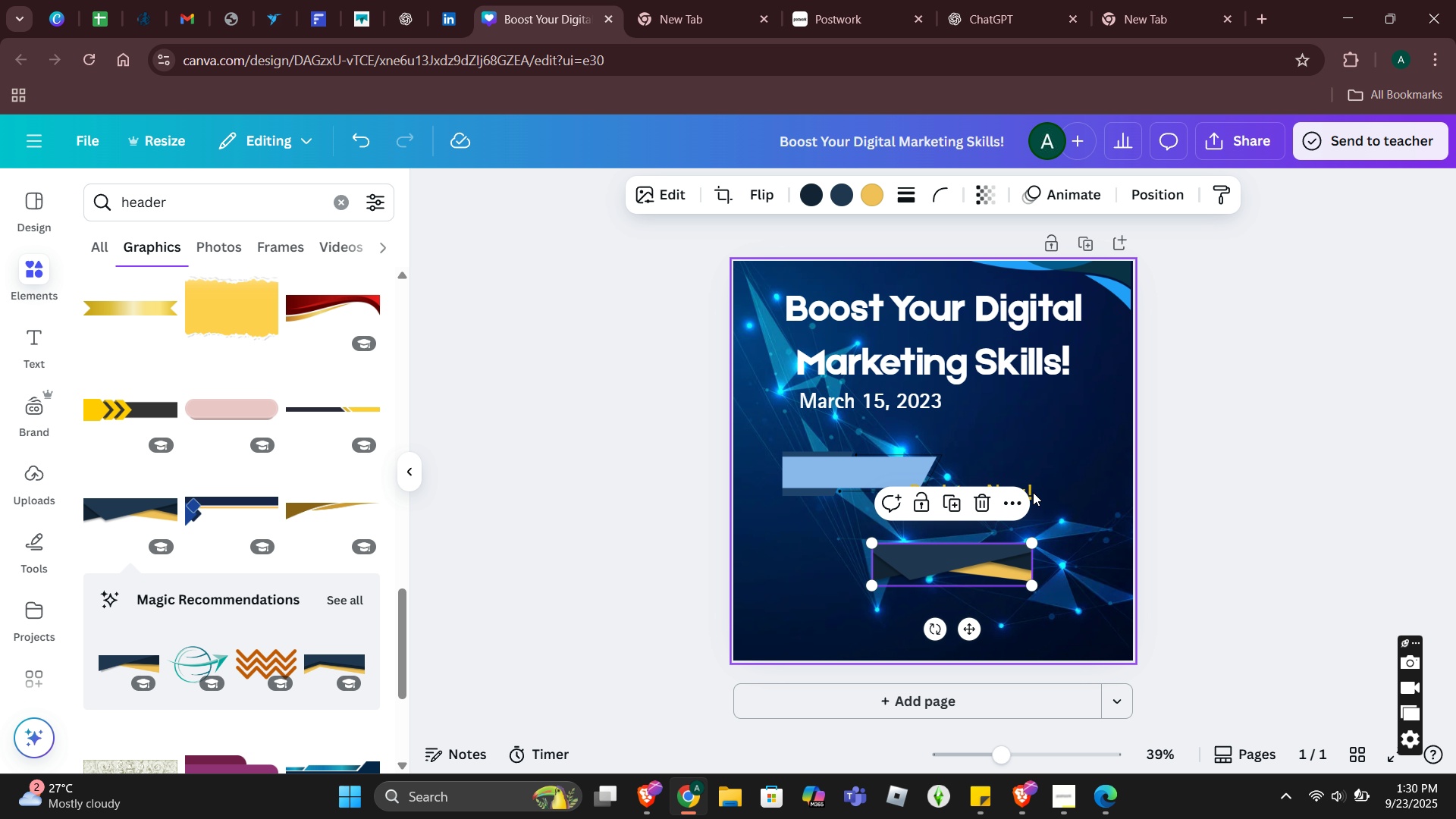 
left_click_drag(start_coordinate=[1030, 492], to_coordinate=[1015, 563])
 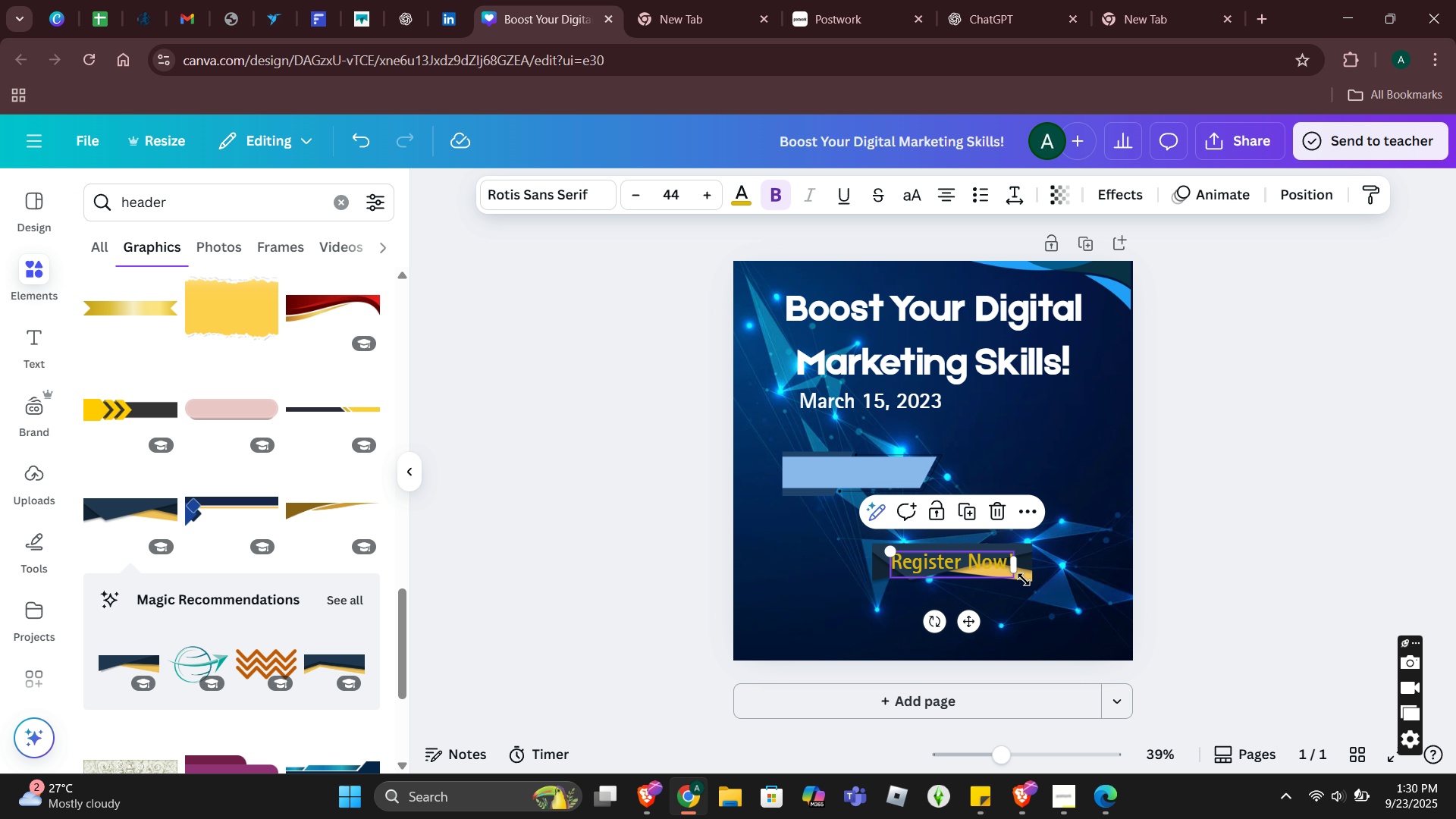 
left_click_drag(start_coordinate=[1024, 579], to_coordinate=[1030, 601])
 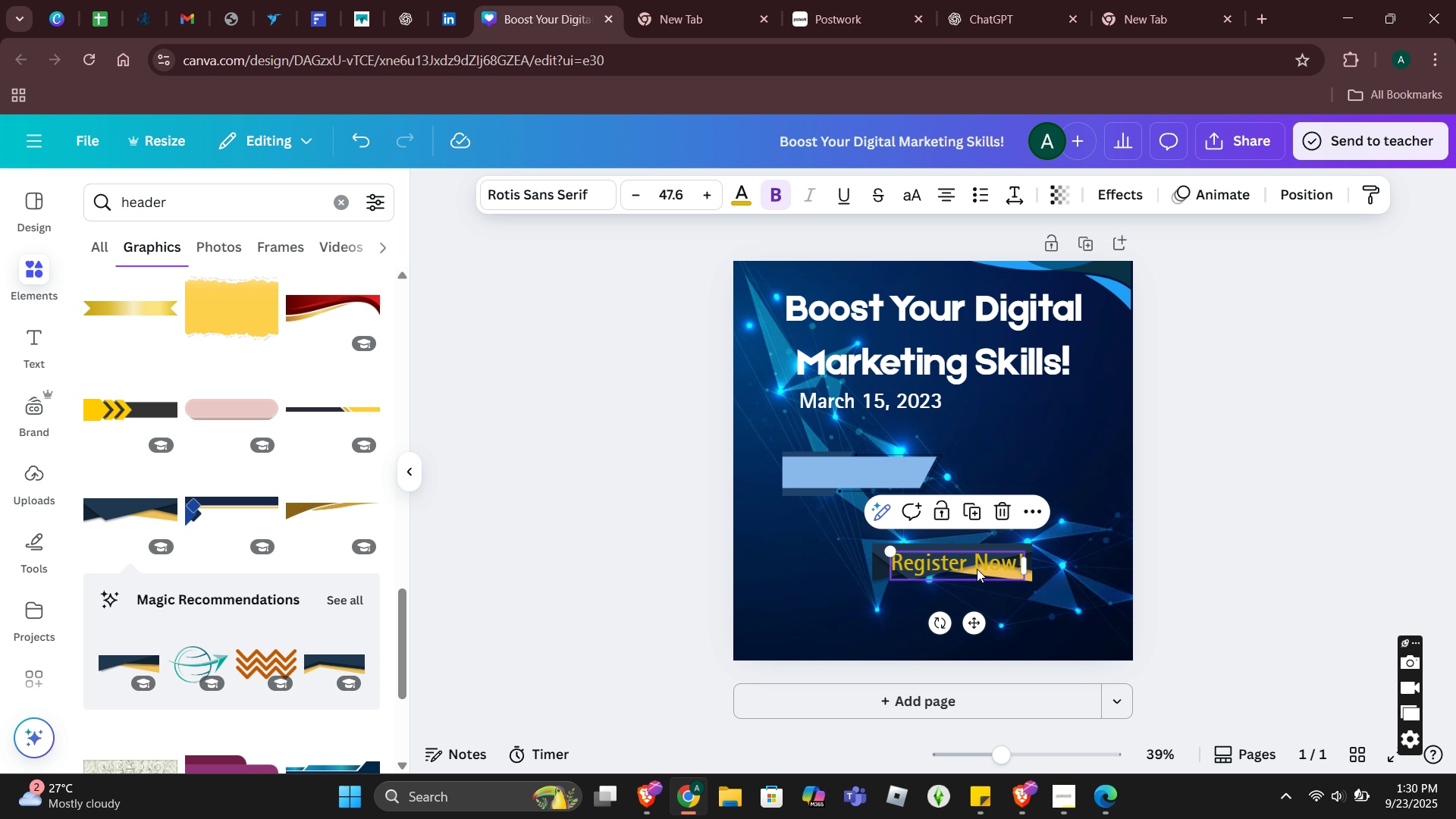 
left_click_drag(start_coordinate=[977, 569], to_coordinate=[1009, 497])
 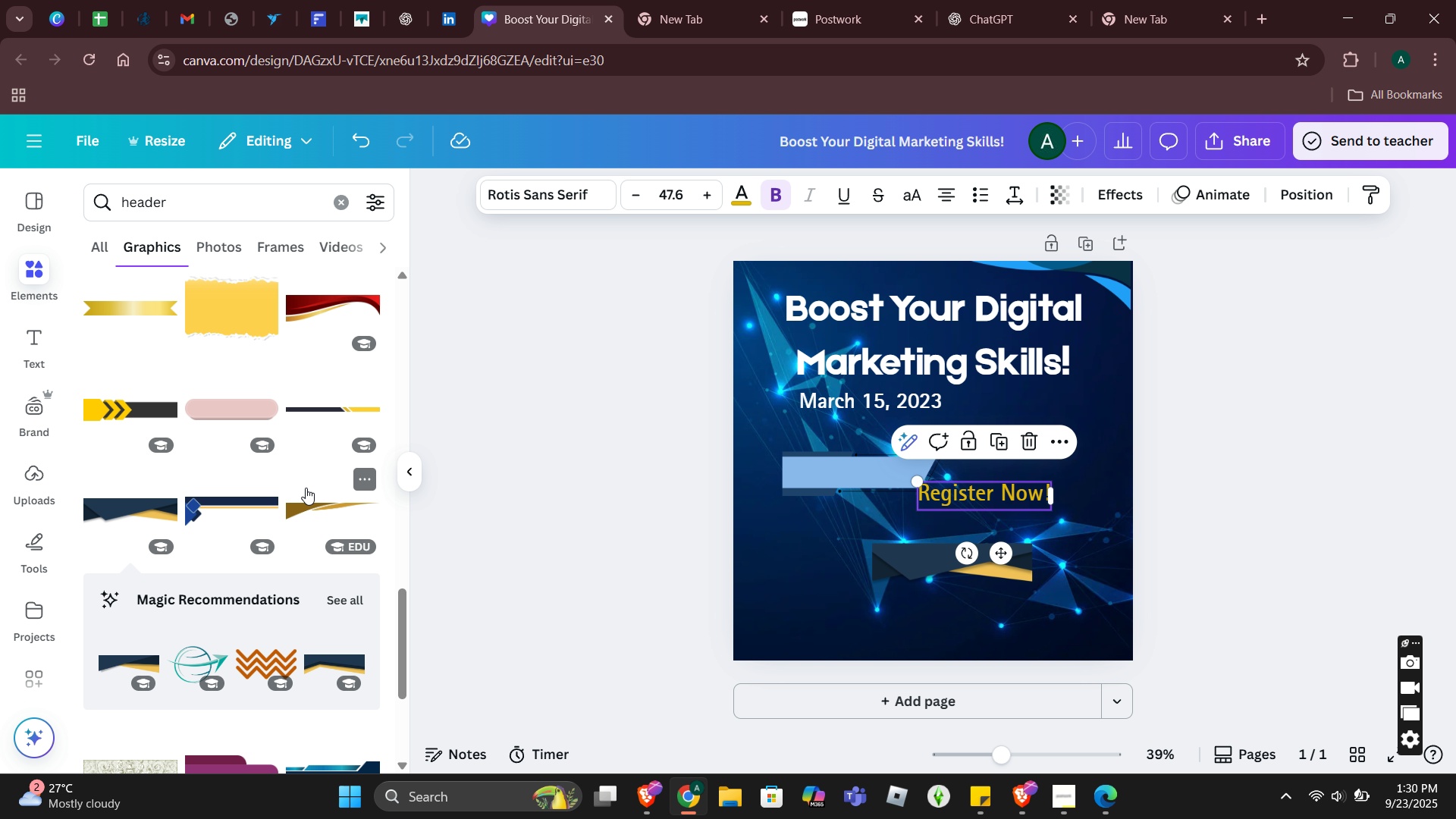 
scroll: coordinate [257, 528], scroll_direction: down, amount: 7.0
 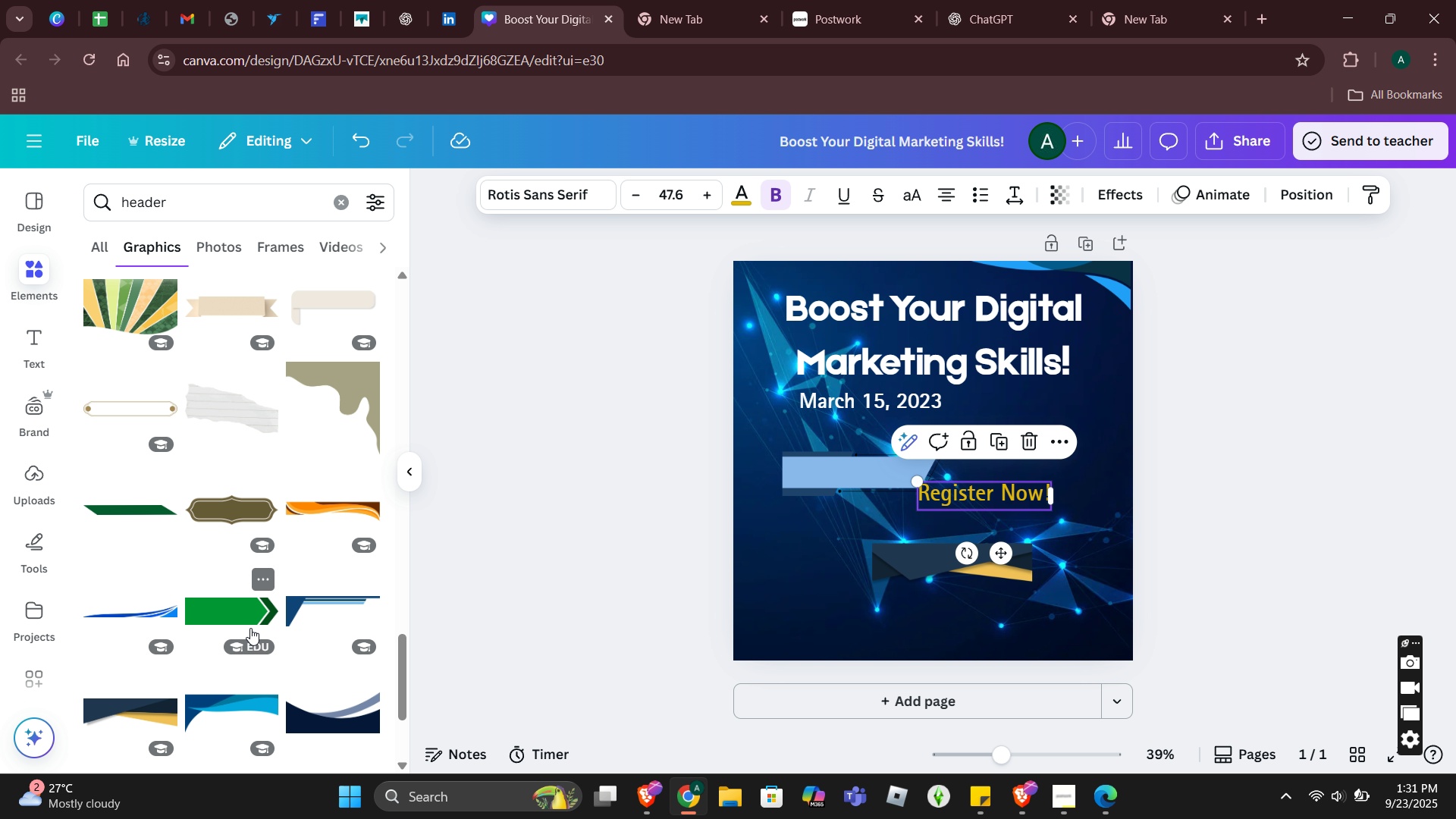 
scroll: coordinate [254, 637], scroll_direction: down, amount: 3.0
 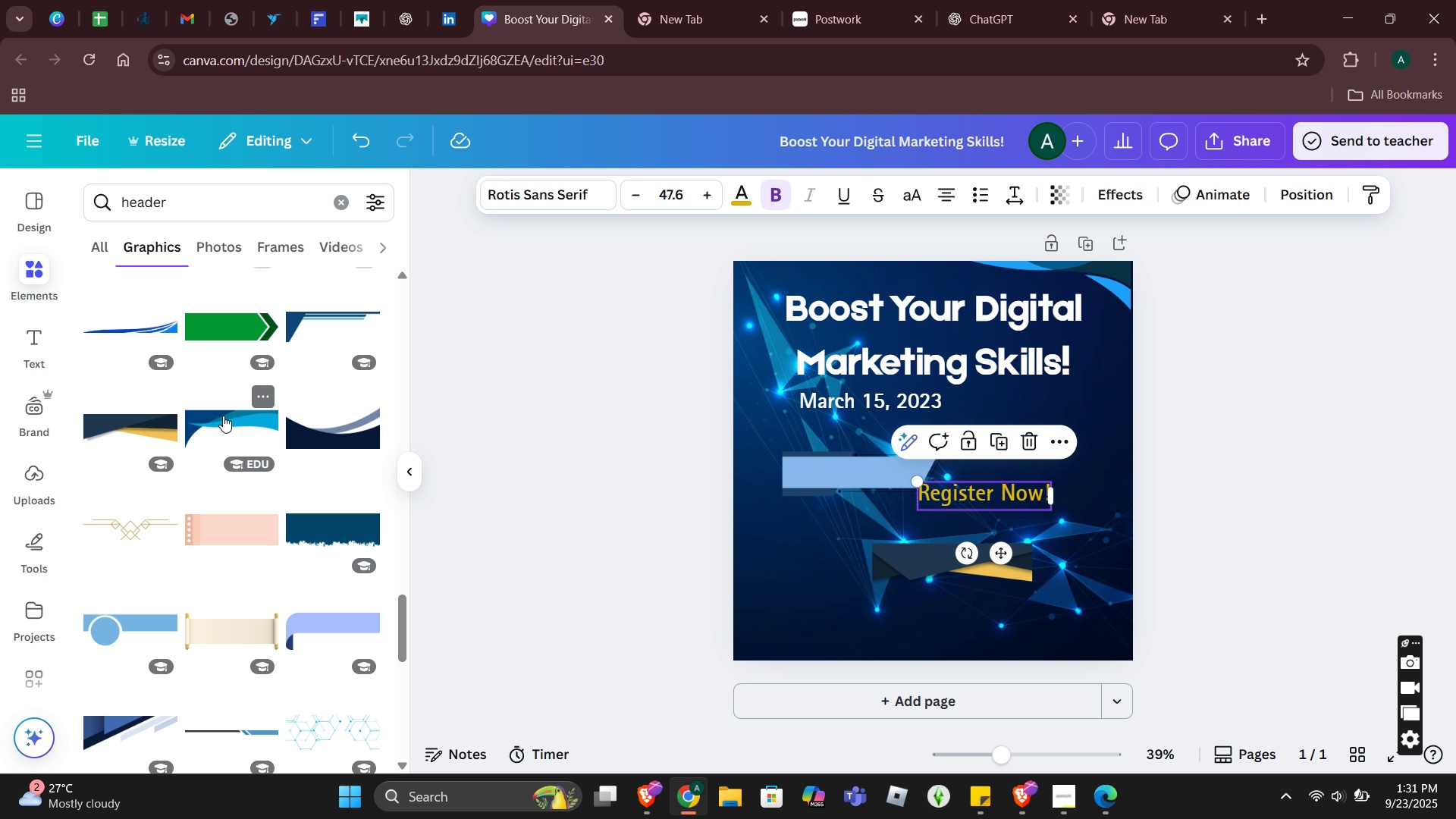 
left_click([223, 416])
 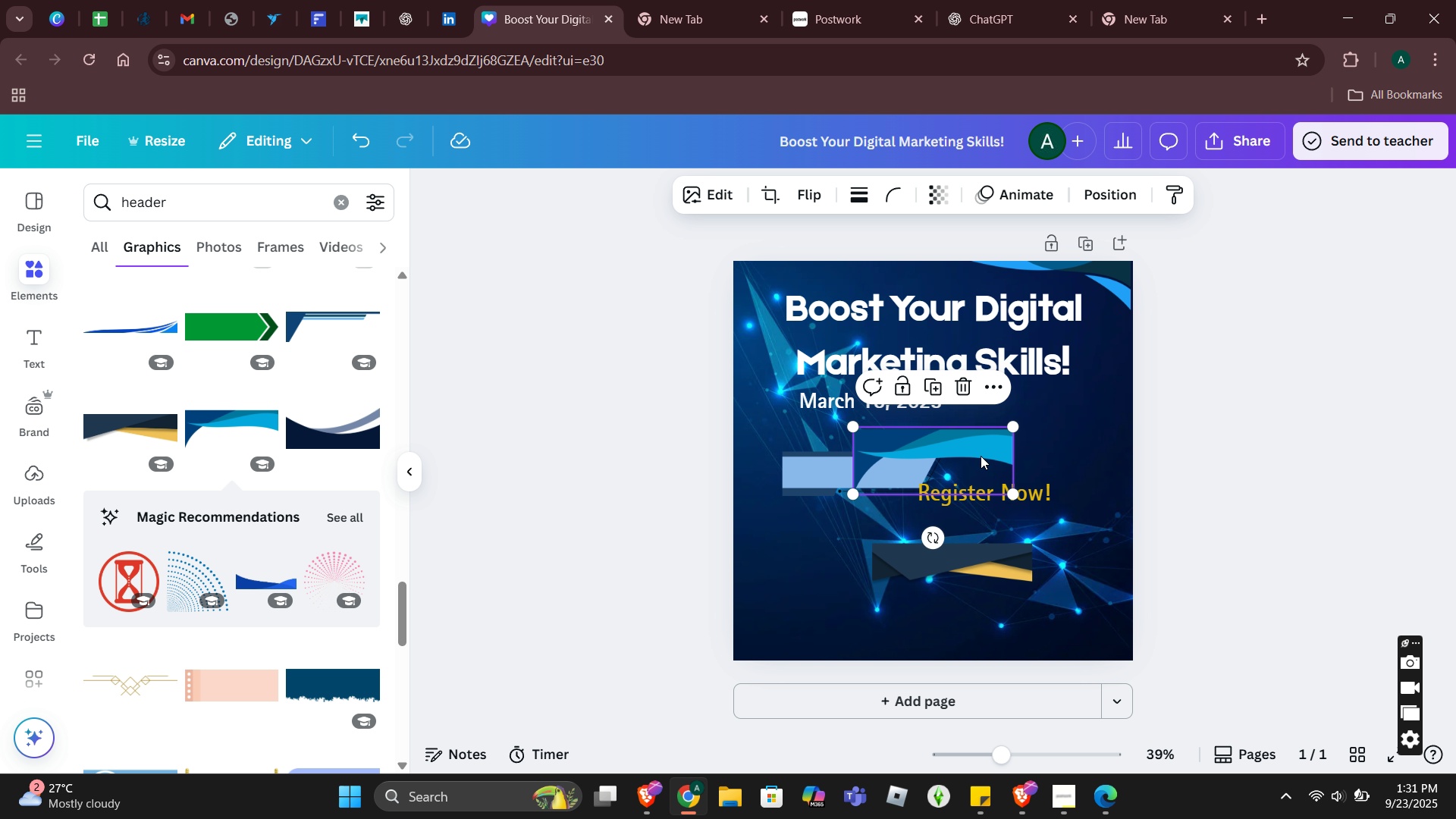 
left_click_drag(start_coordinate=[981, 456], to_coordinate=[857, 287])
 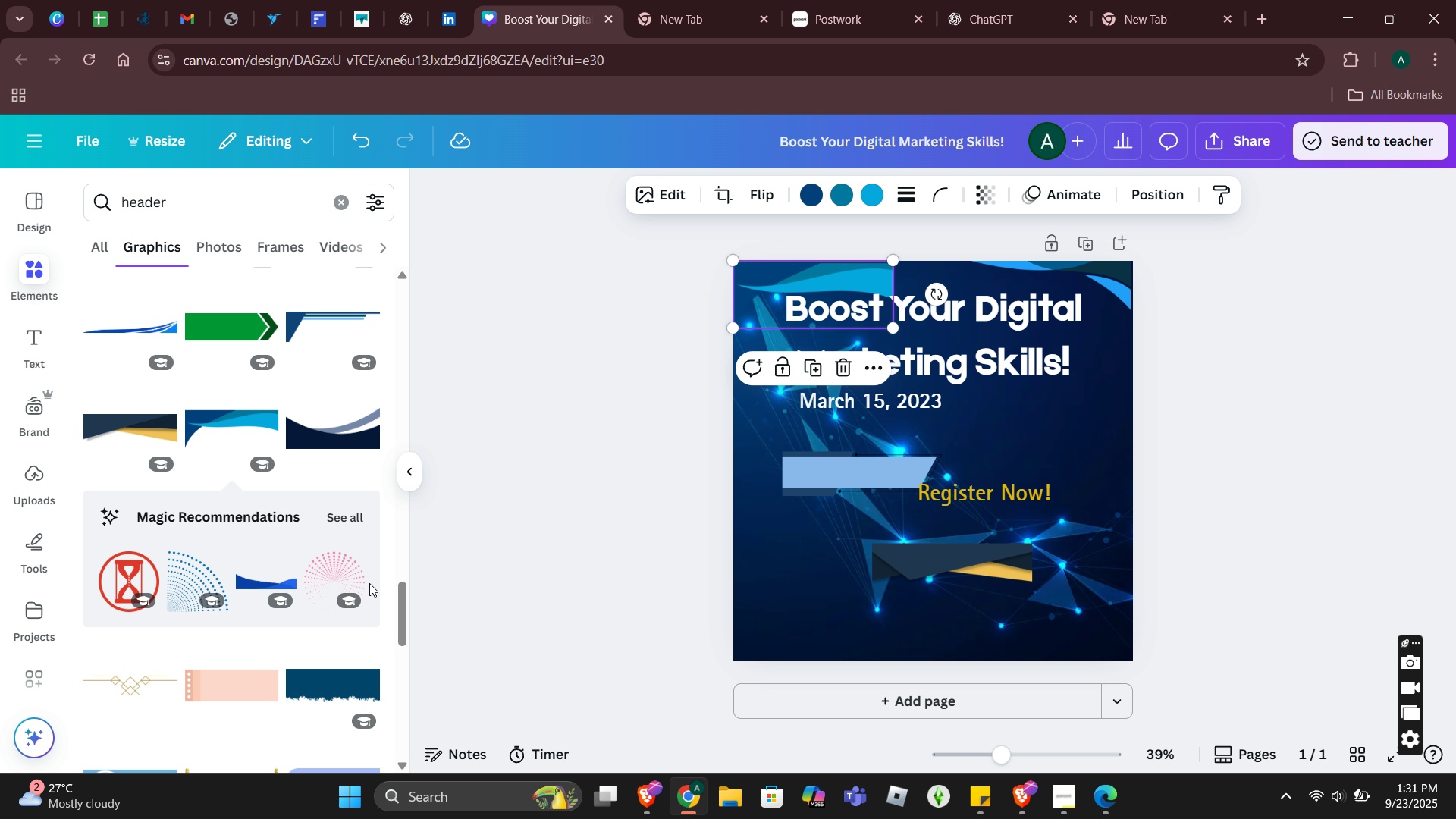 
scroll: coordinate [242, 532], scroll_direction: down, amount: 4.0
 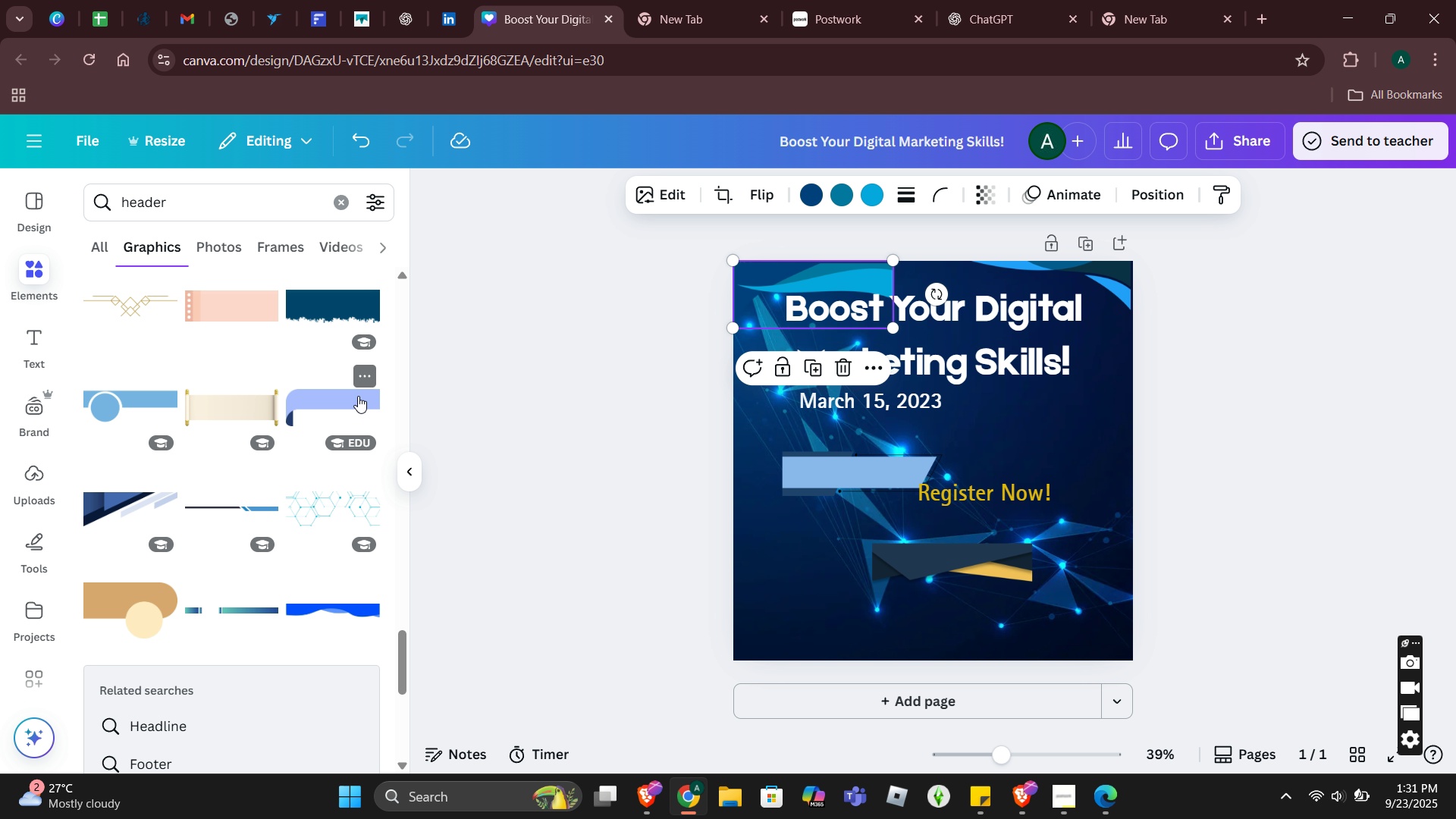 
left_click([358, 396])
 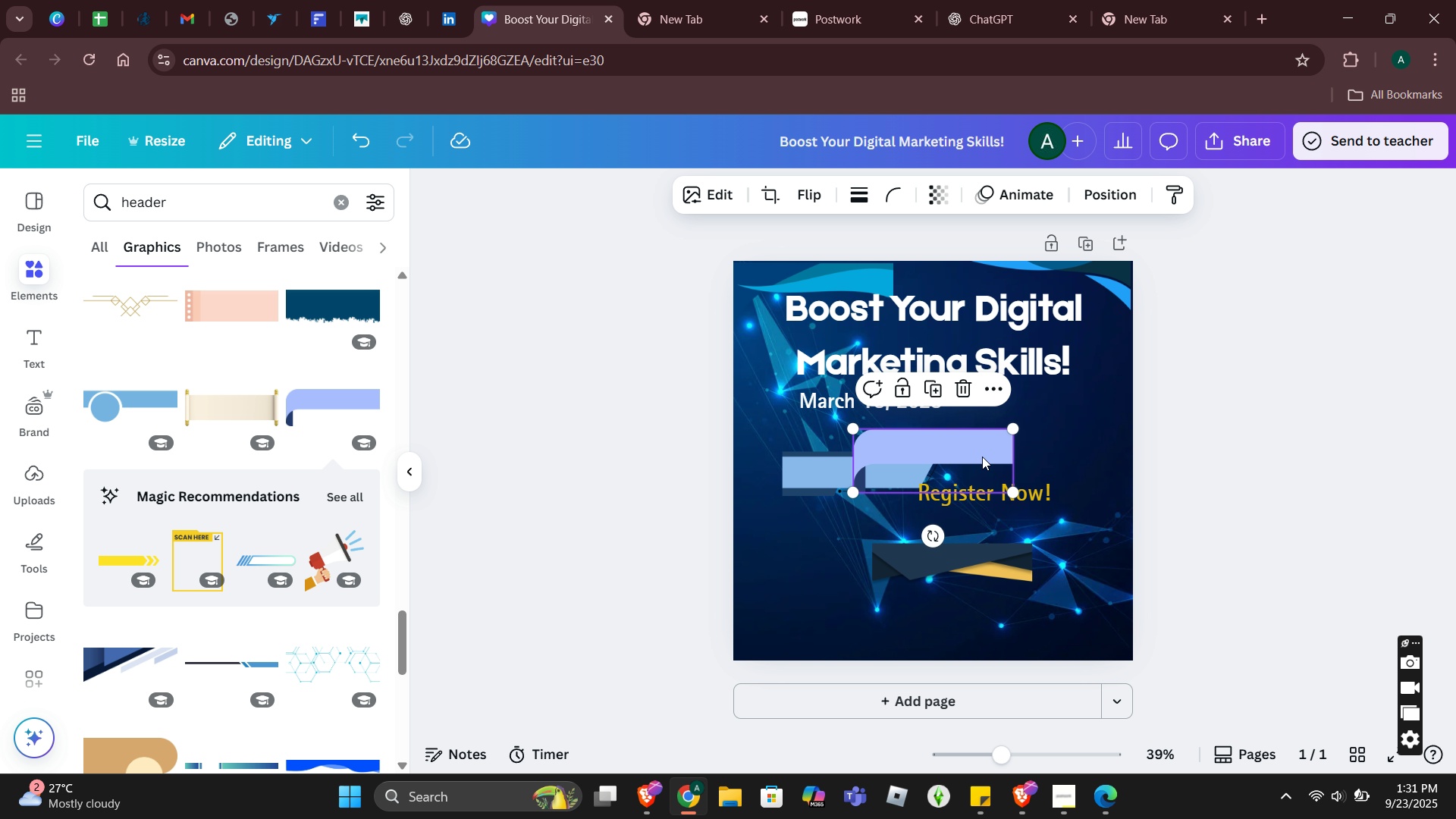 
left_click_drag(start_coordinate=[982, 457], to_coordinate=[928, 572])
 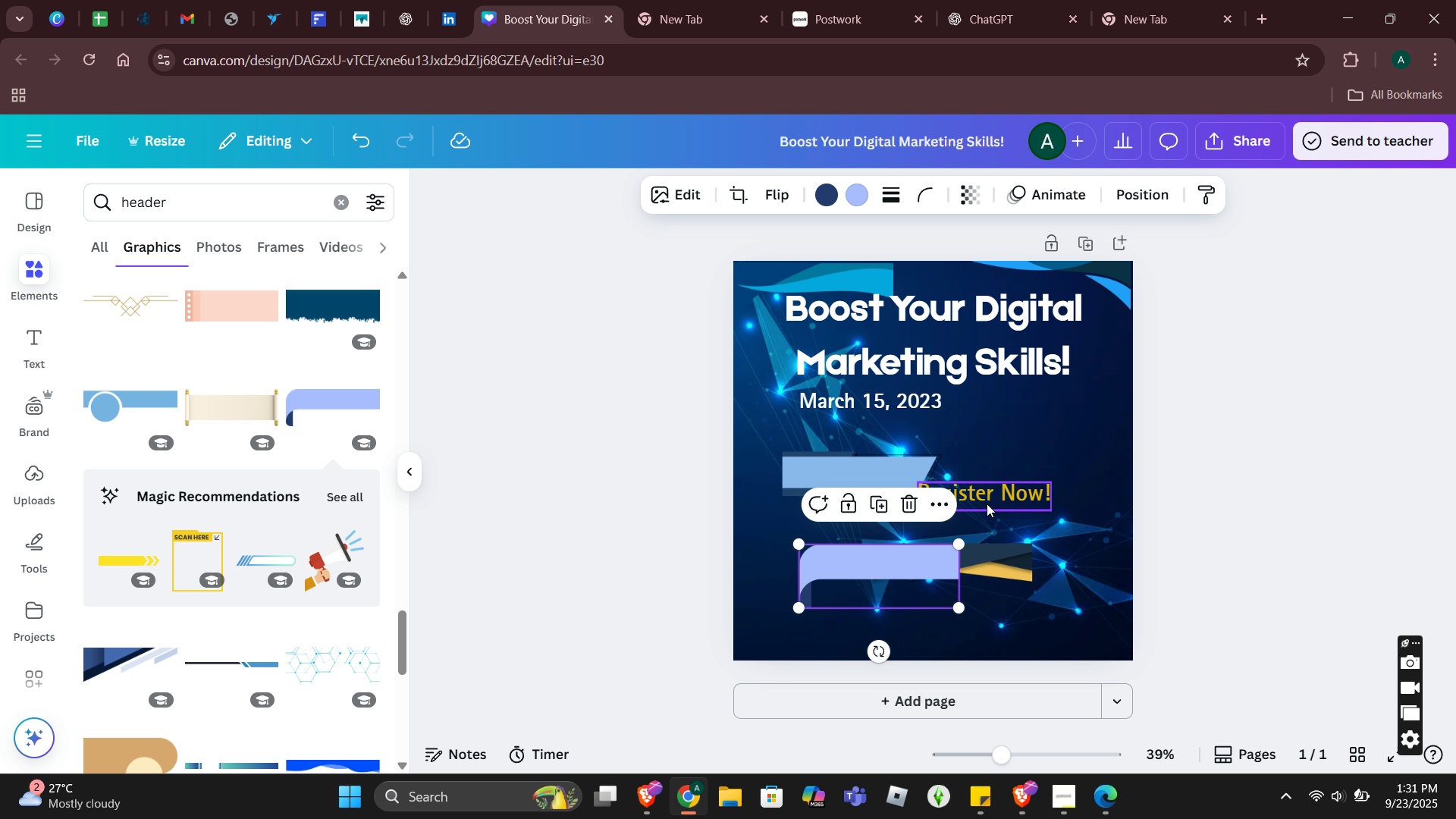 
left_click_drag(start_coordinate=[987, 504], to_coordinate=[883, 573])
 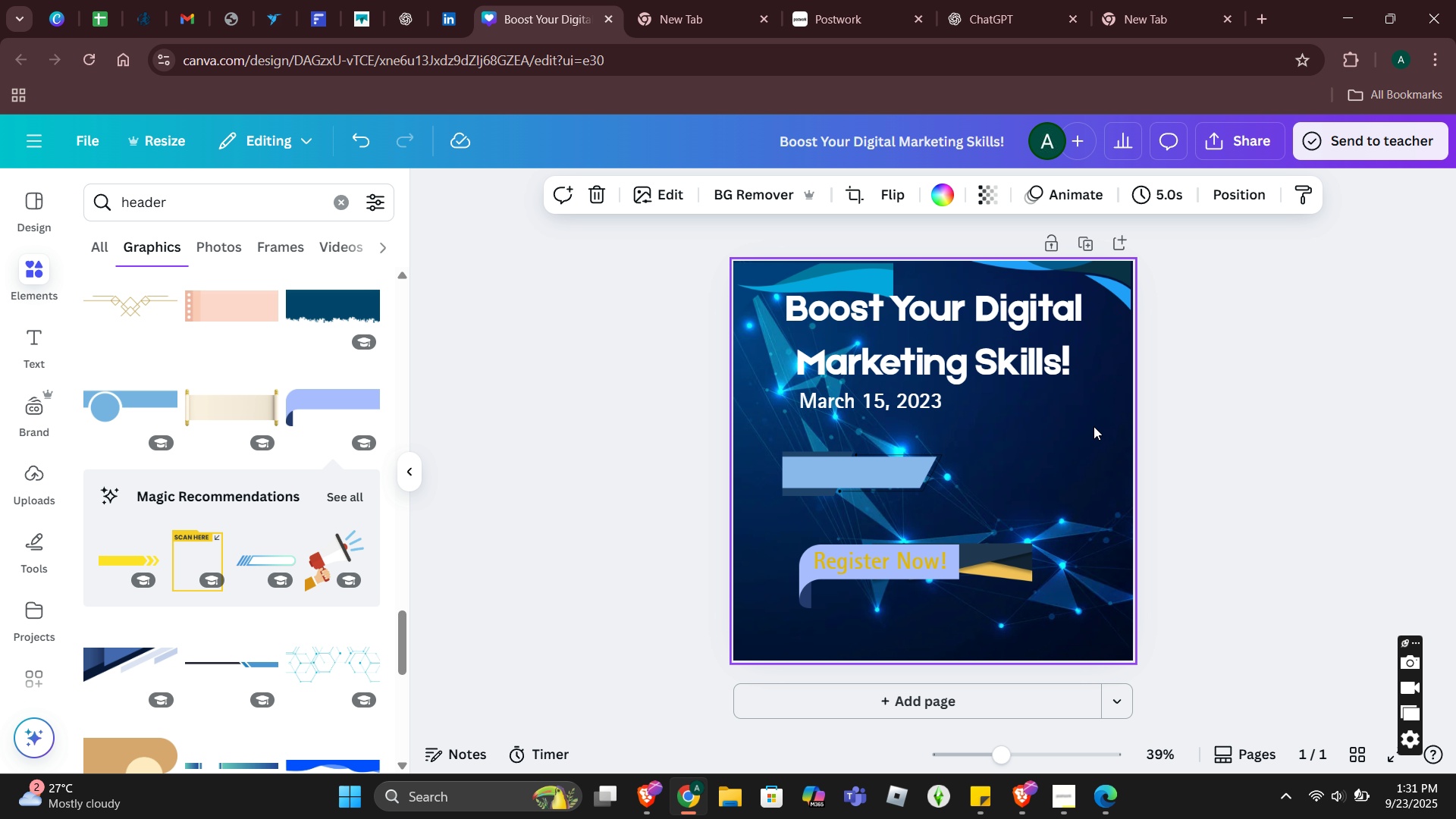 
left_click([1094, 426])
 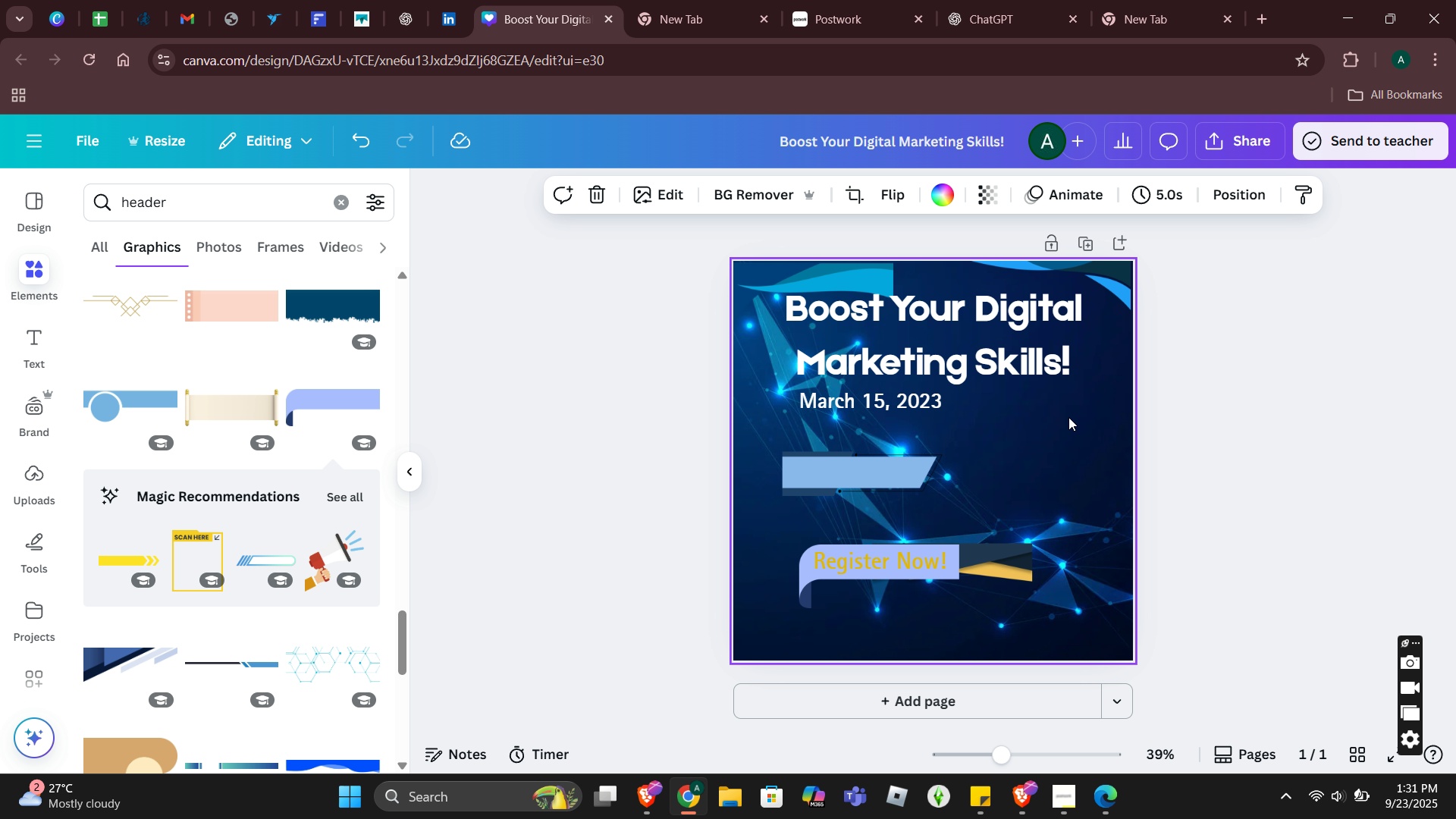 
scroll: coordinate [241, 614], scroll_direction: down, amount: 6.0
 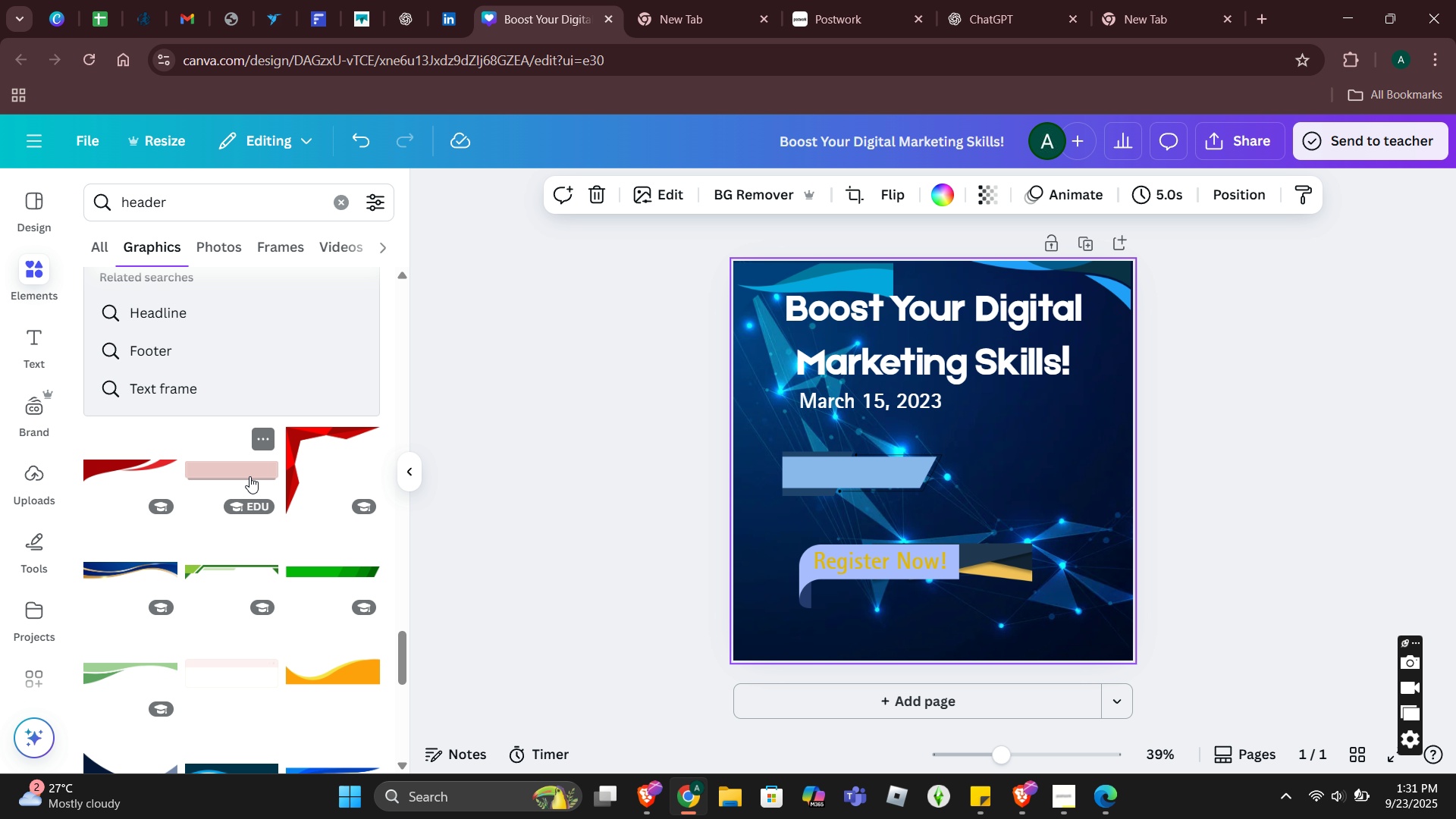 
left_click([249, 471])
 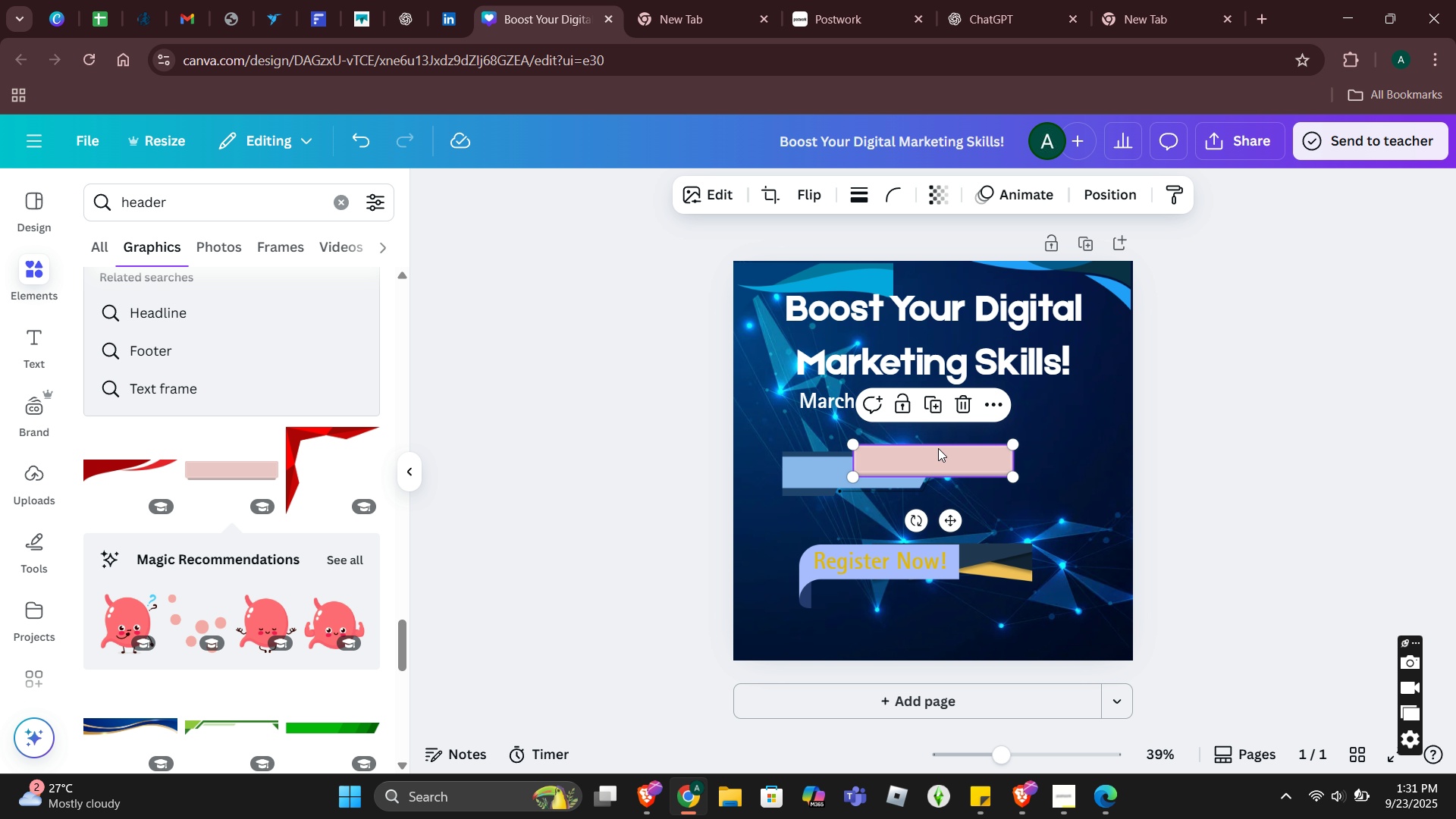 
left_click_drag(start_coordinate=[949, 452], to_coordinate=[1040, 450])
 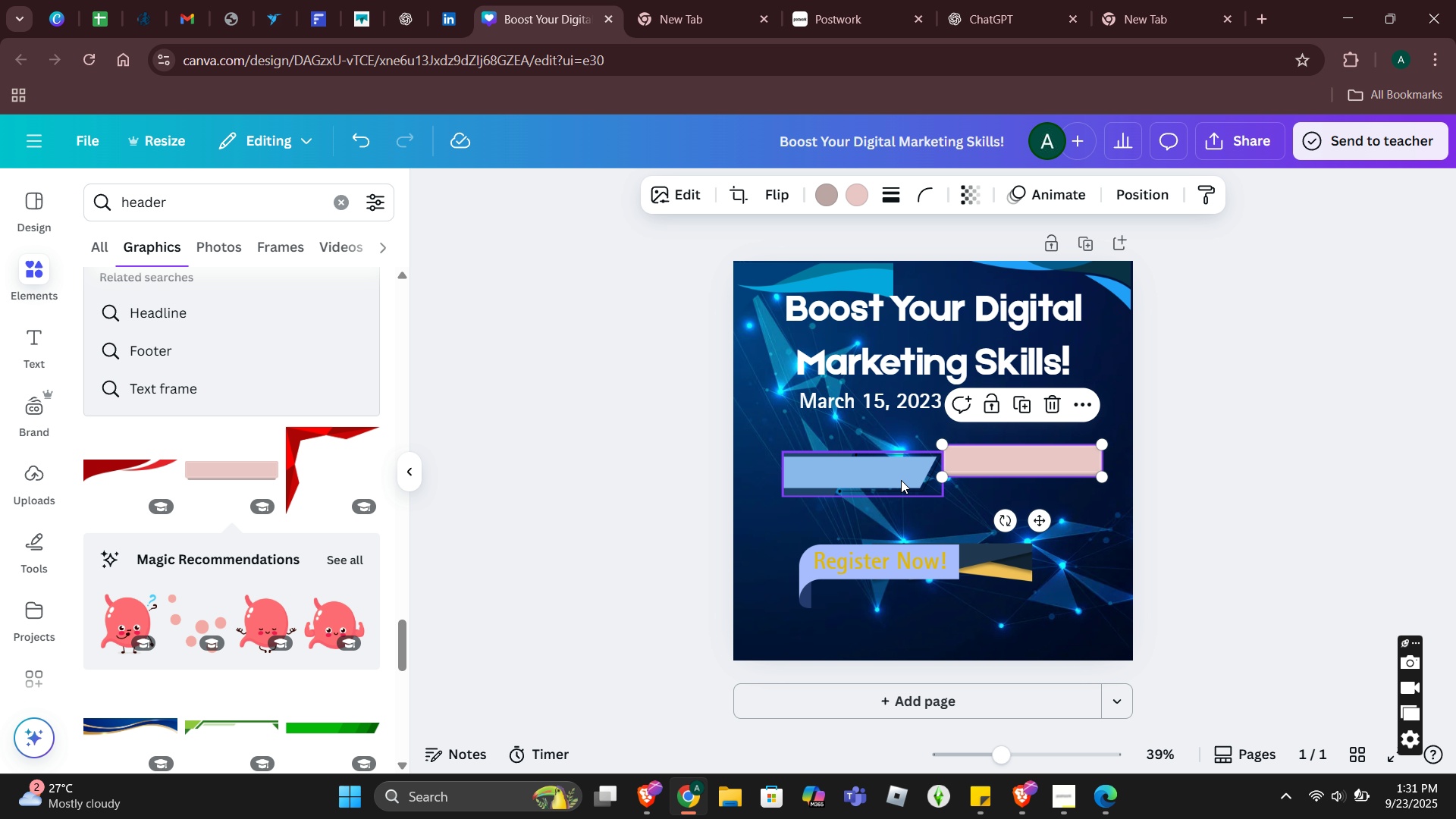 
left_click_drag(start_coordinate=[901, 472], to_coordinate=[905, 460])
 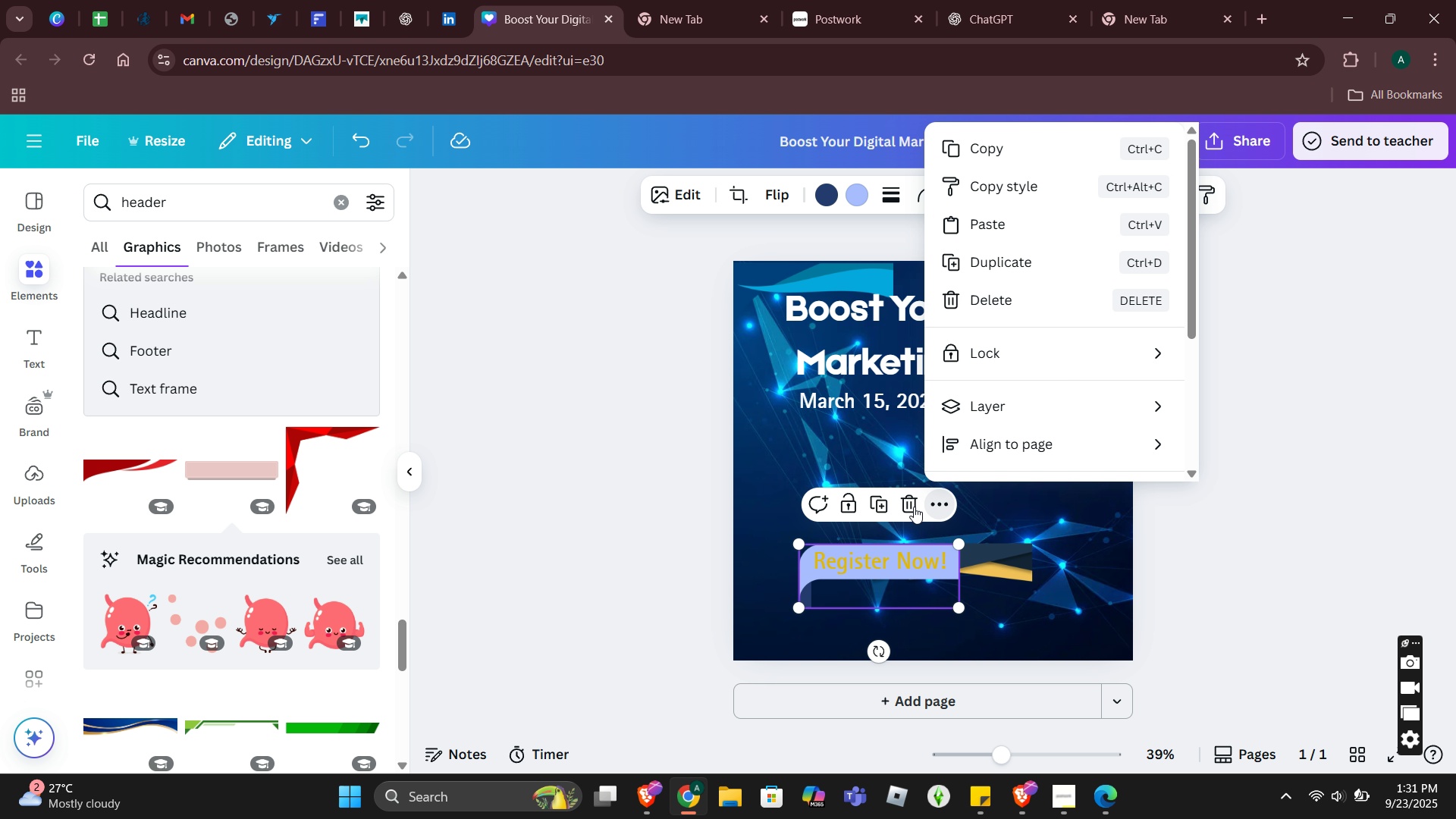 
left_click([912, 516])
 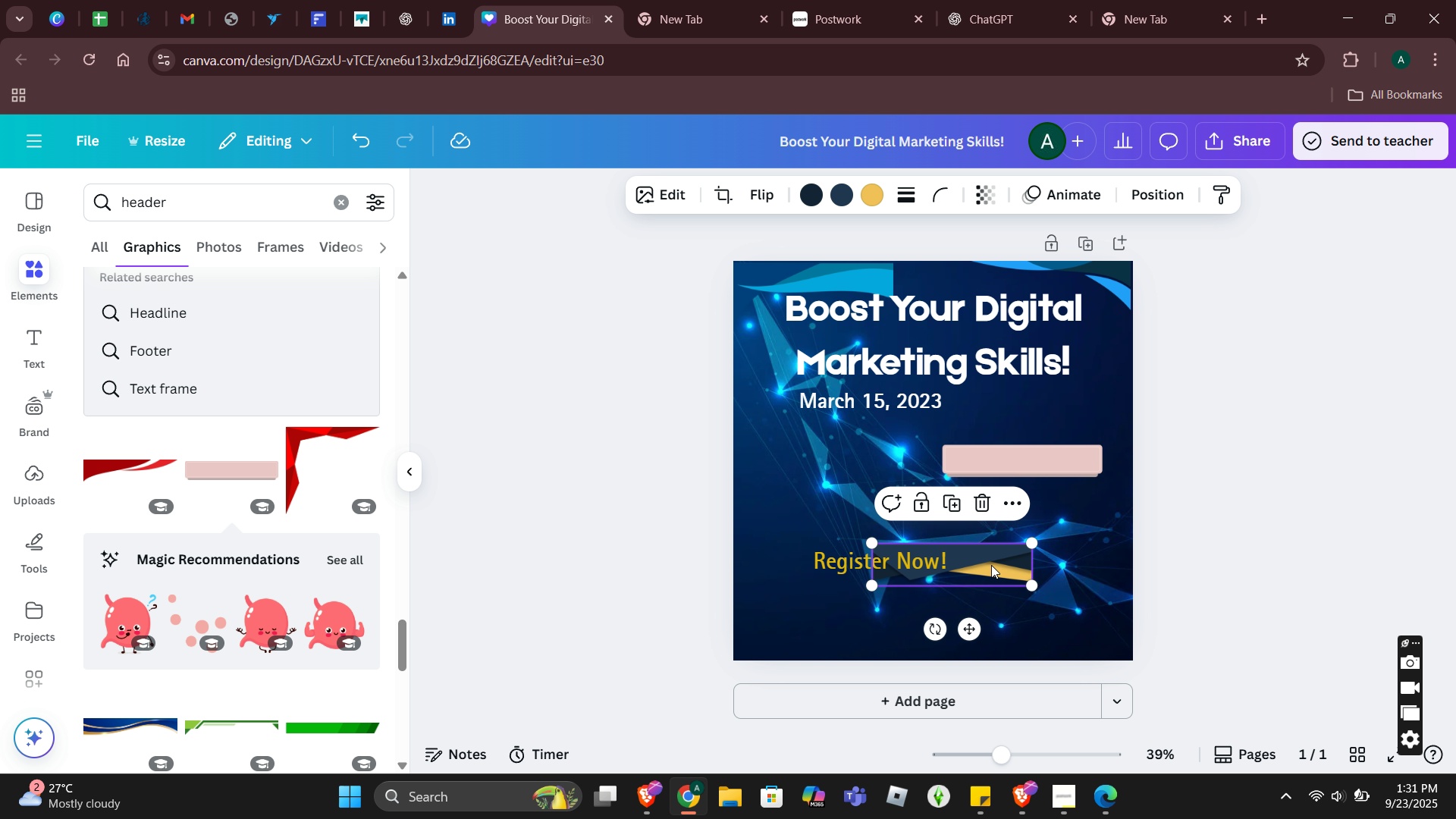 
left_click([991, 565])
 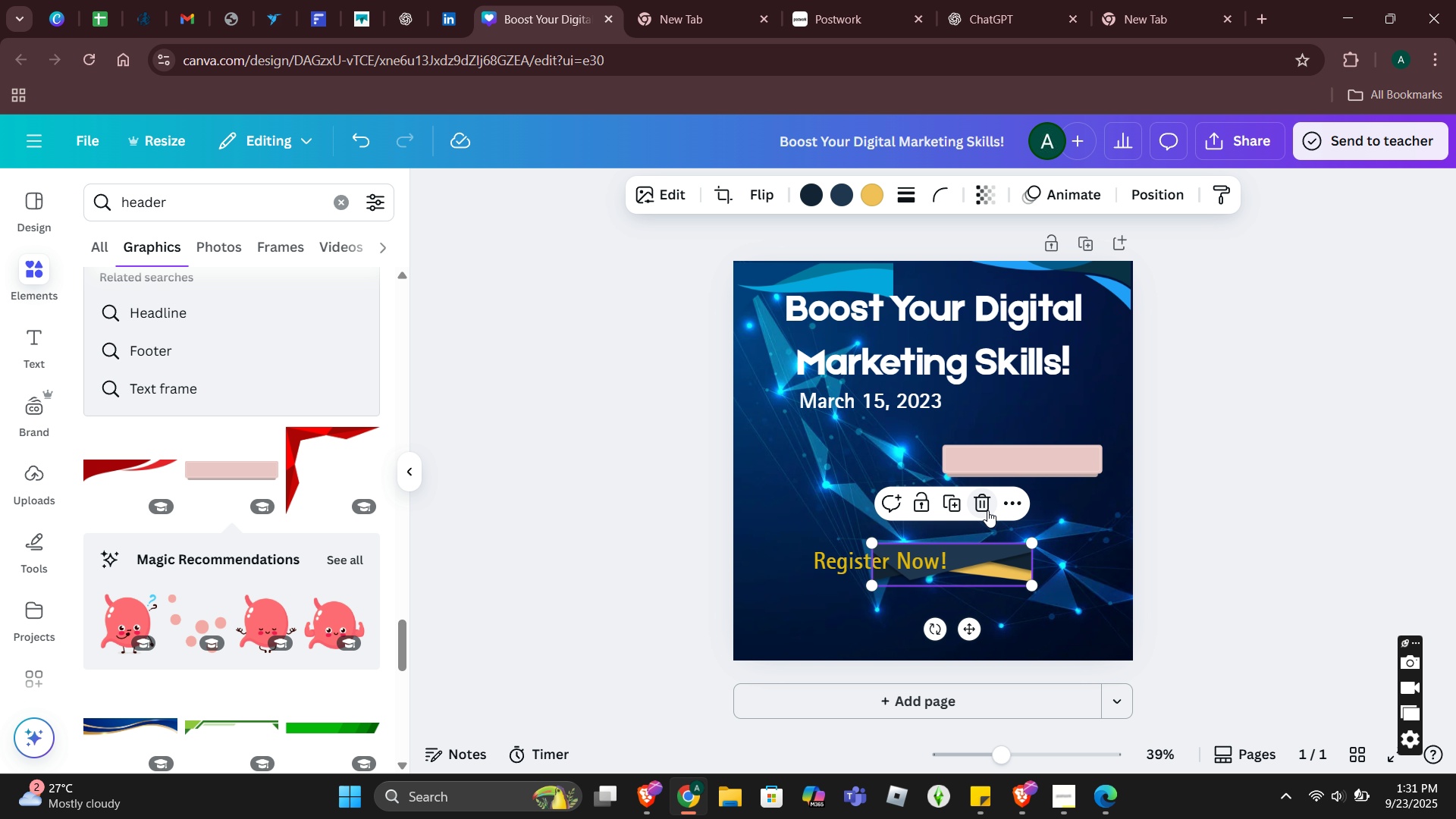 
left_click([987, 510])
 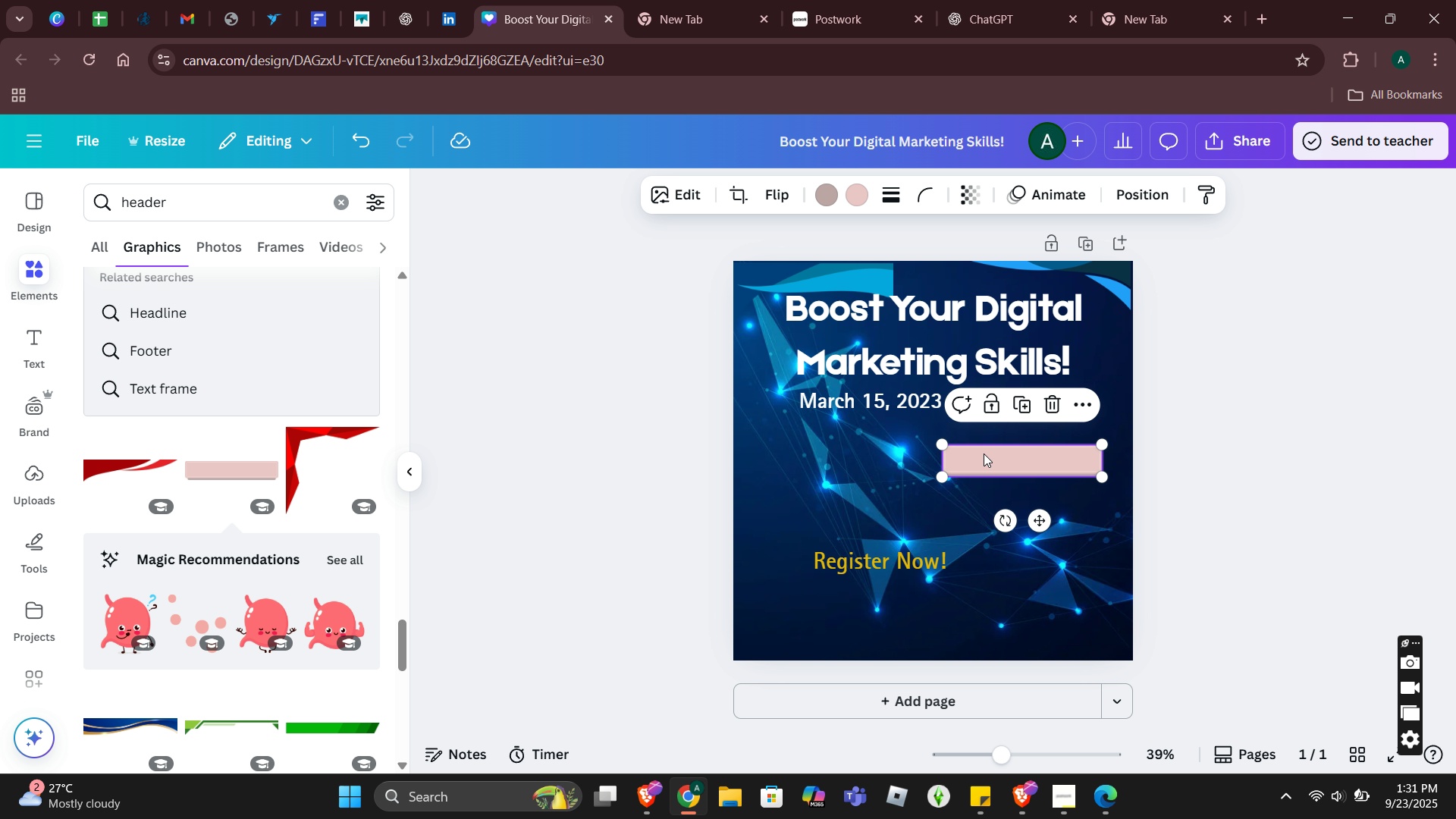 
left_click([983, 453])
 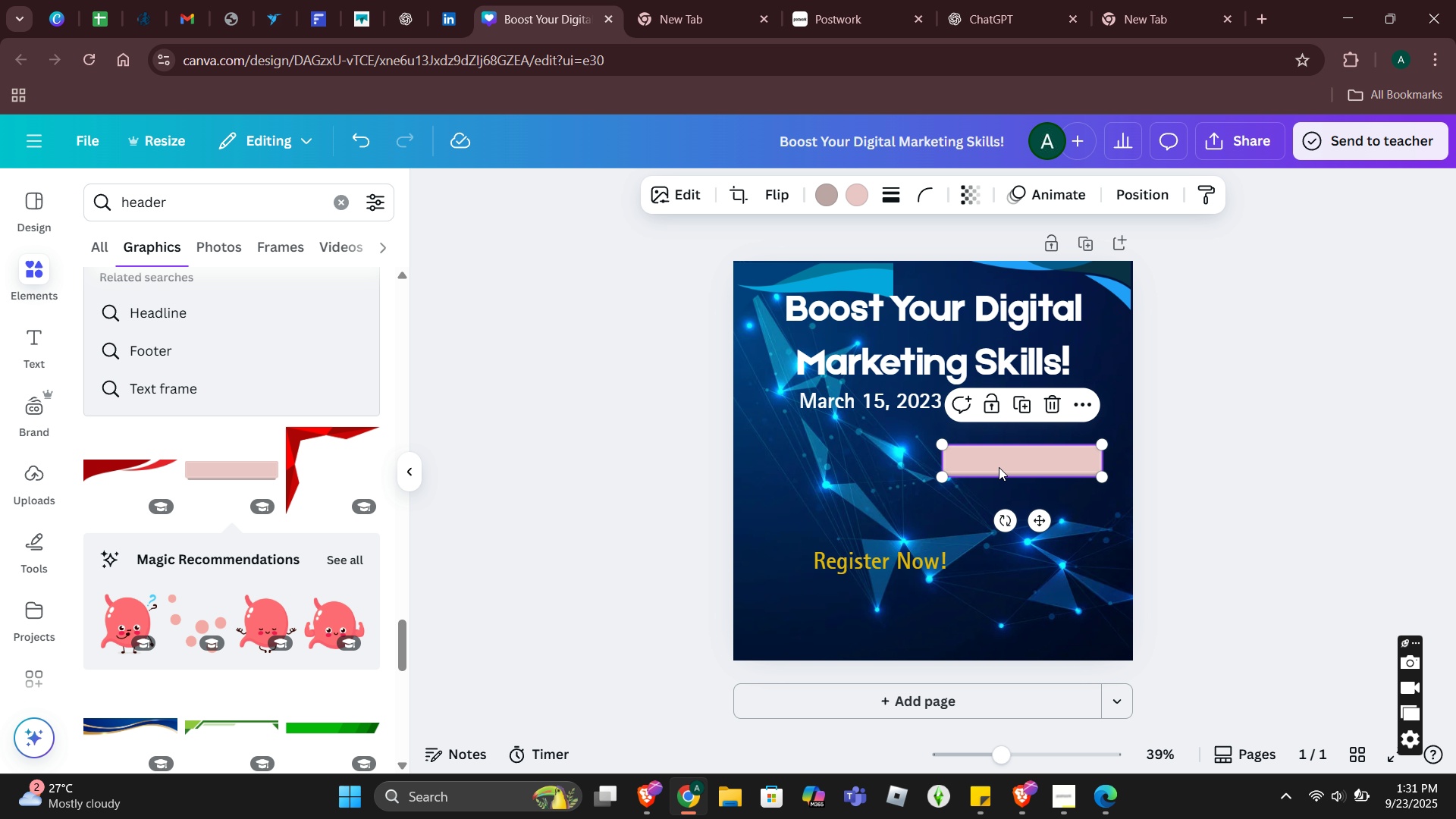 
left_click_drag(start_coordinate=[999, 467], to_coordinate=[942, 496])
 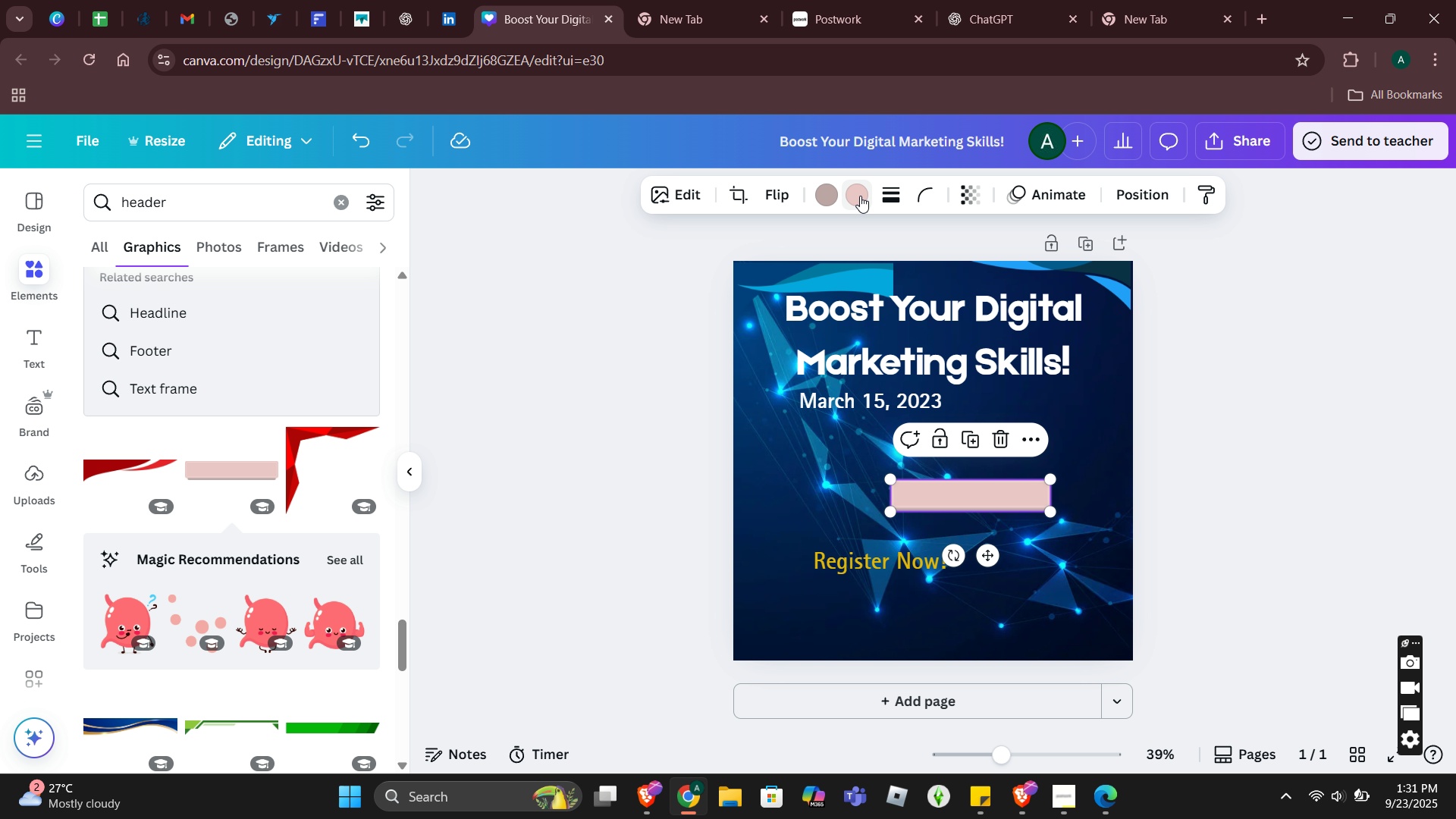 
left_click([860, 196])
 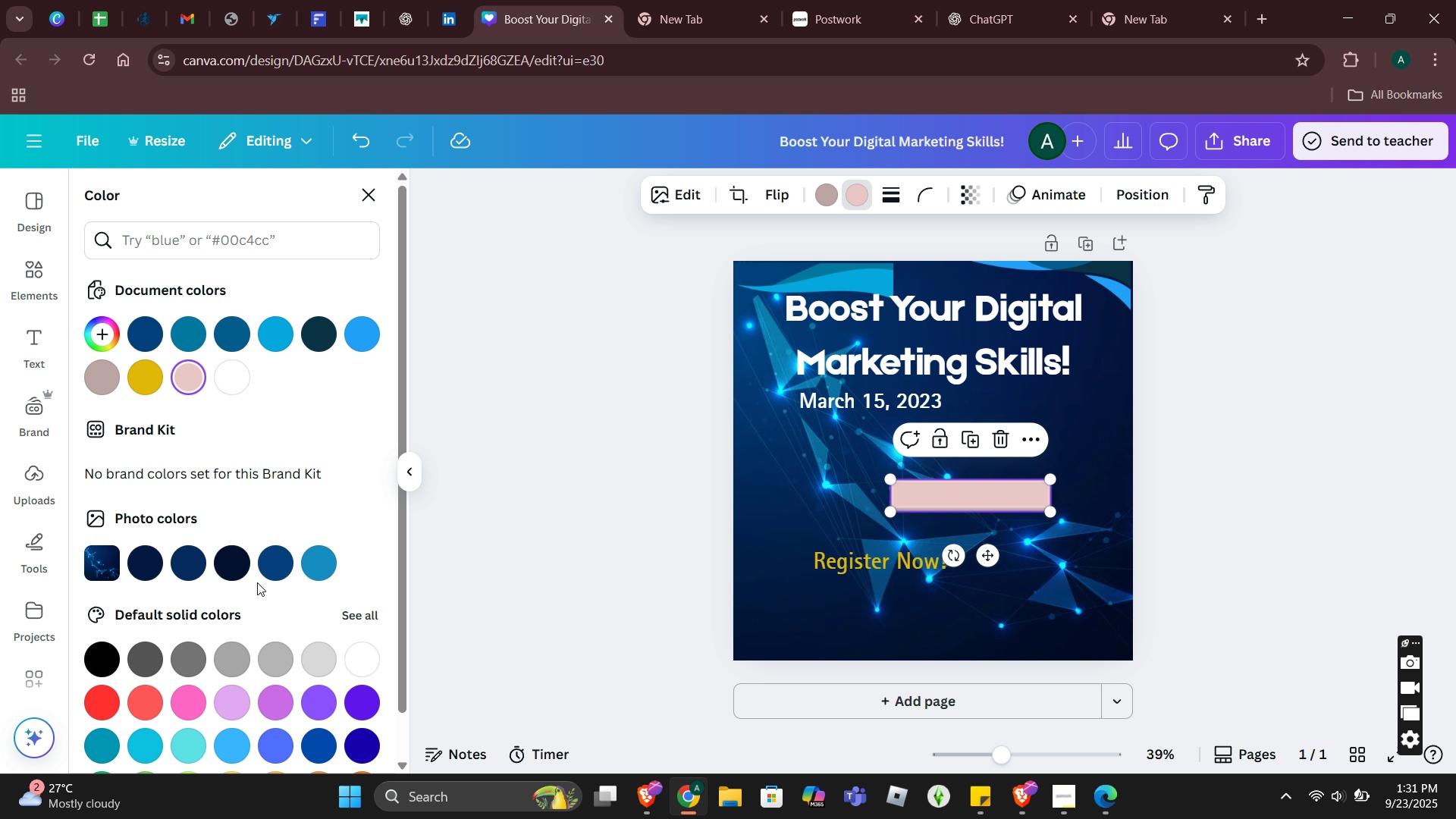 
left_click([235, 566])
 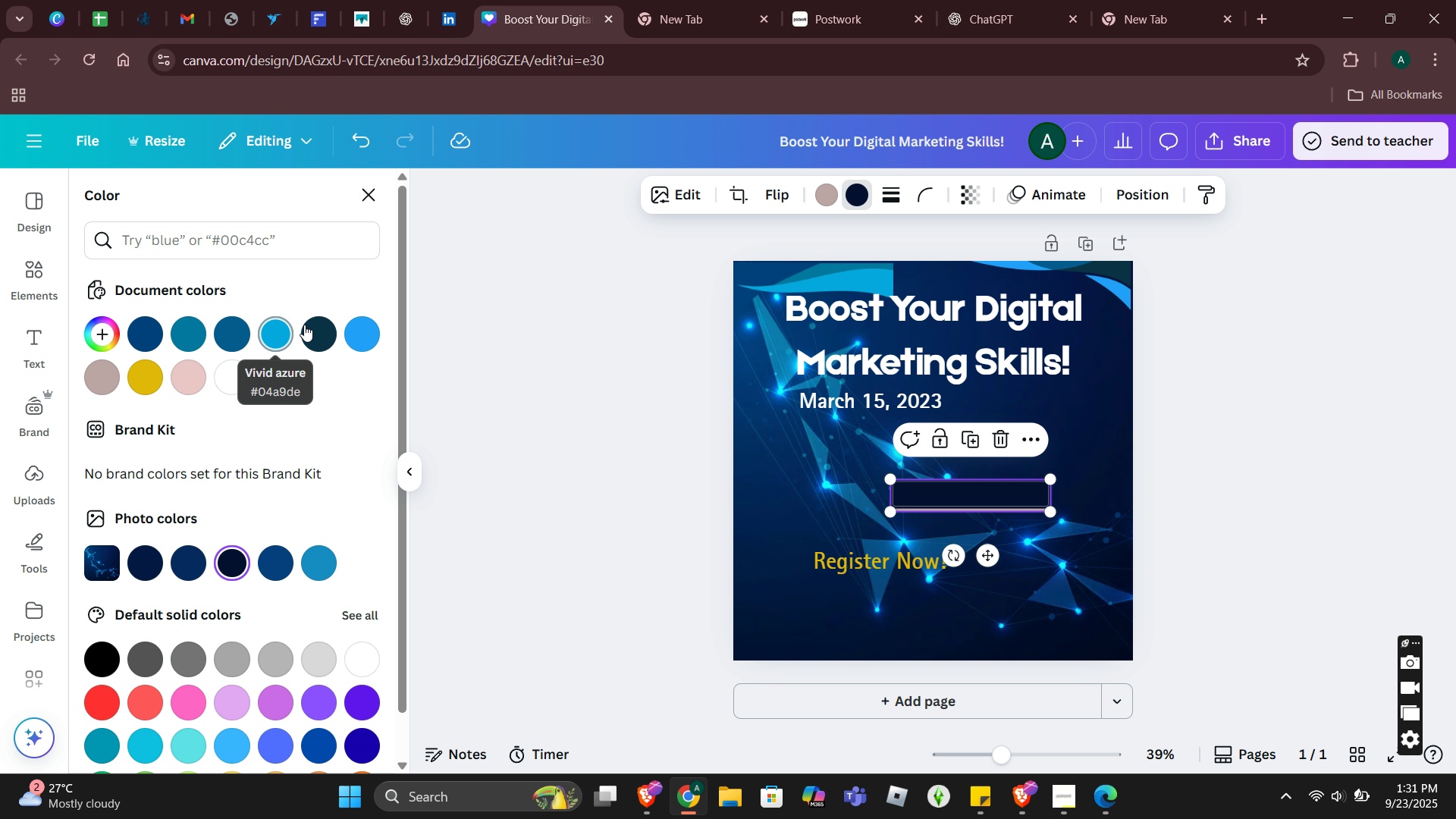 
left_click([315, 335])
 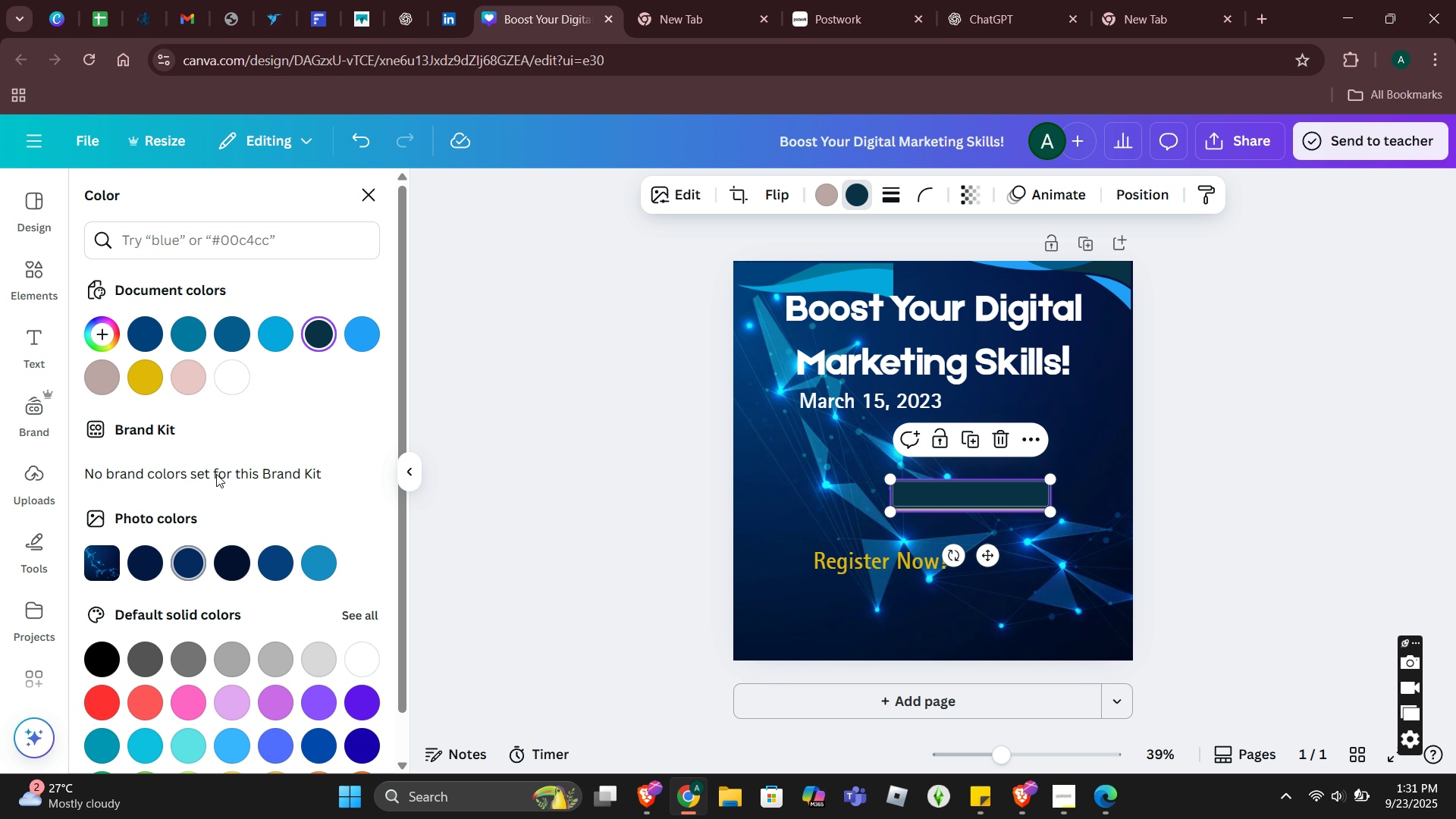 
mouse_move([121, 581])
 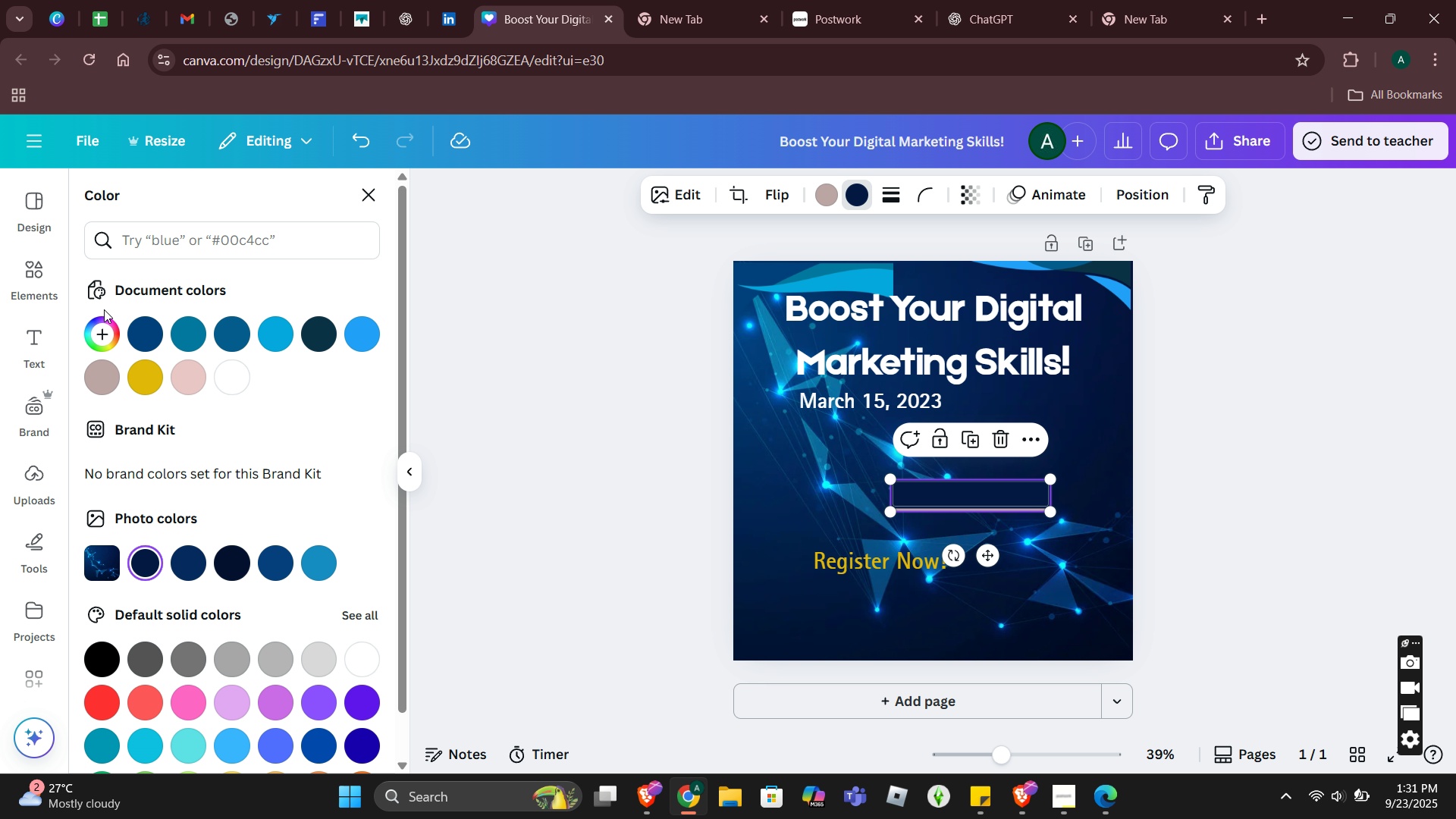 
left_click([8, 287])
 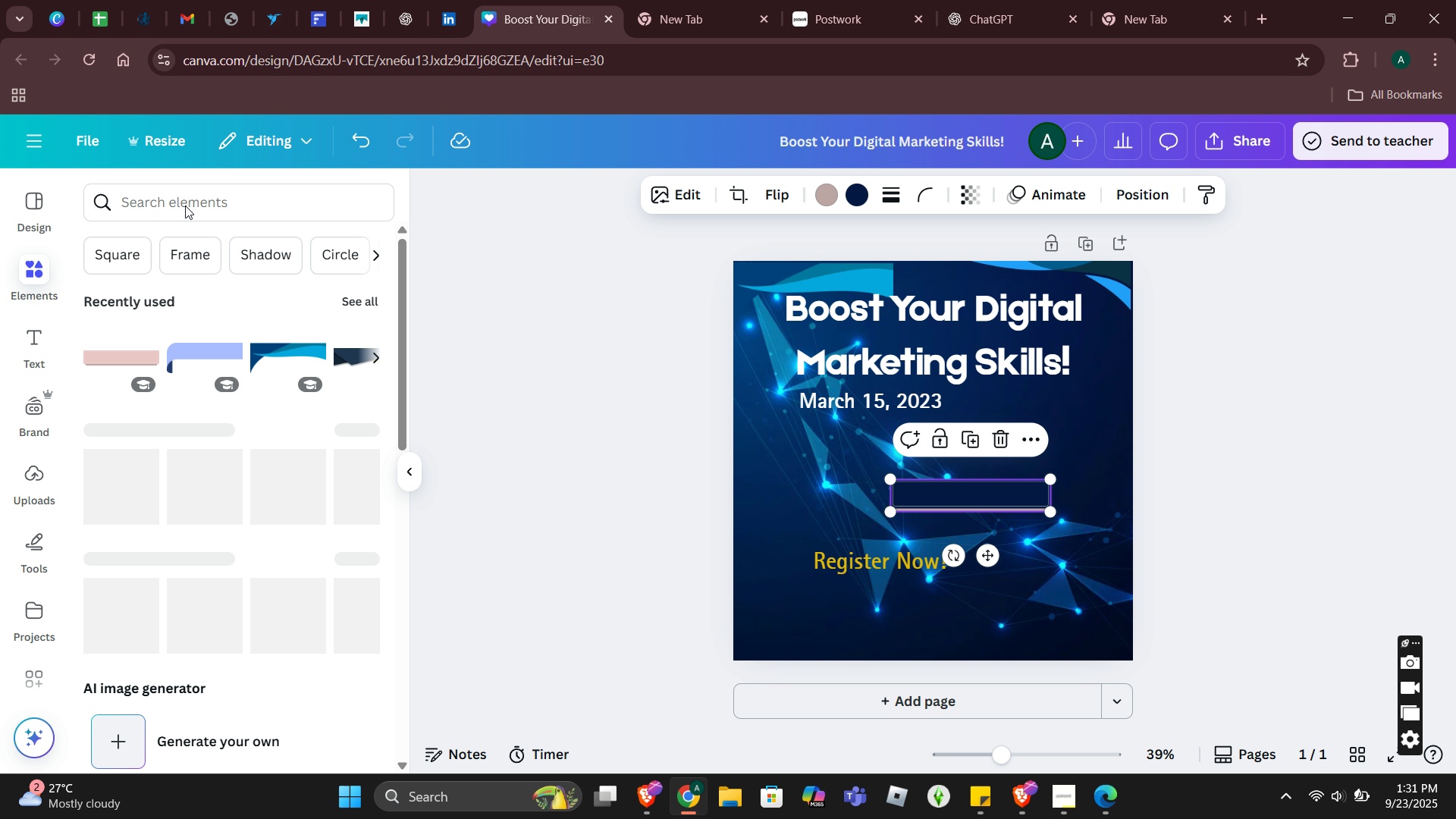 
left_click([185, 206])
 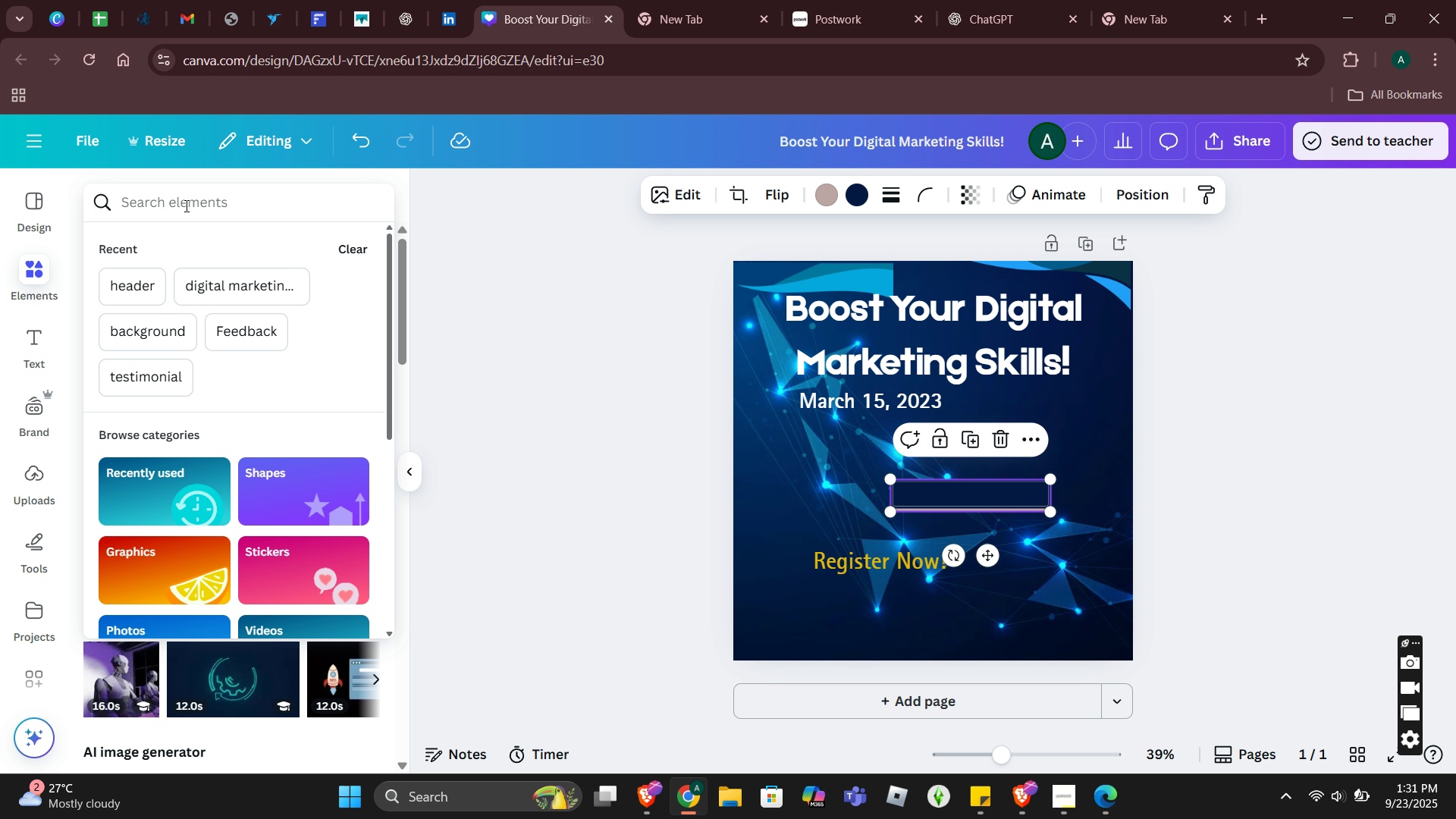 
type(blue backrg)
key(Backspace)
key(Backspace)
type(ground)
 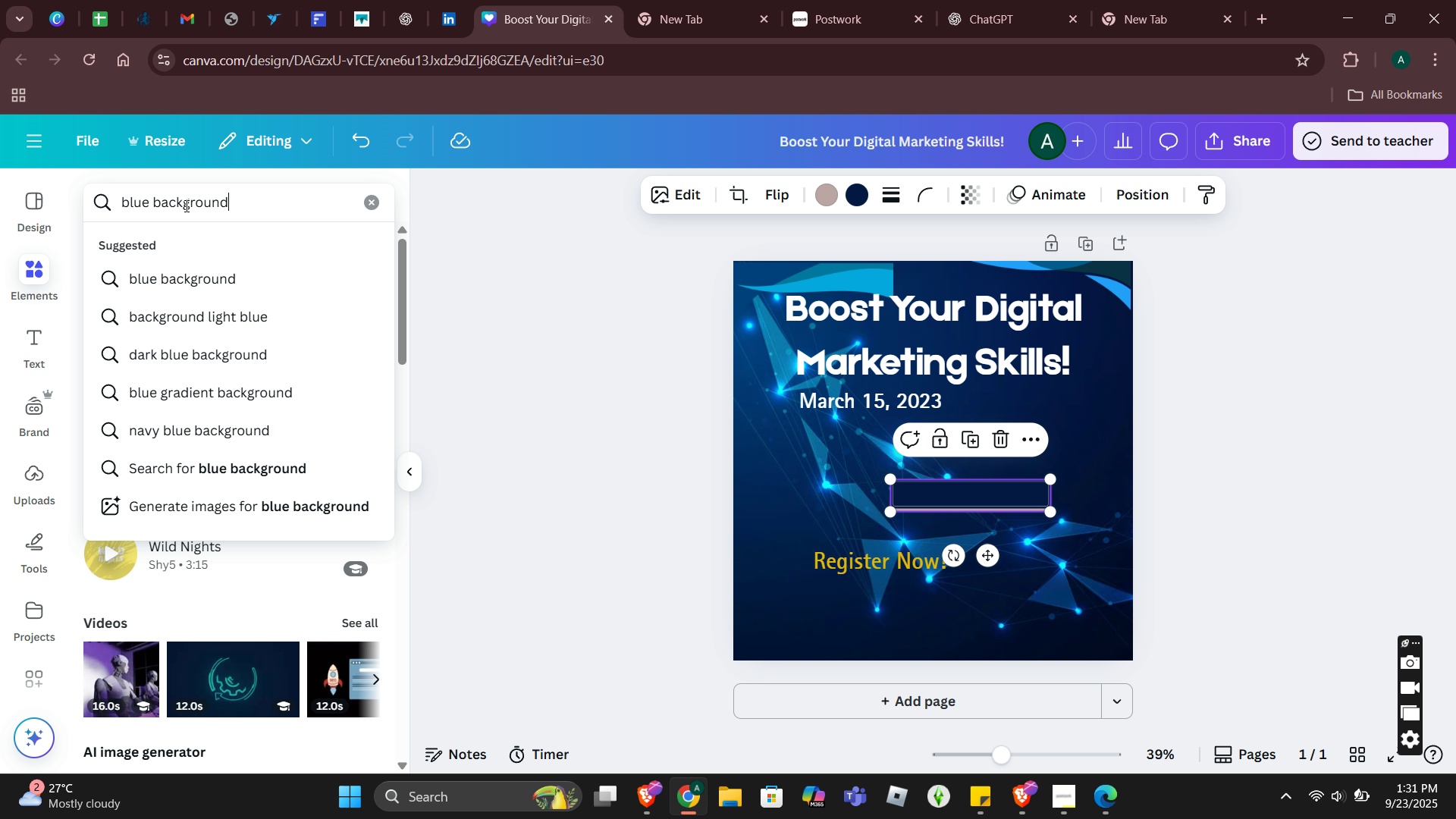 
key(Enter)
 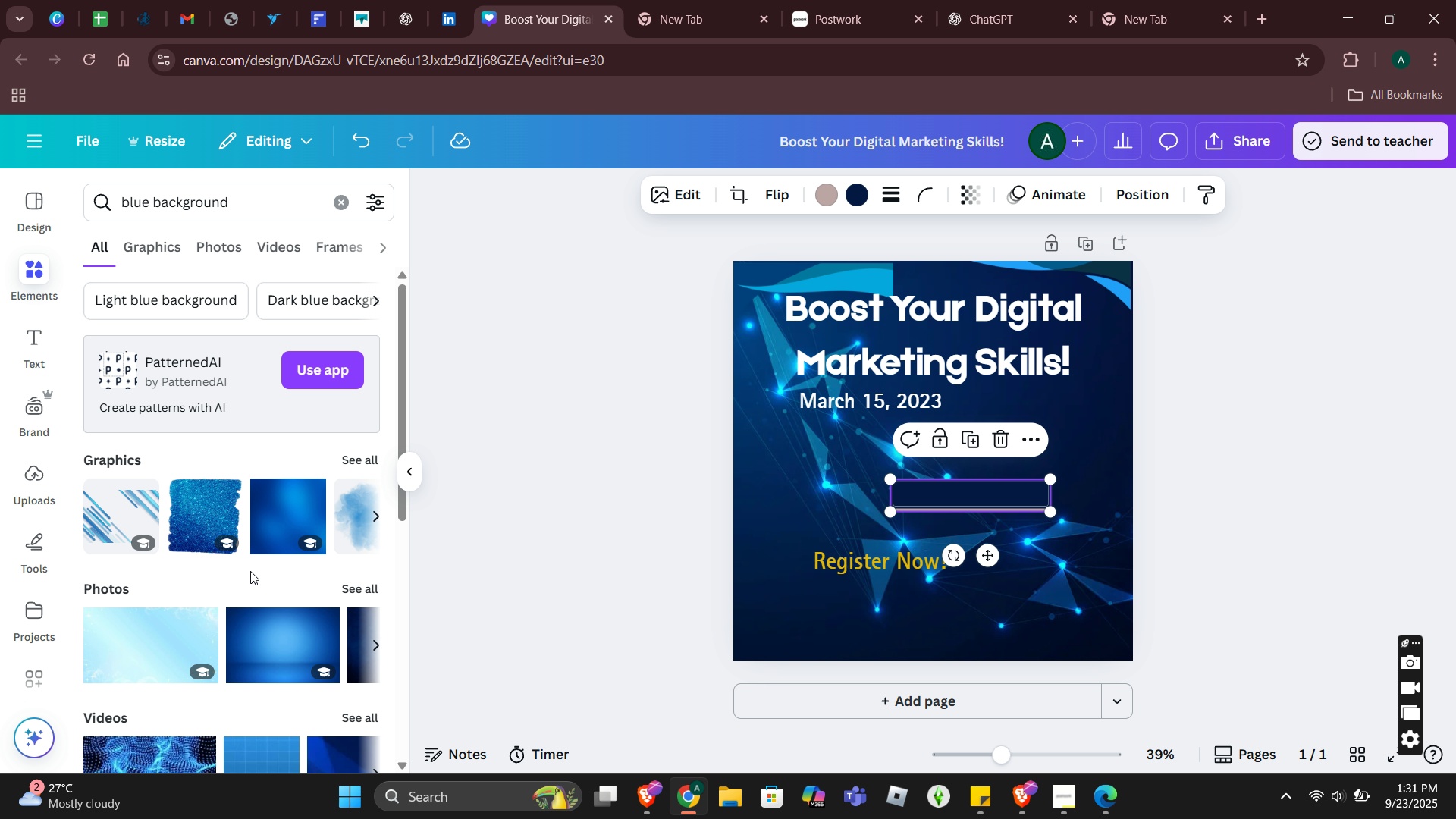 
scroll: coordinate [238, 626], scroll_direction: down, amount: 2.0
 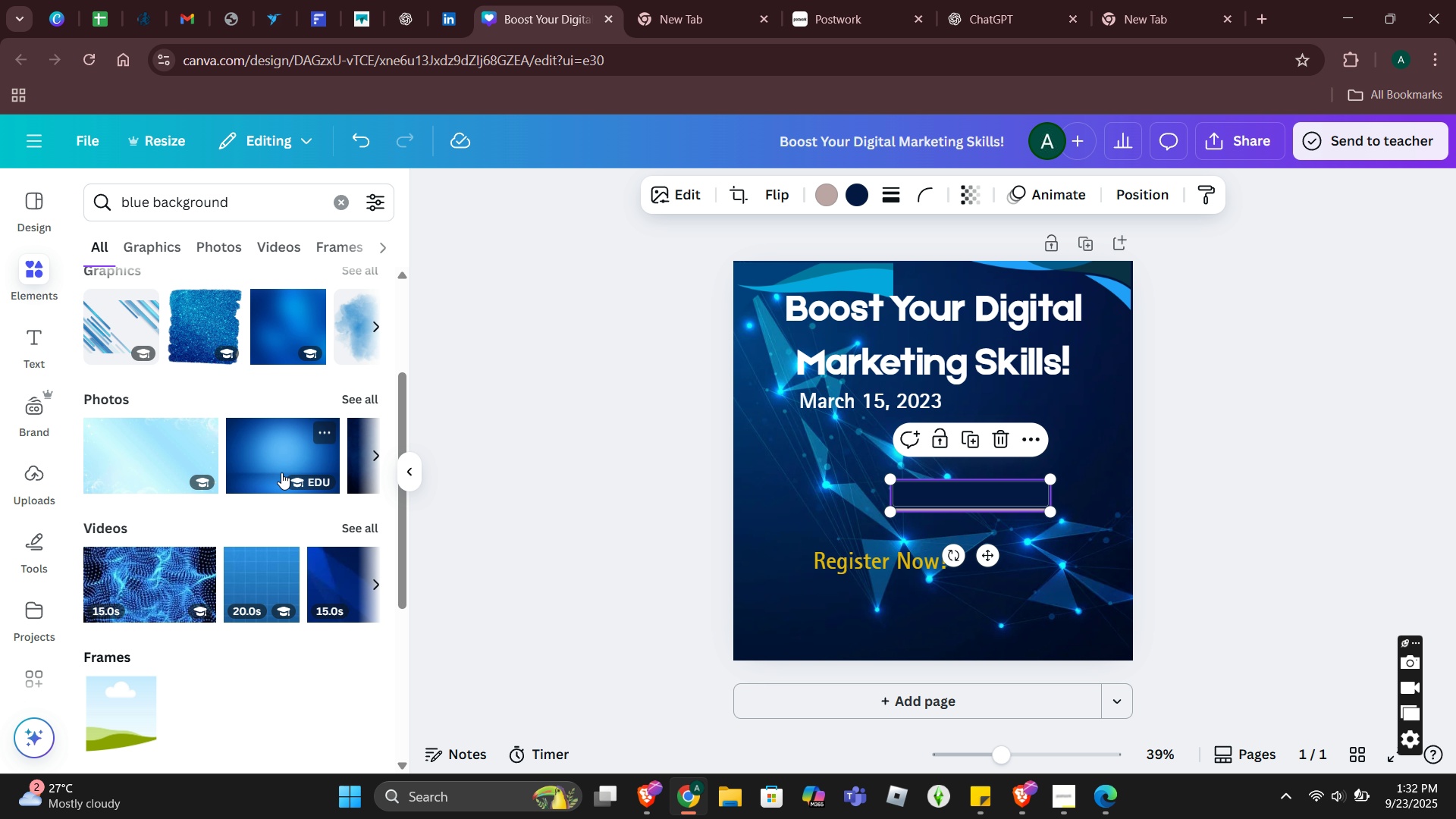 
left_click([283, 461])
 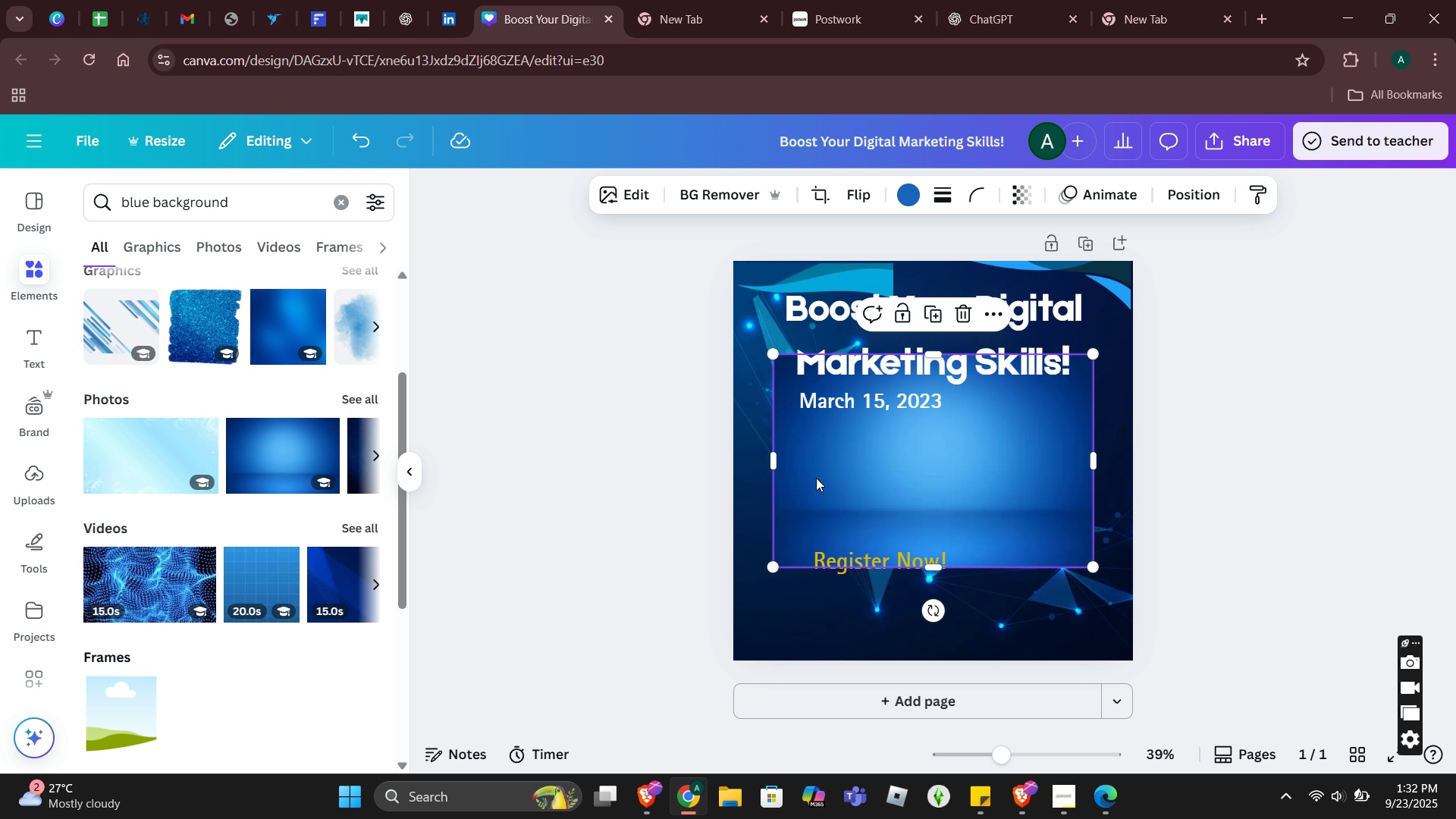 
right_click([816, 478])
 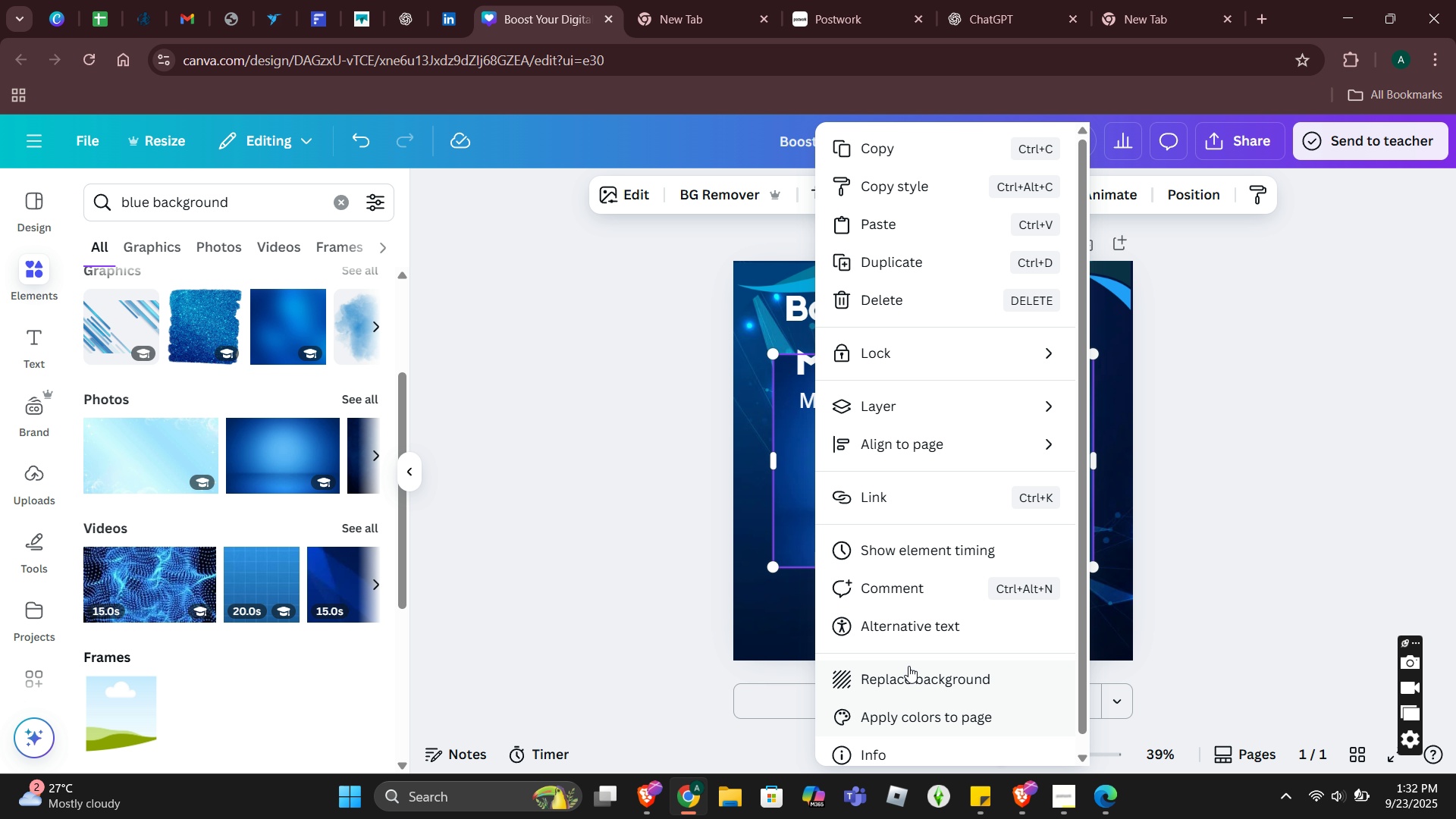 
left_click([908, 666])
 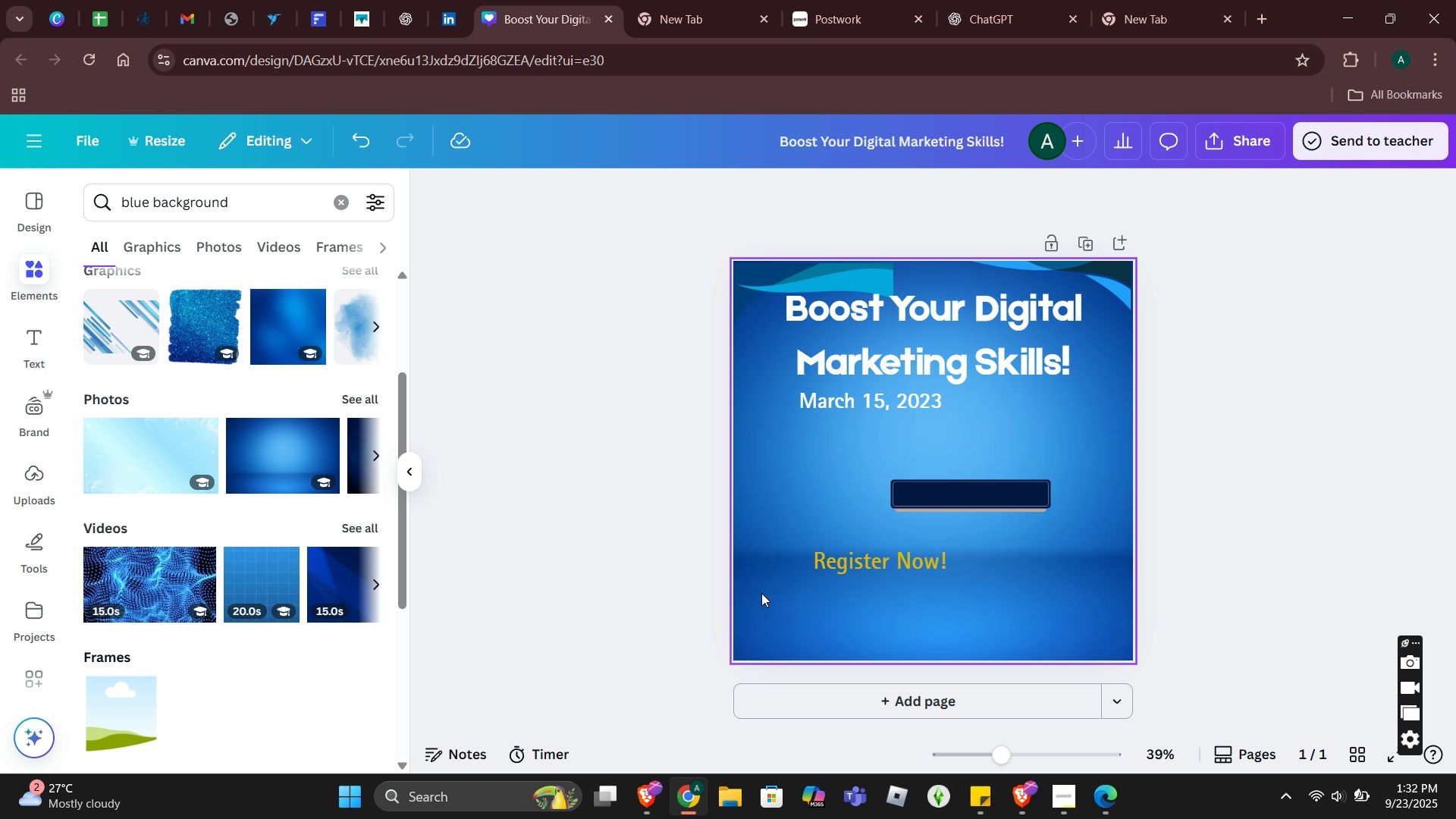 
wait(7.63)
 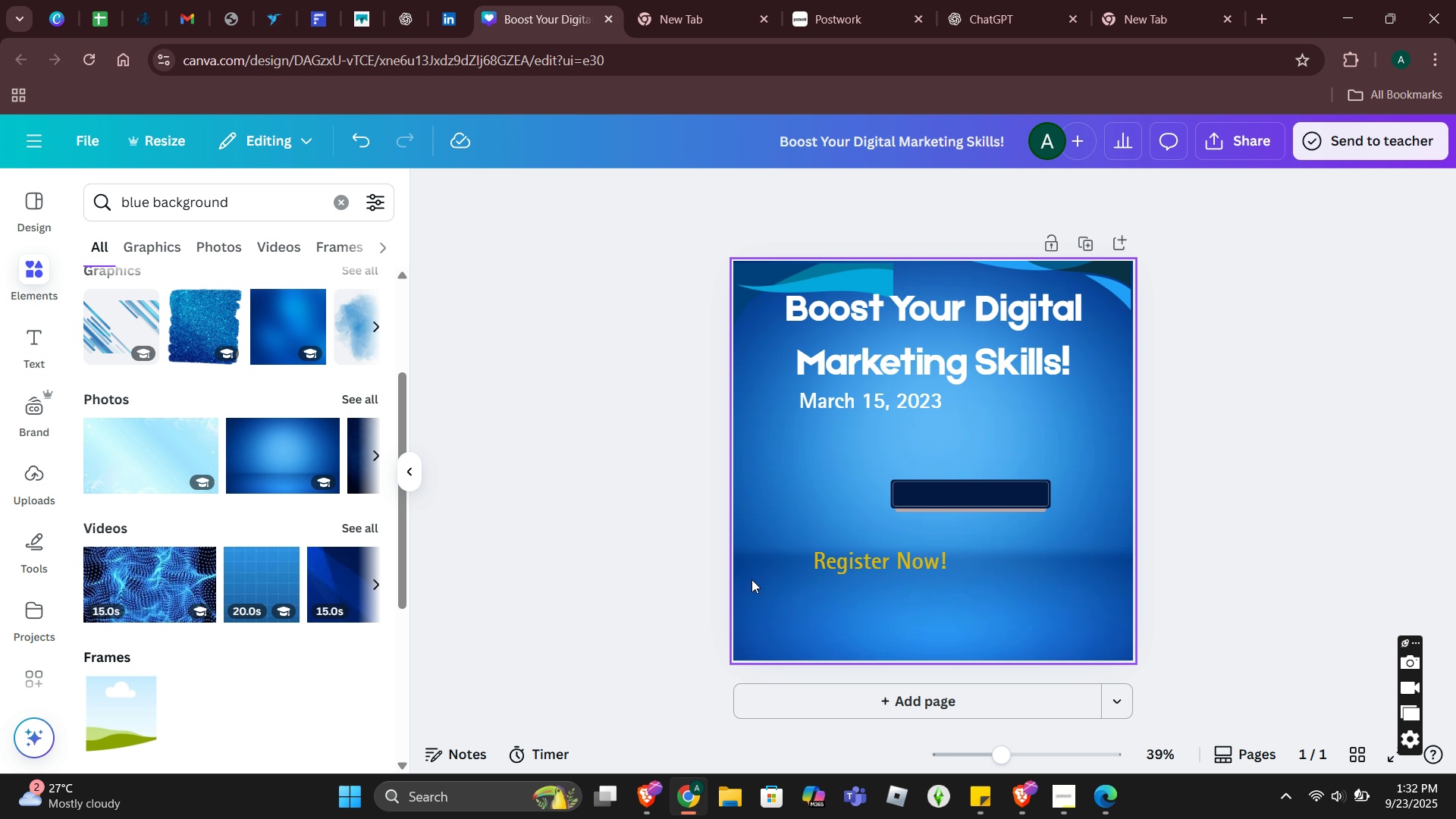 
left_click([374, 452])
 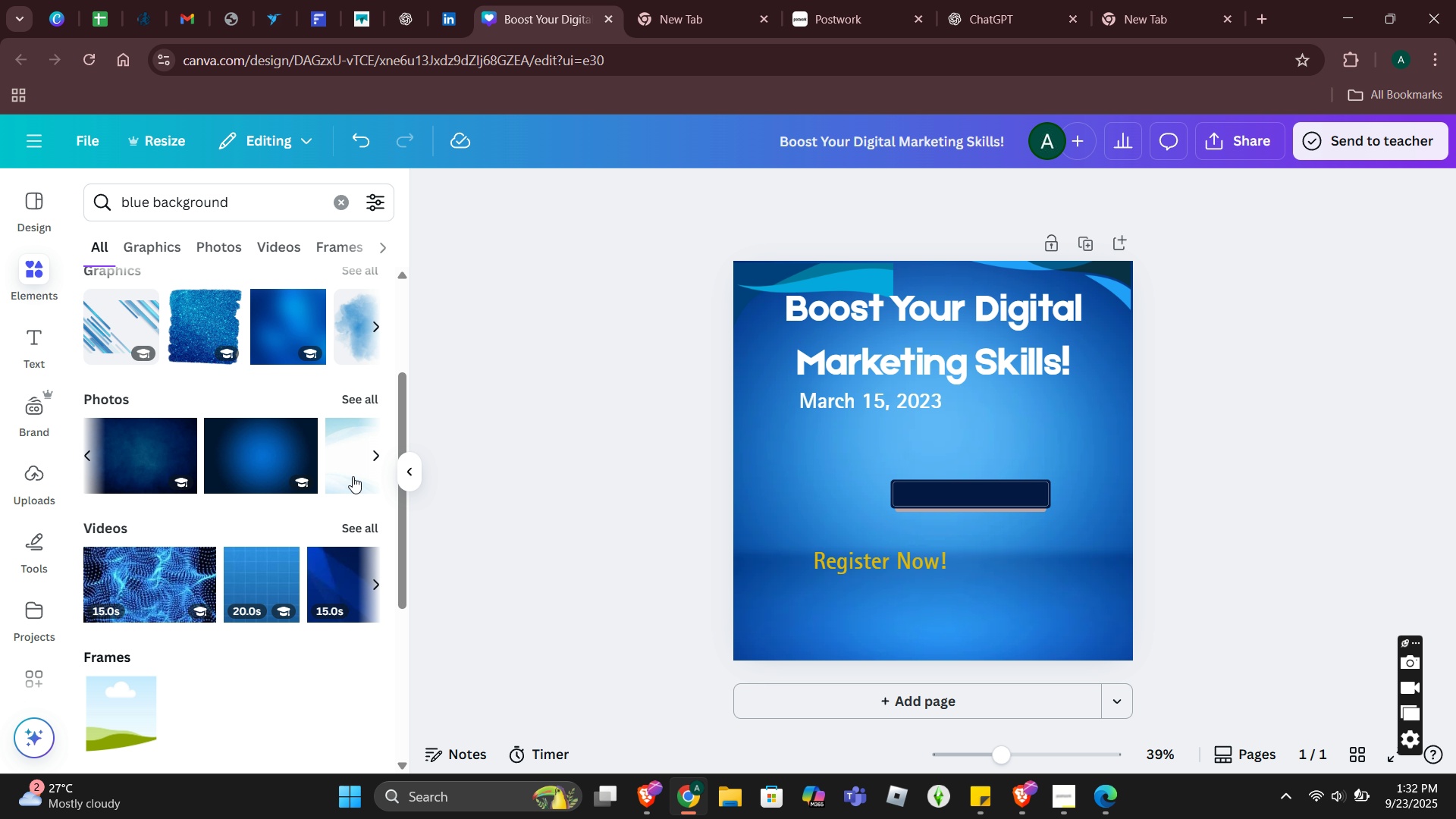 
left_click([271, 467])
 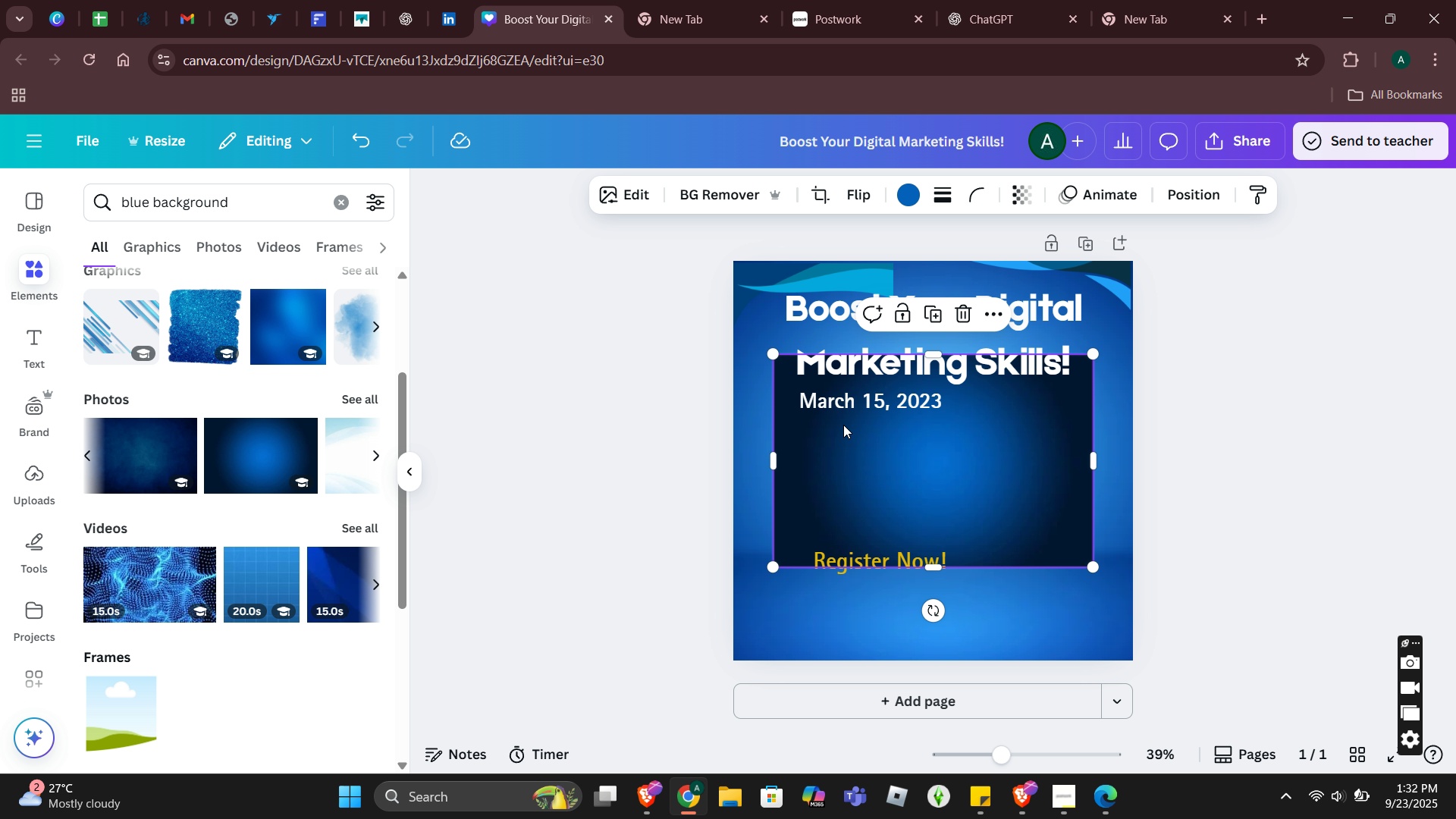 
right_click([843, 425])
 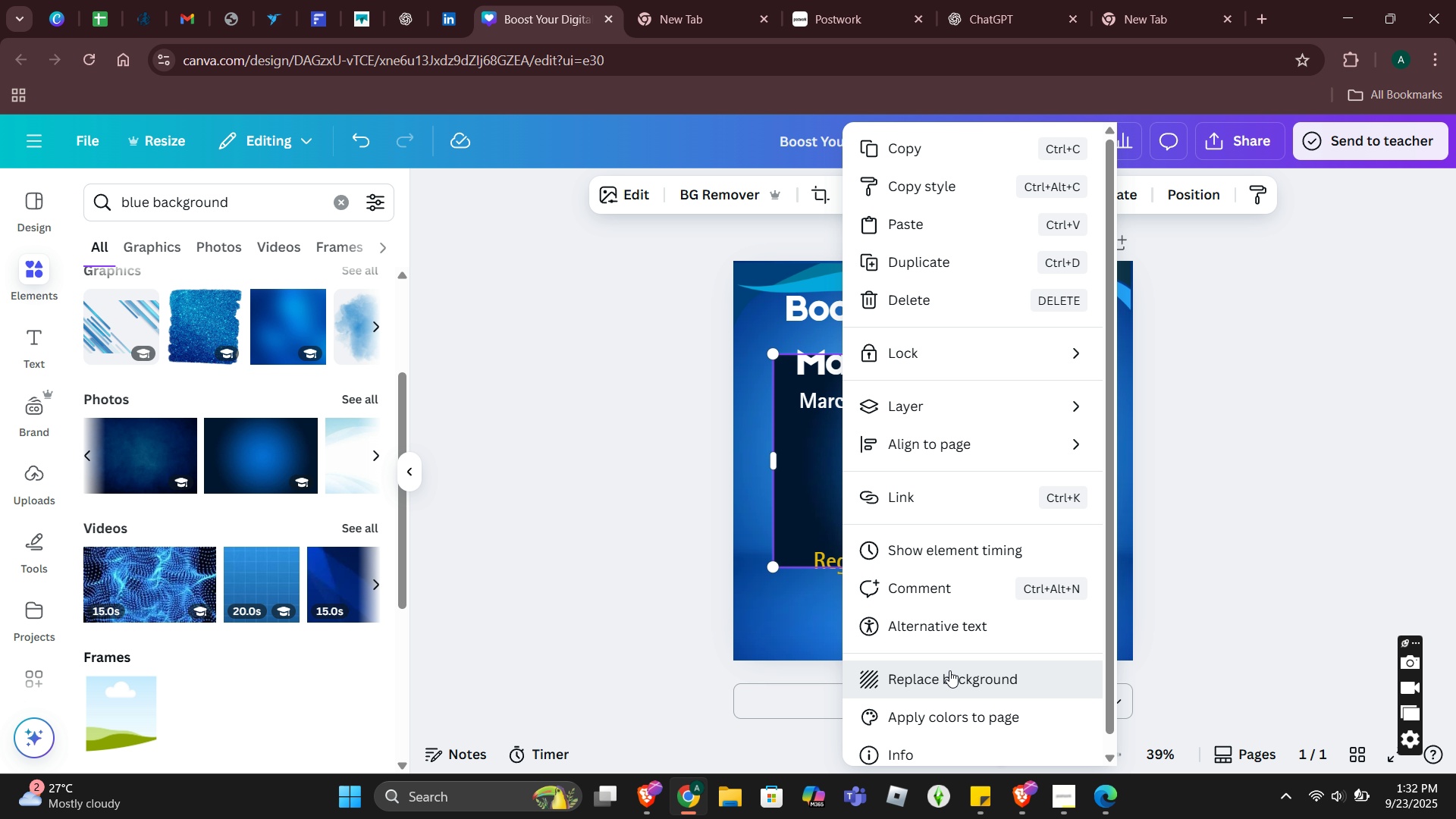 
left_click([949, 670])
 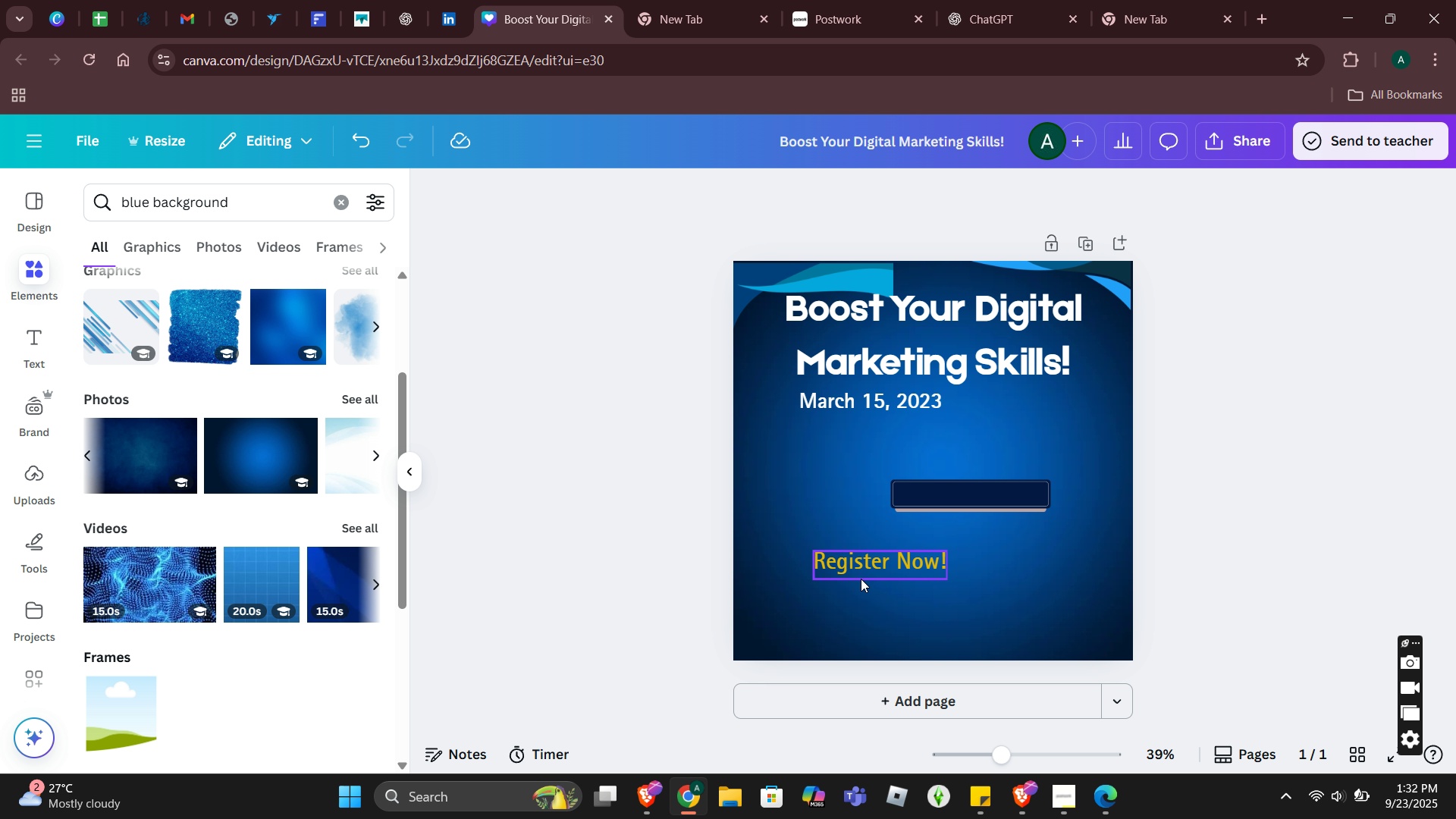 
wait(11.26)
 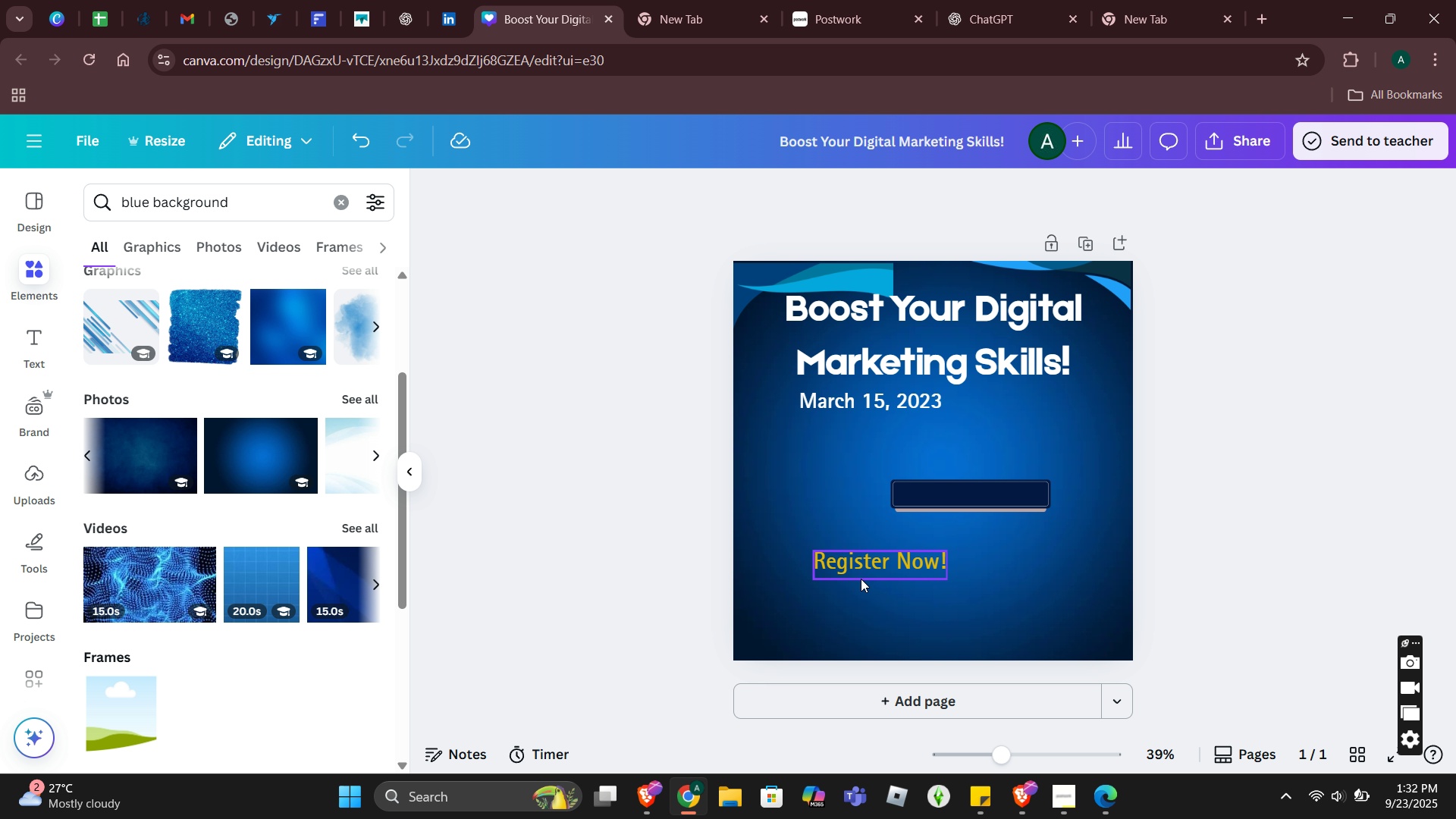 
left_click([760, 274])
 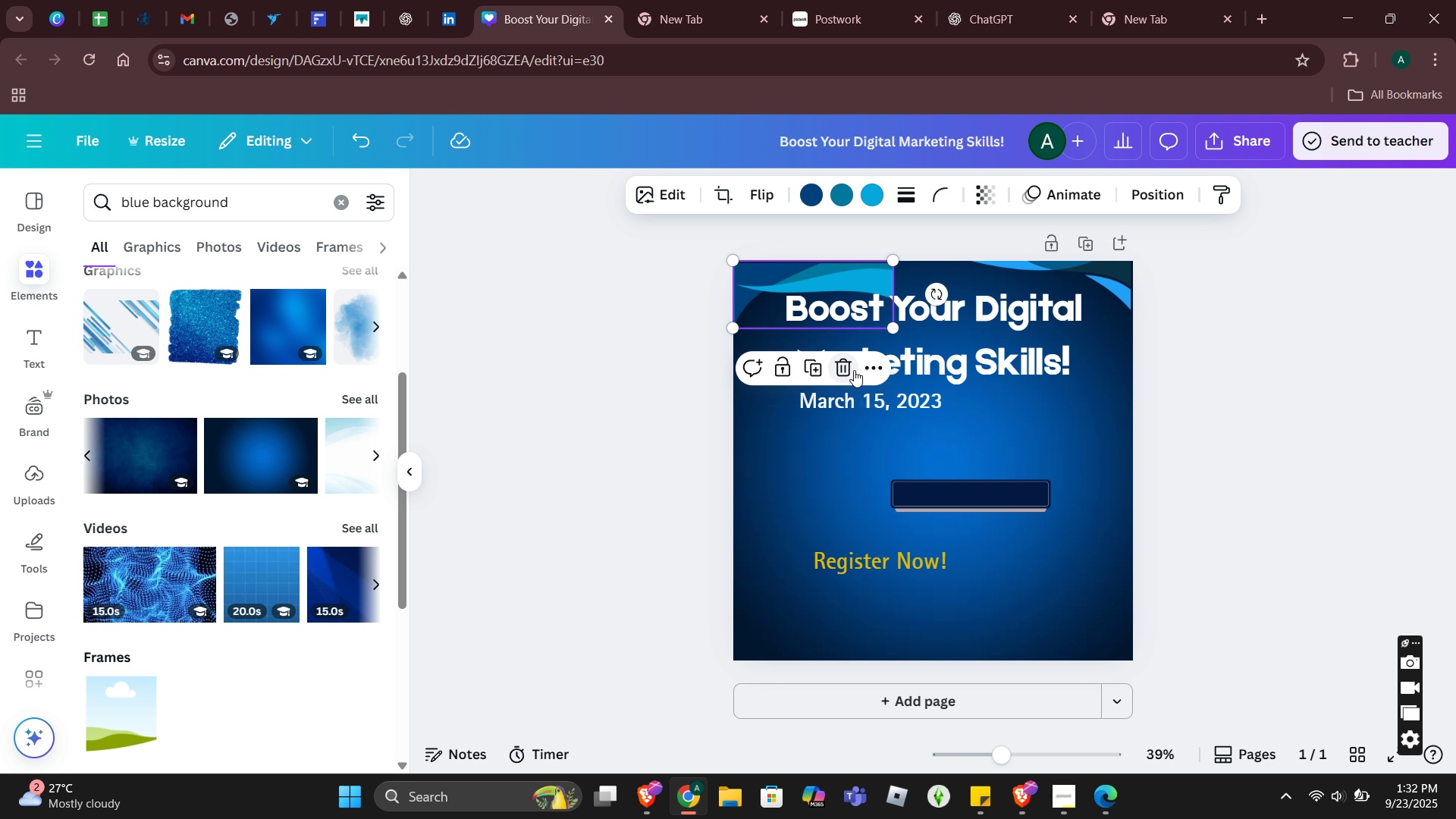 
left_click([850, 373])
 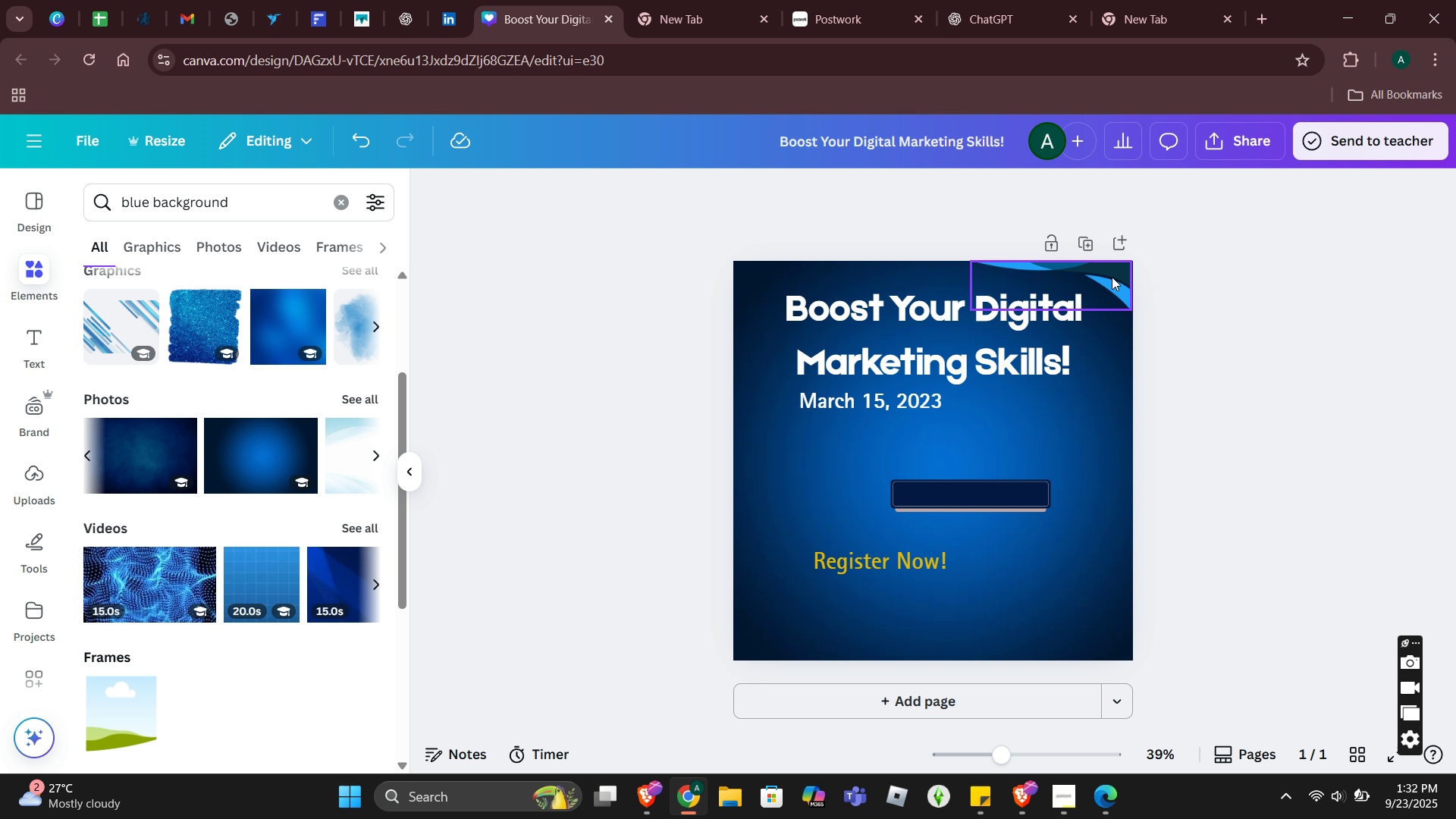 
left_click_drag(start_coordinate=[1114, 275], to_coordinate=[1090, 450])
 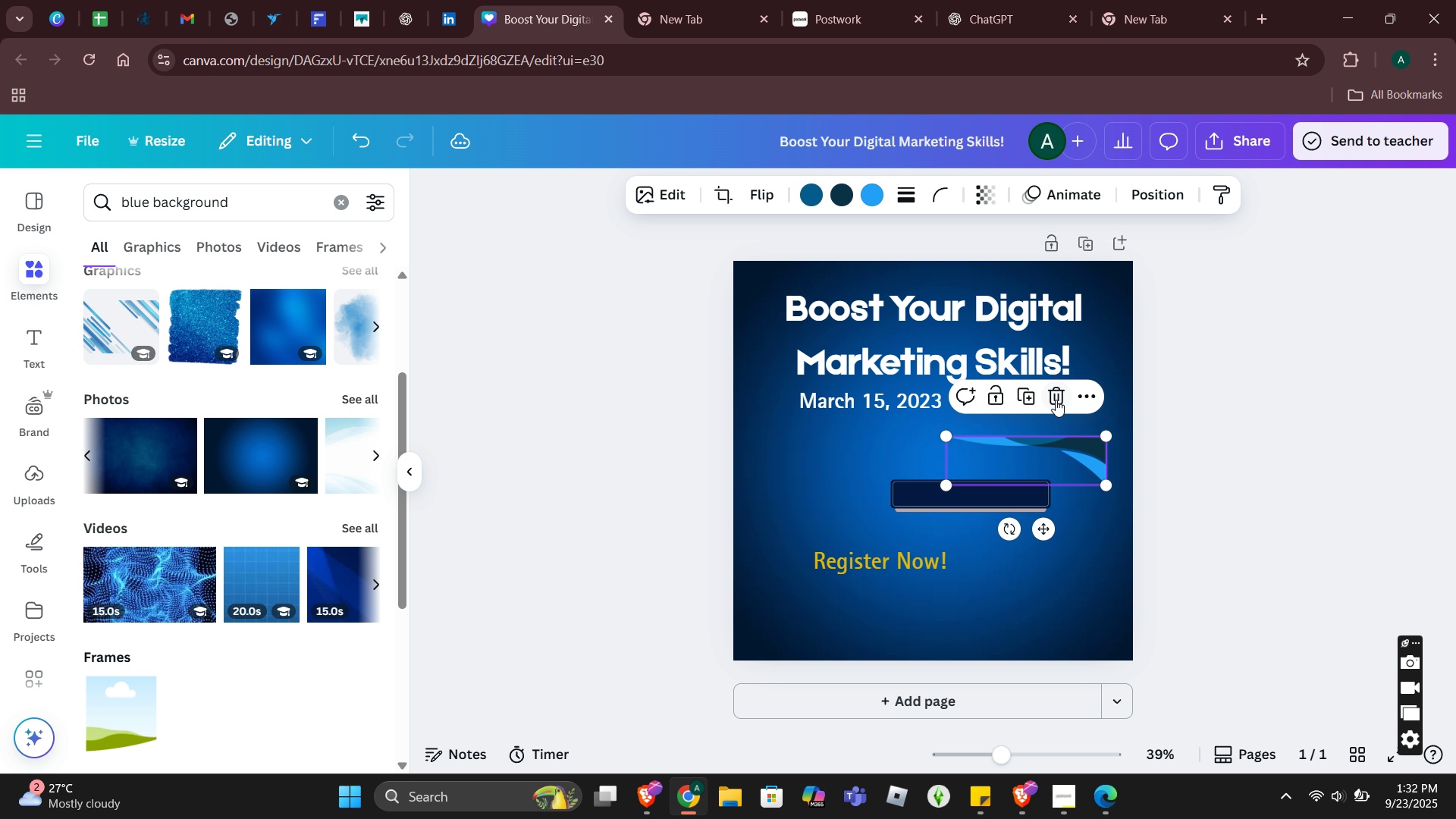 
left_click([1056, 400])
 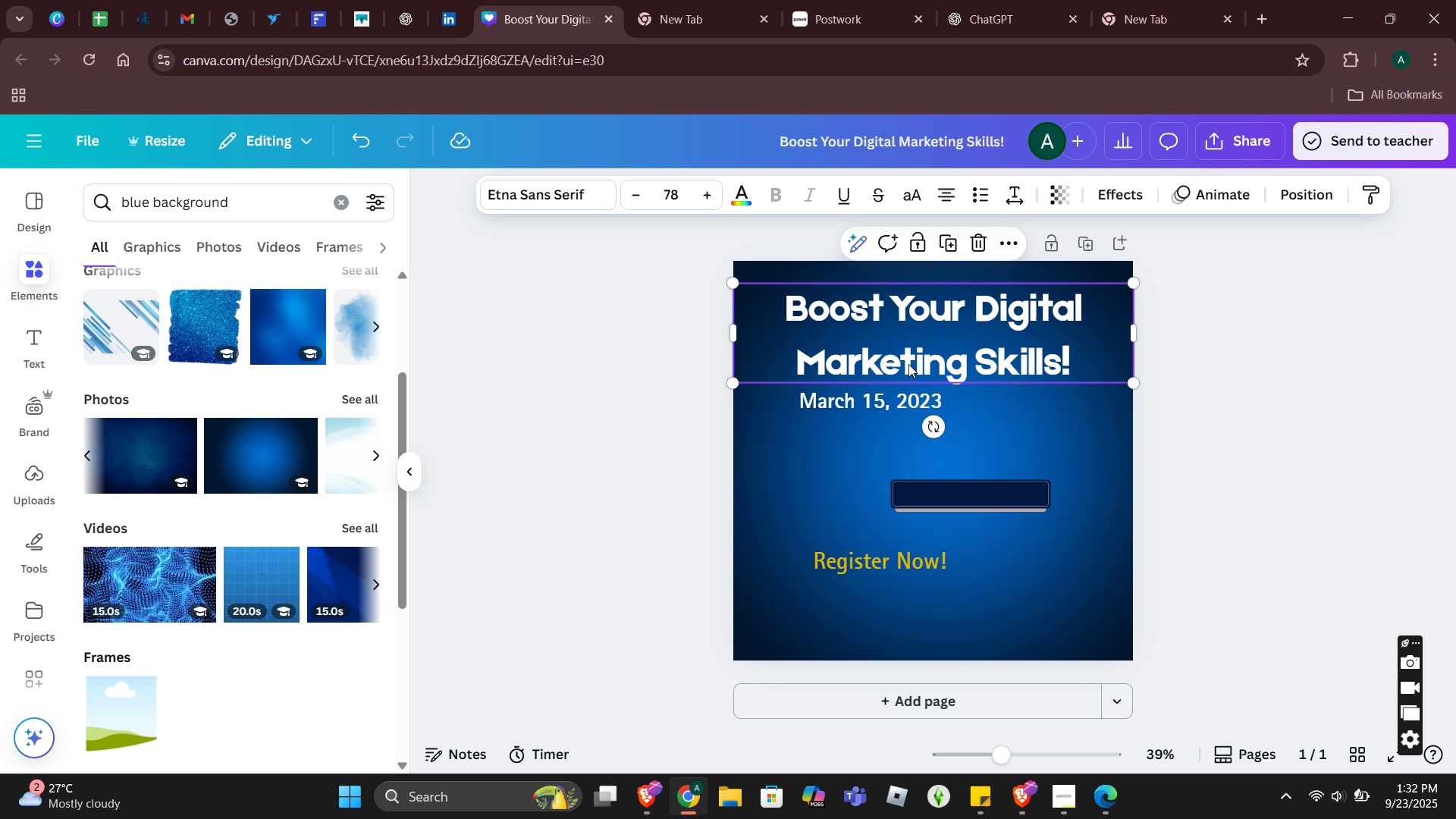 
left_click_drag(start_coordinate=[908, 364], to_coordinate=[906, 360])
 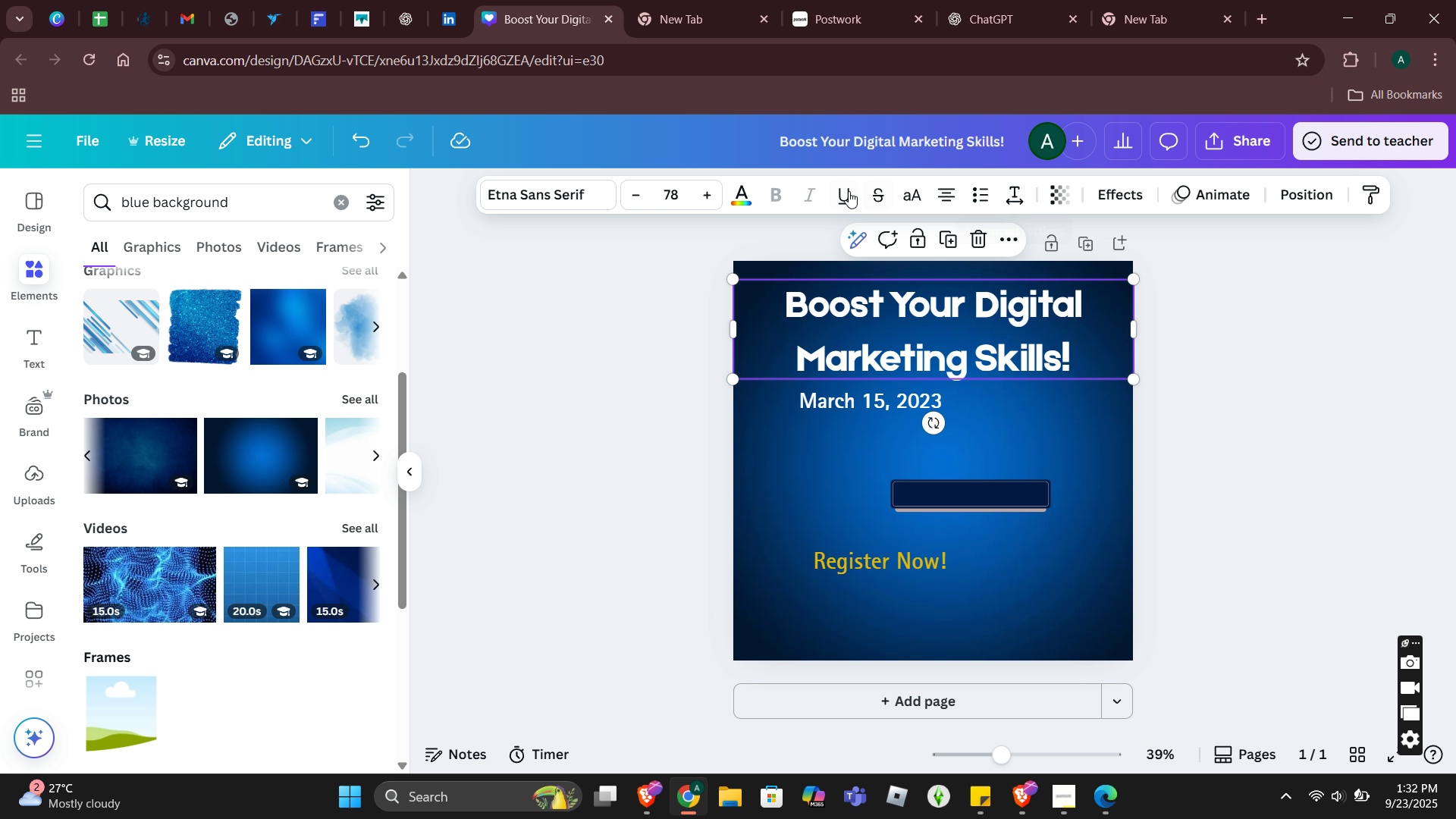 
left_click([1026, 190])
 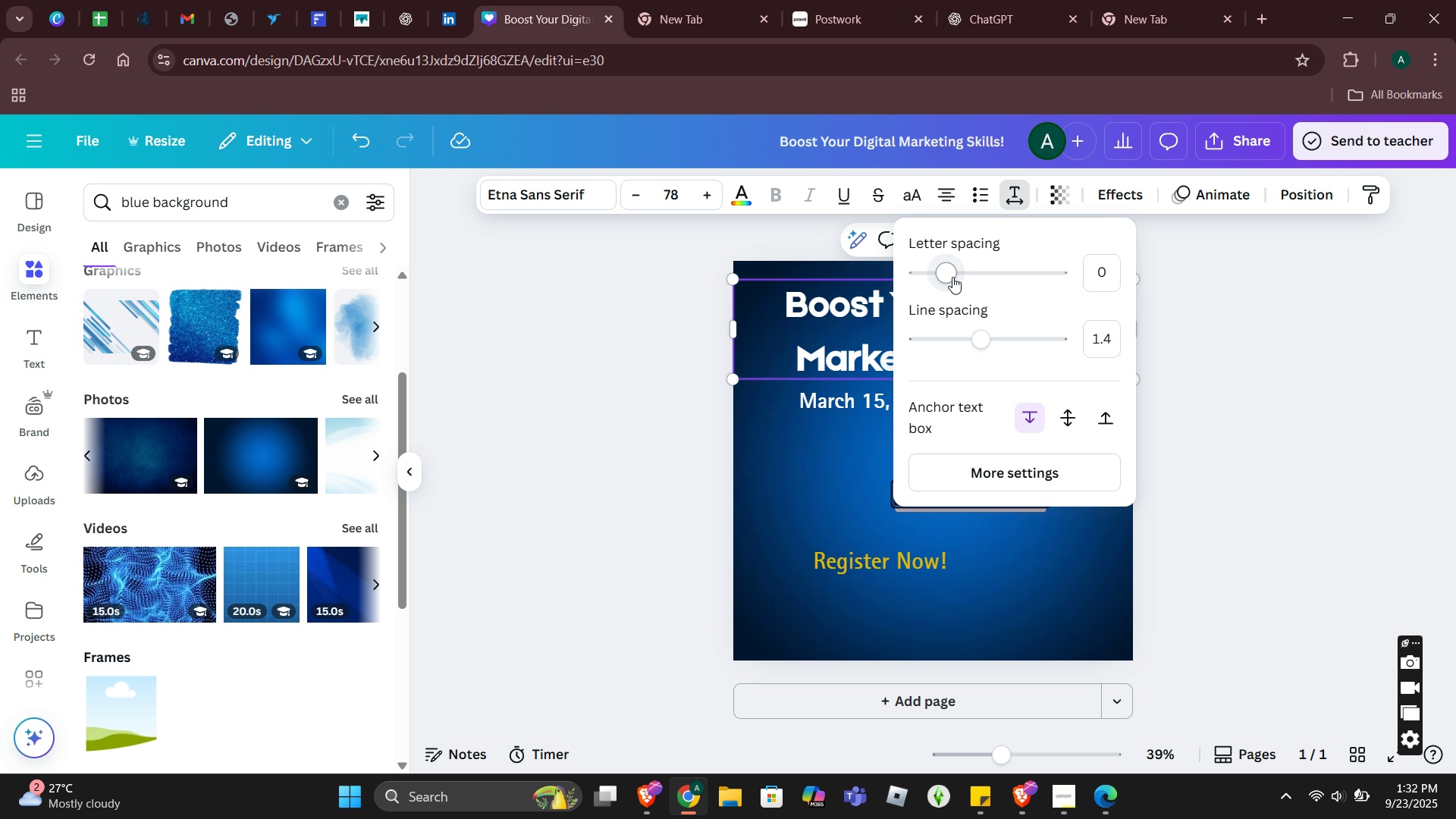 
left_click_drag(start_coordinate=[973, 332], to_coordinate=[960, 337])
 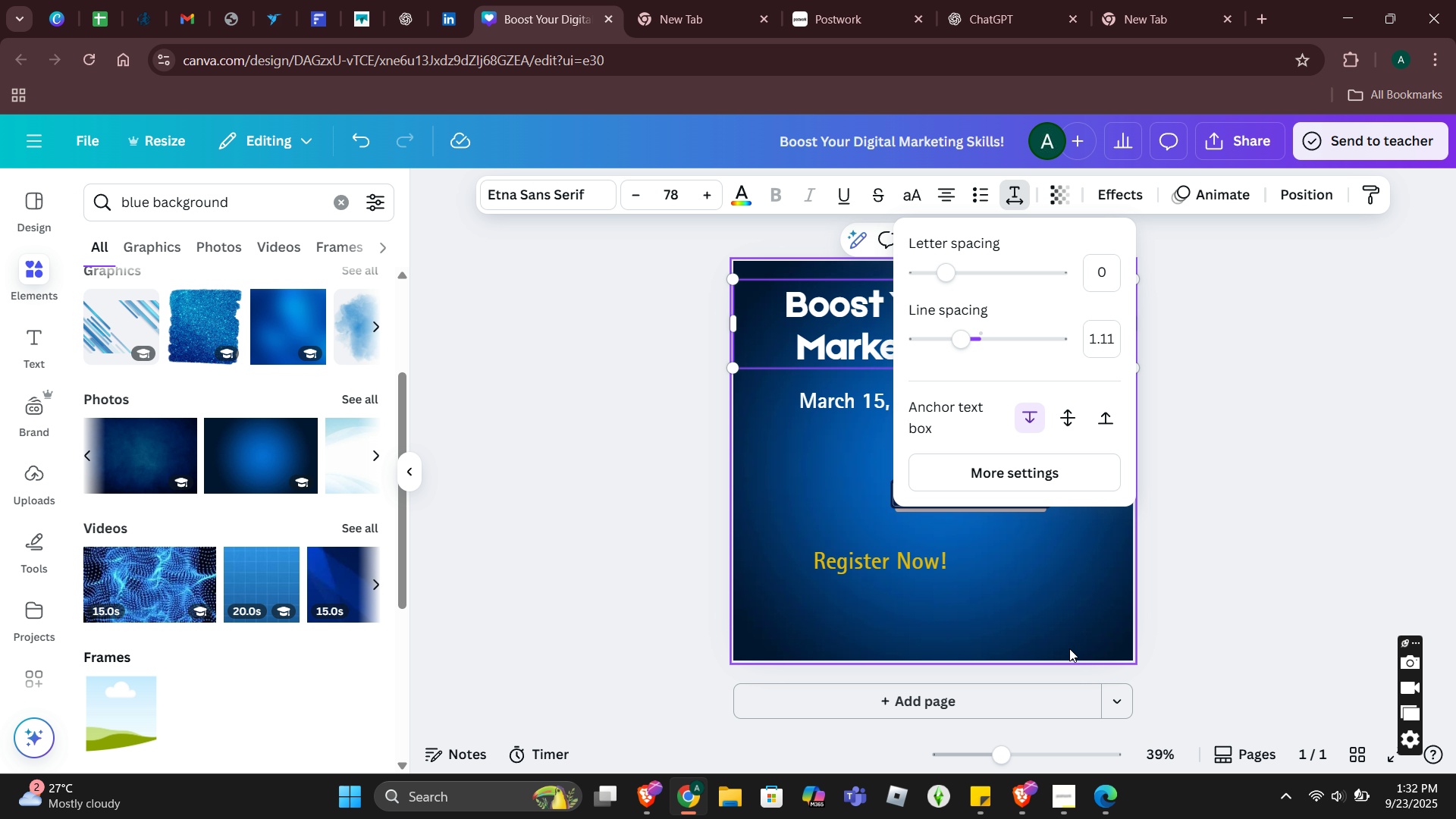 
left_click([1069, 648])
 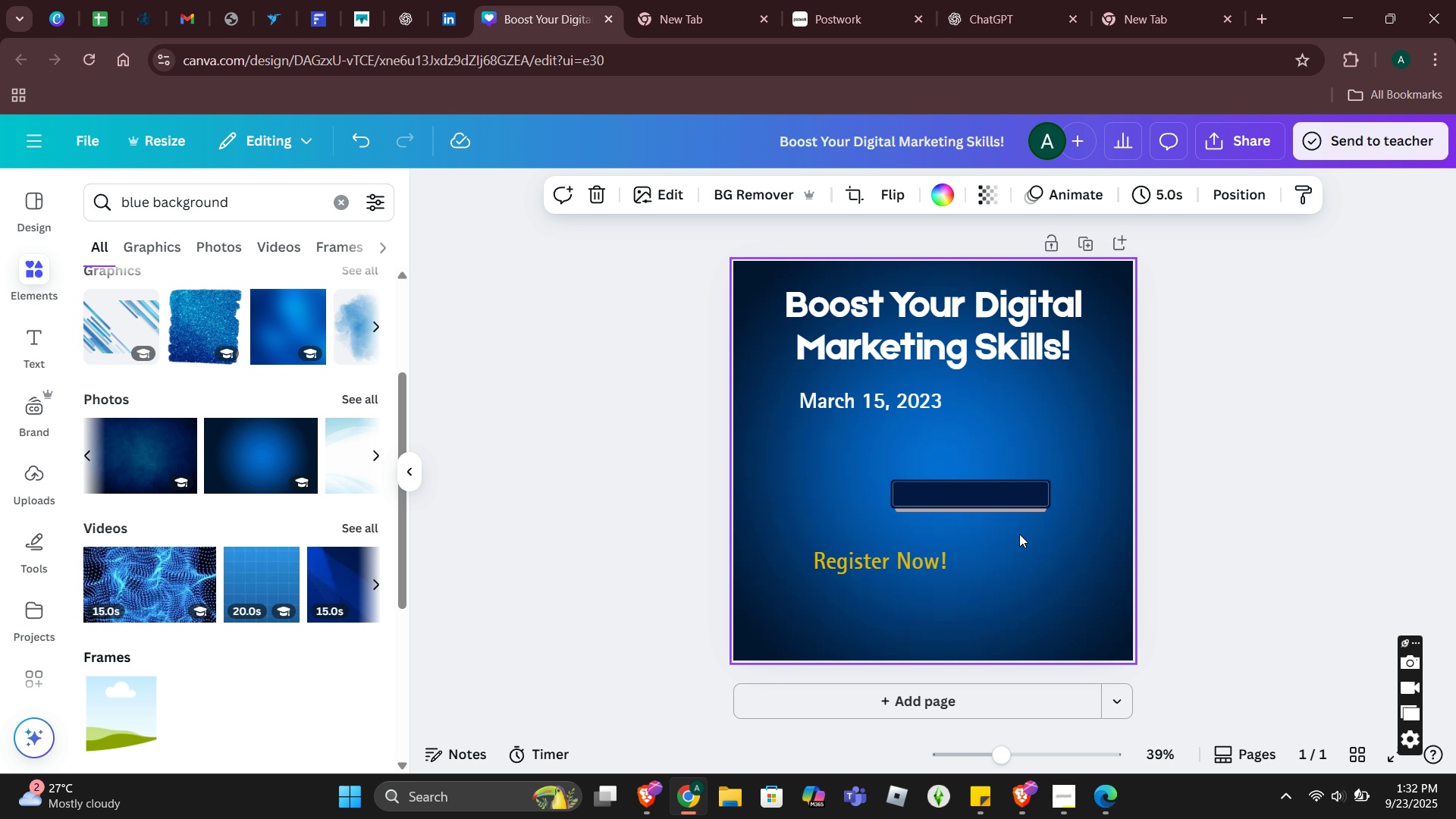 
left_click([990, 332])
 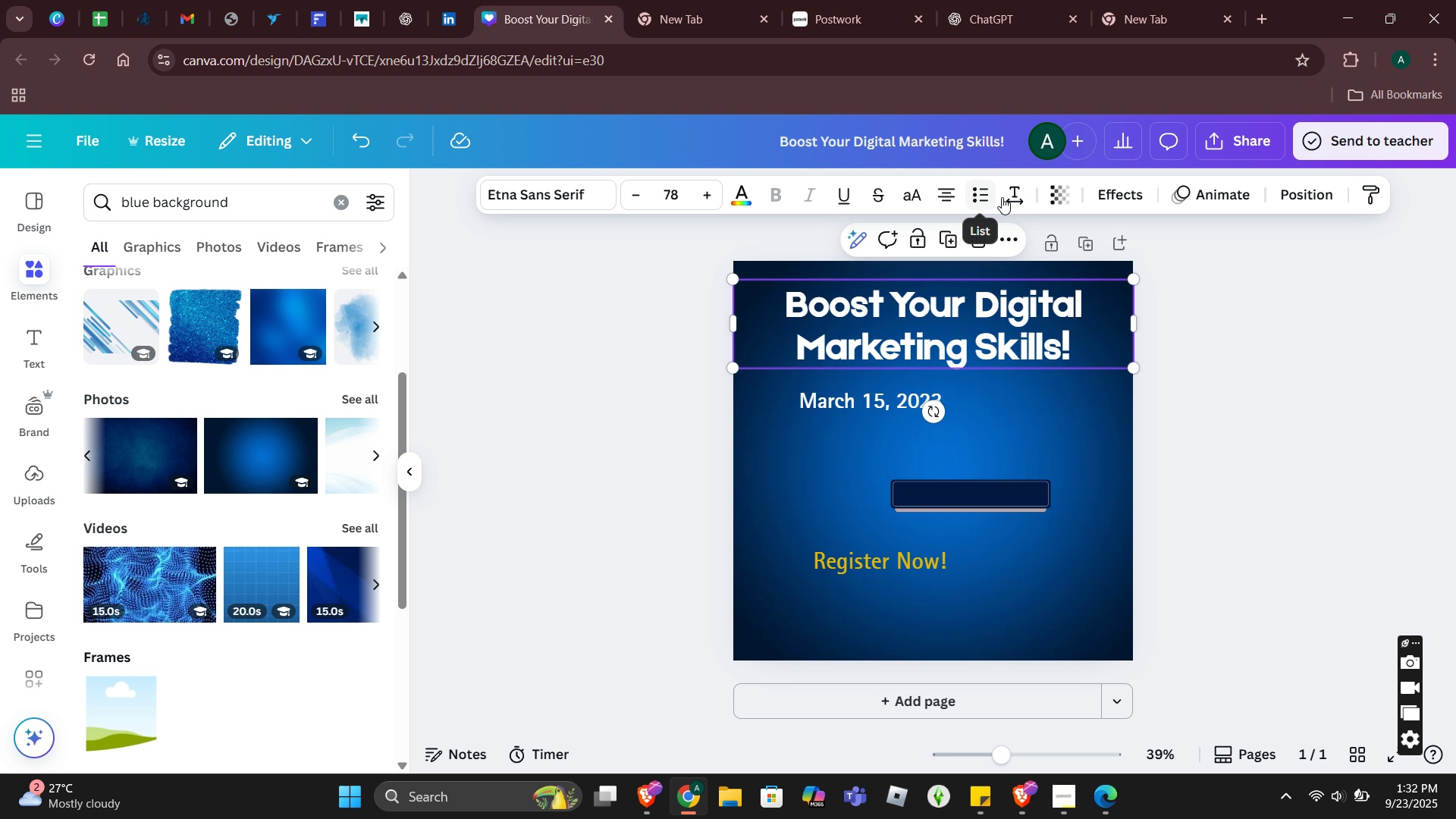 
left_click([1007, 194])
 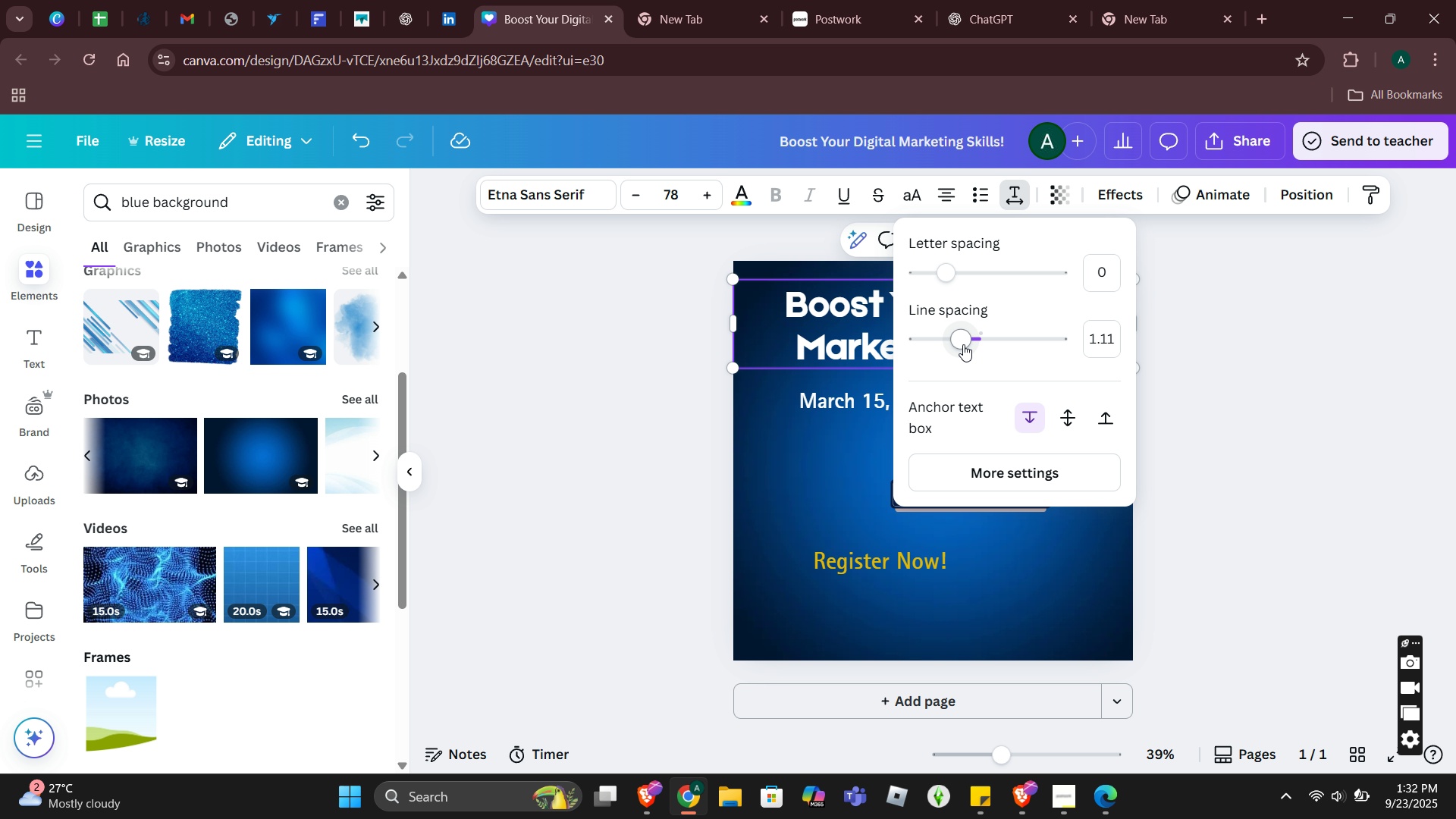 
left_click_drag(start_coordinate=[961, 342], to_coordinate=[965, 344])
 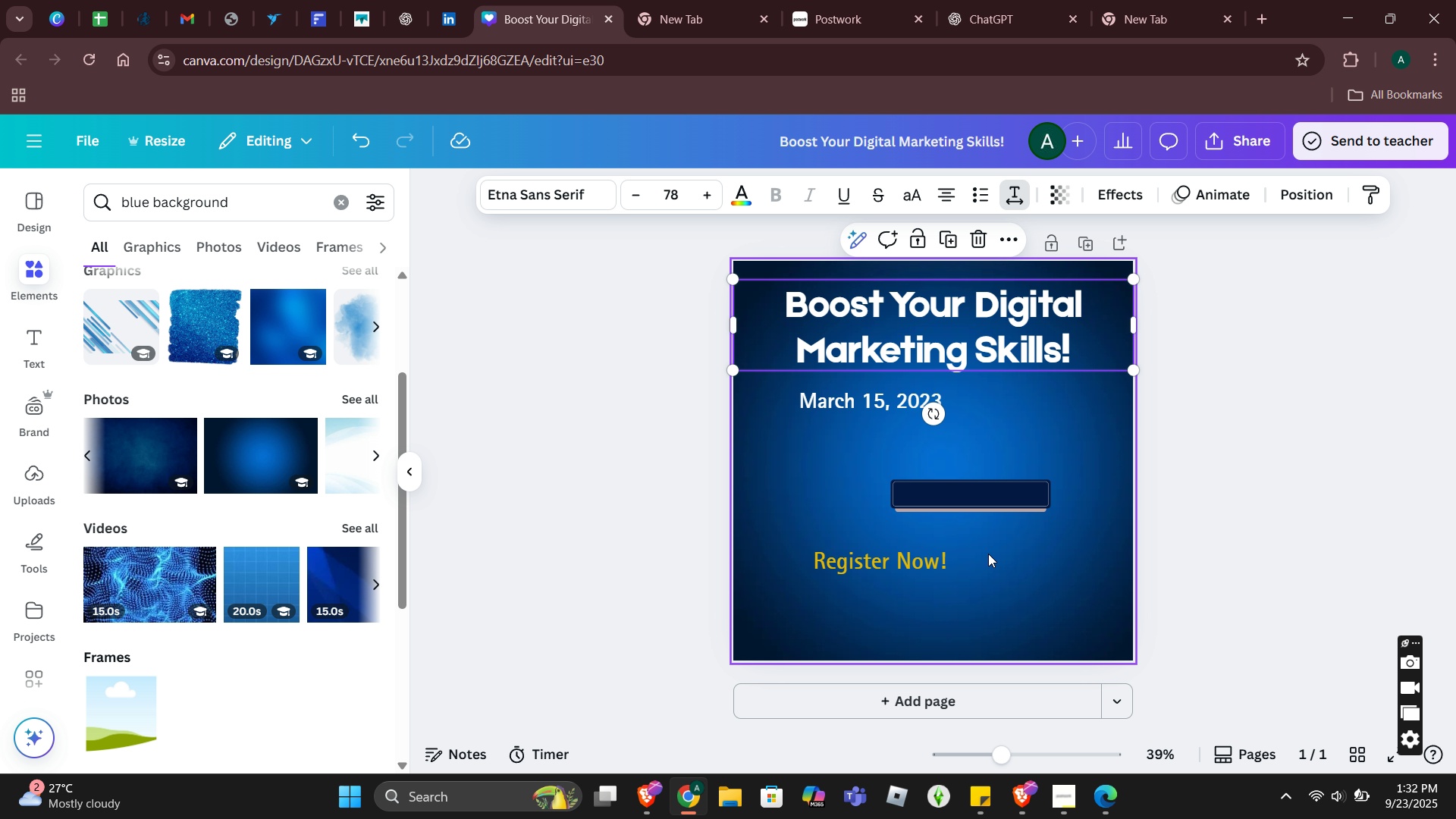 
left_click([988, 554])
 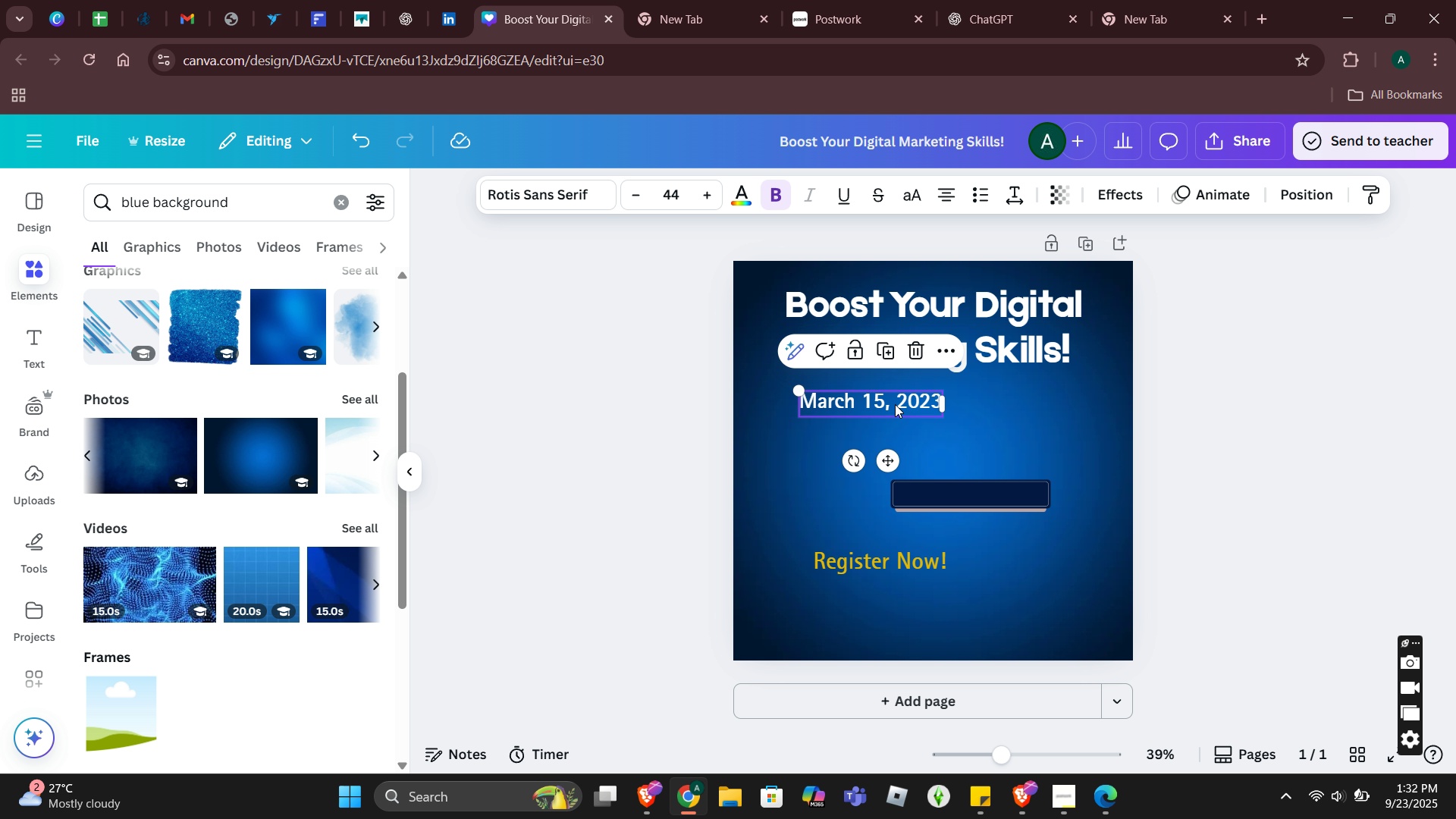 
left_click([895, 404])
 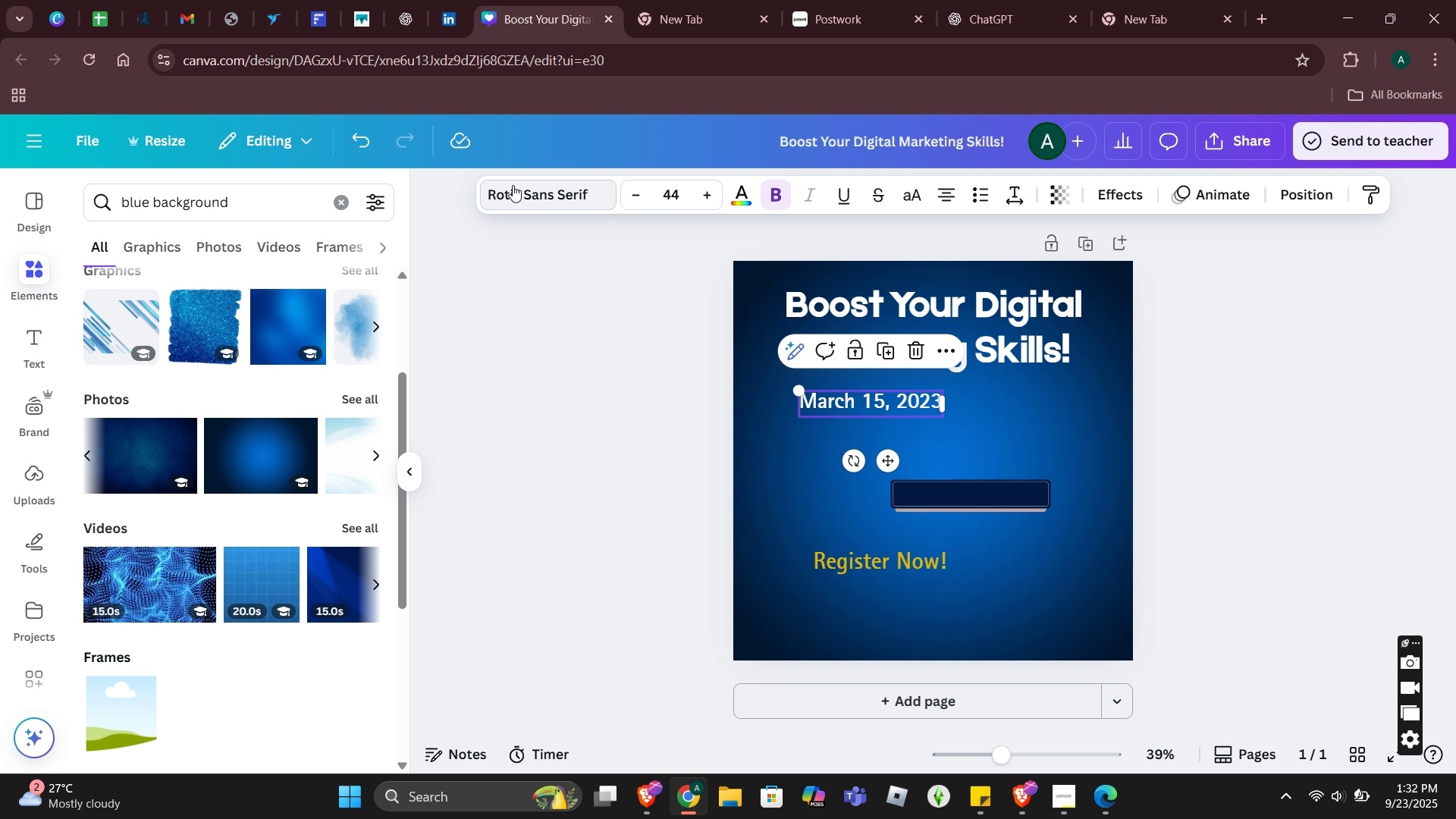 
left_click([513, 185])
 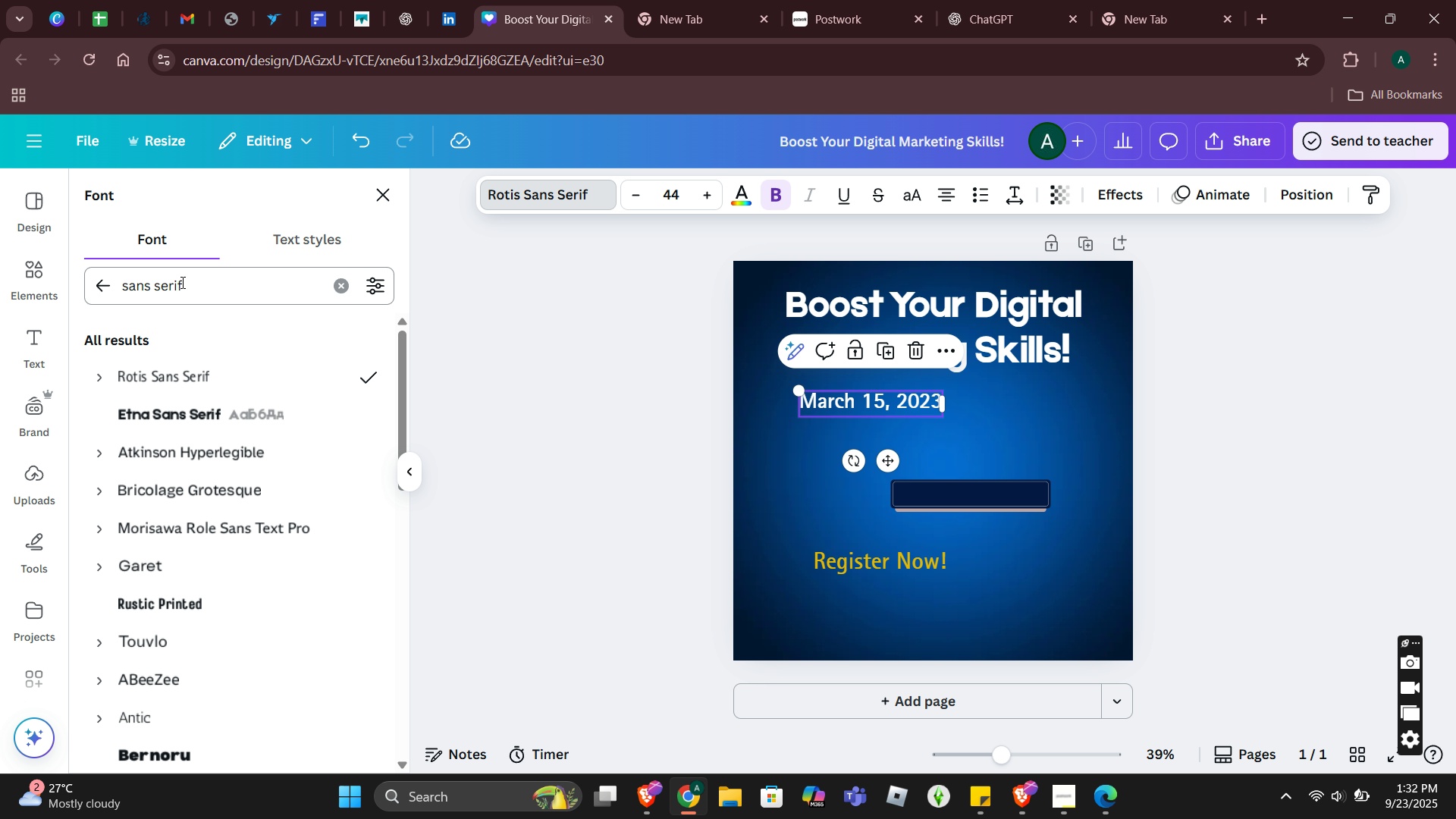 
left_click([186, 288])
 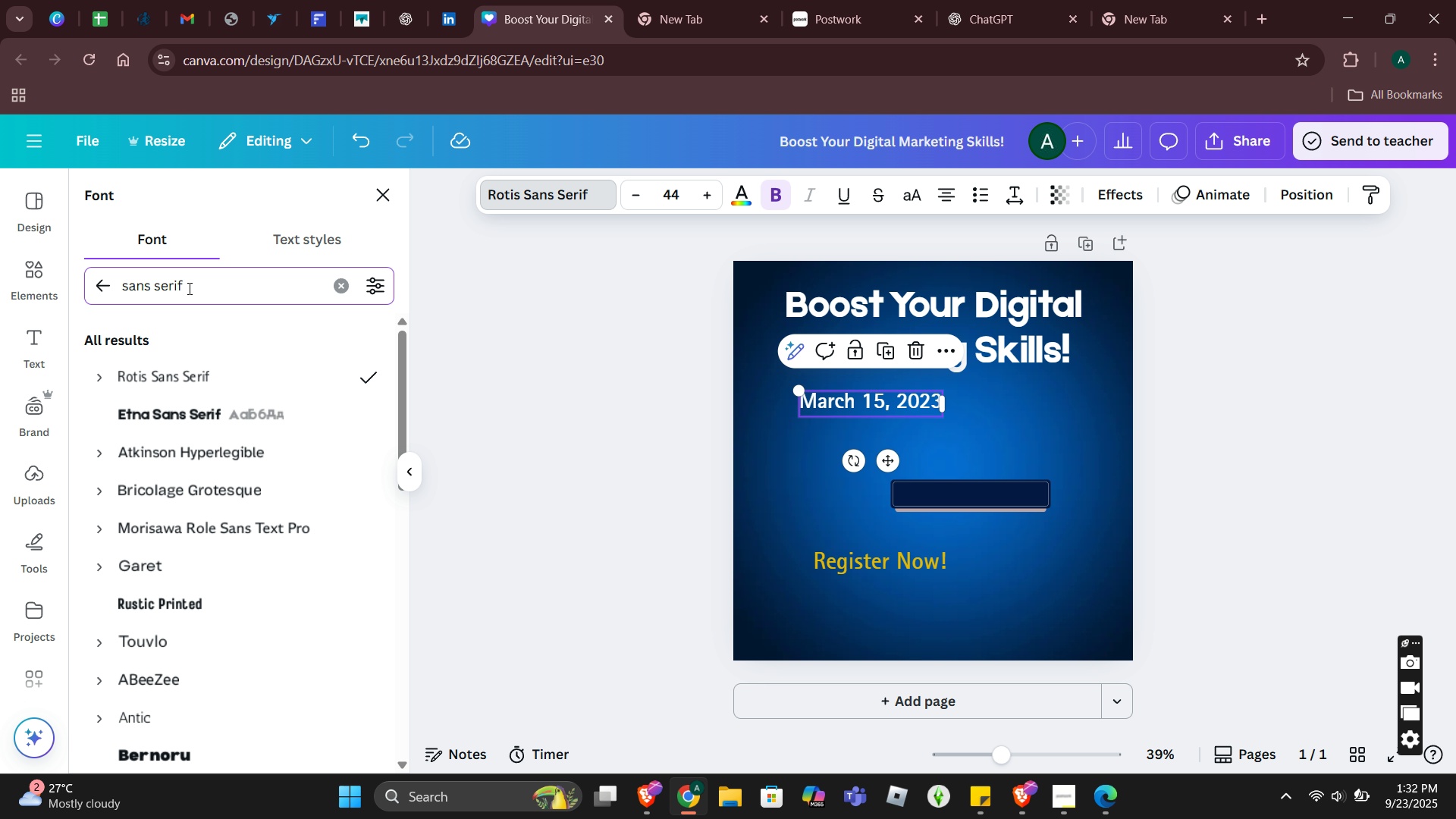 
key(Enter)
 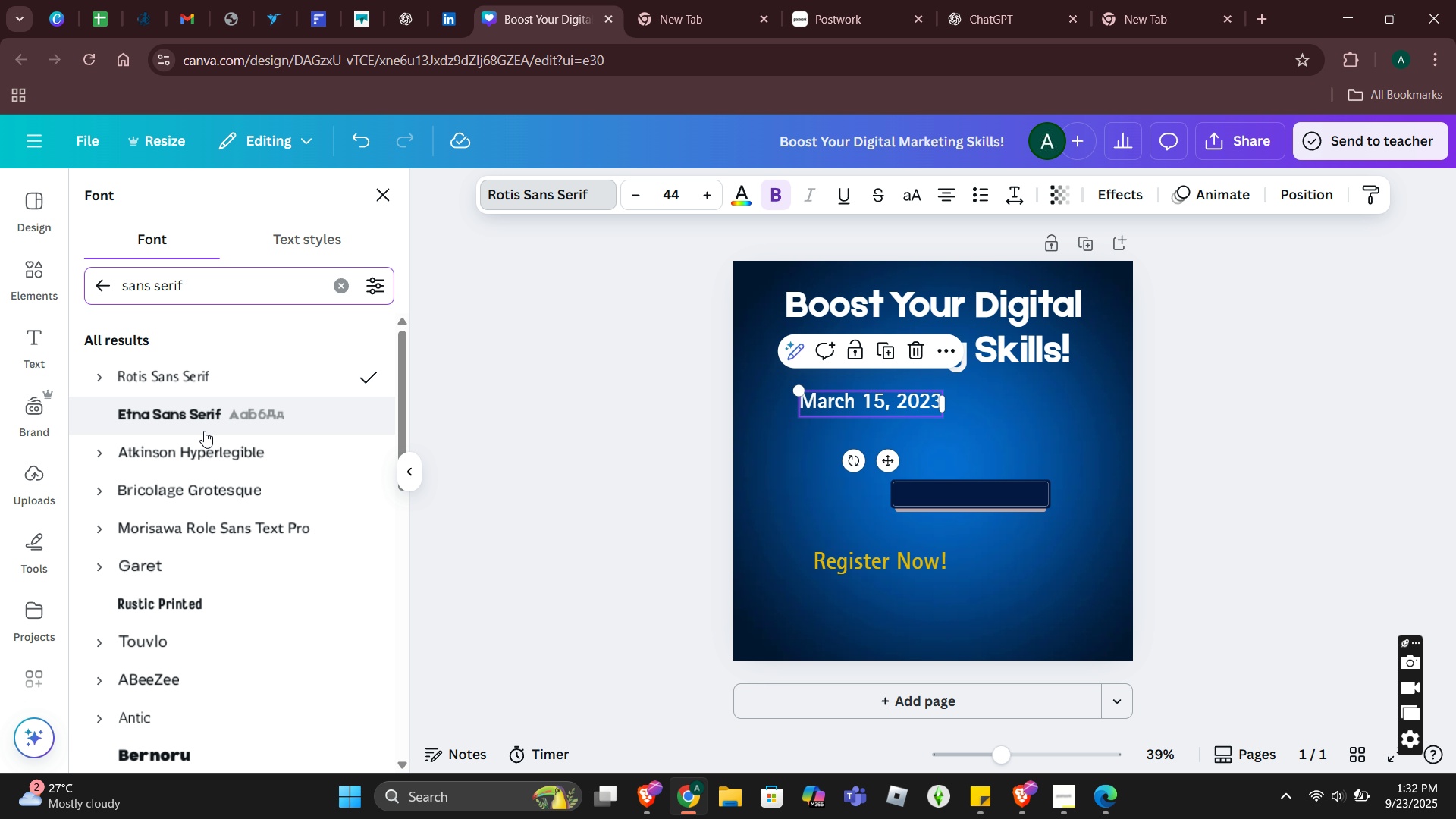 
left_click([203, 428])
 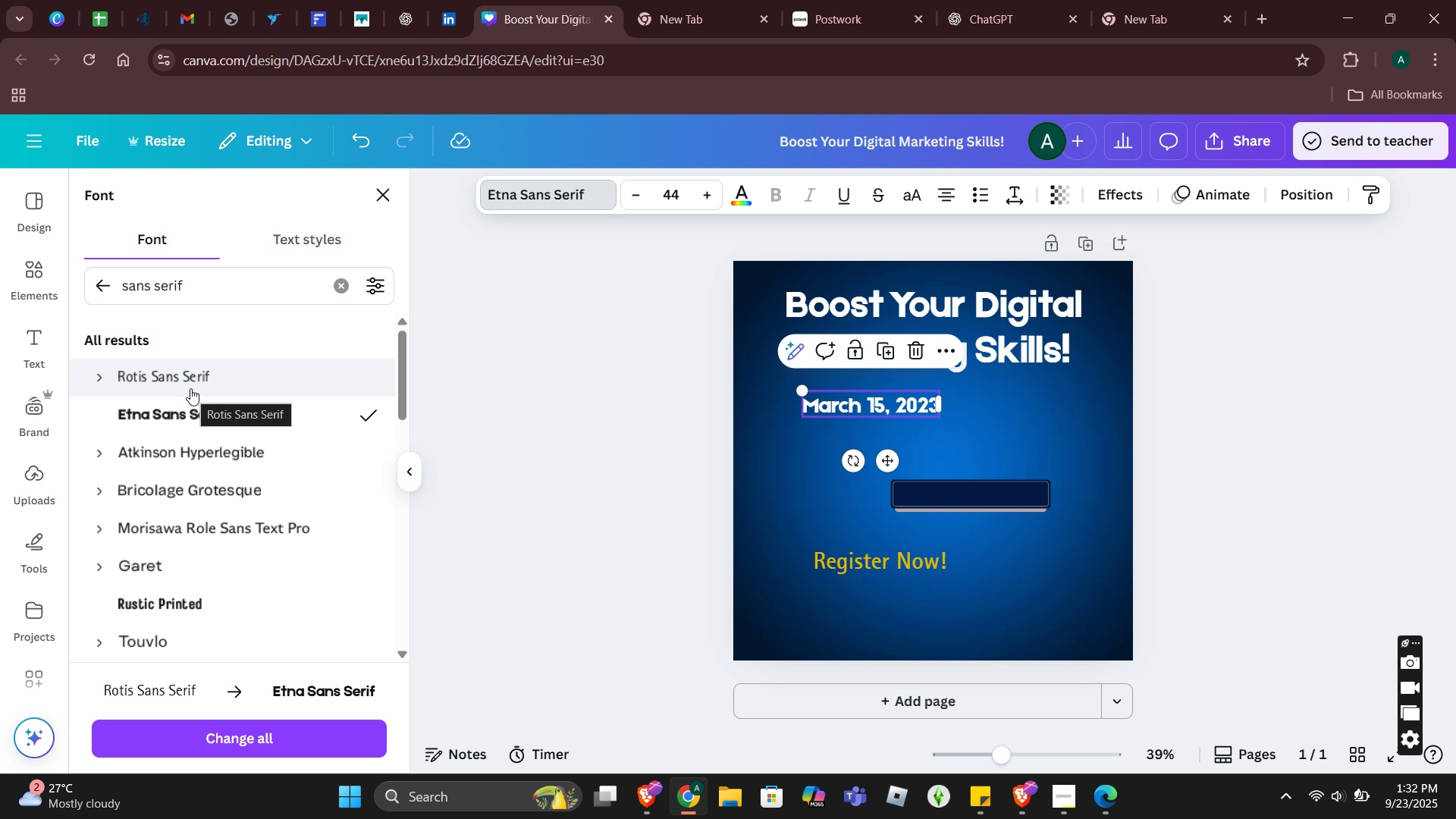 
left_click([177, 379])
 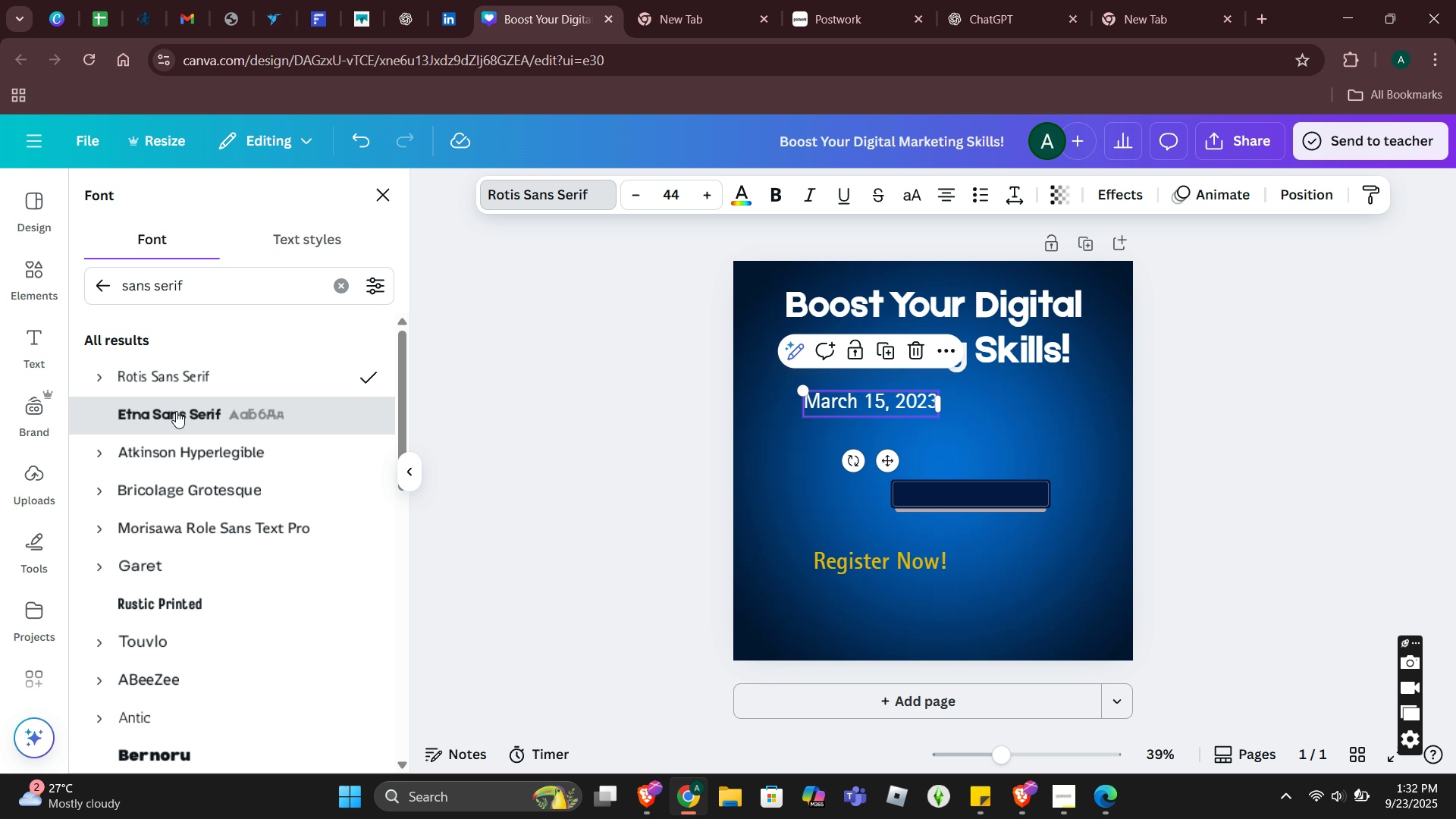 
left_click([176, 411])
 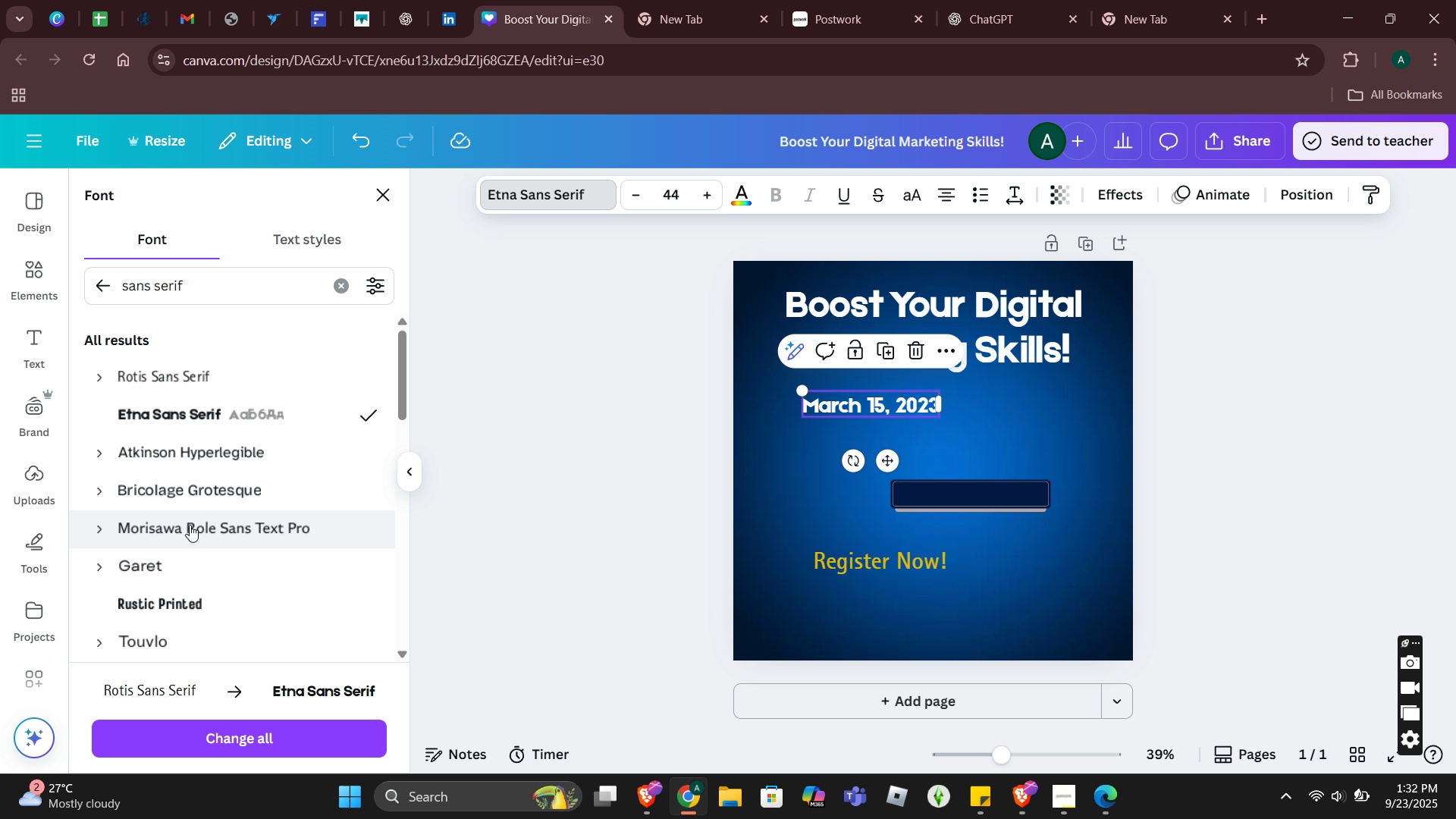 
left_click([186, 598])
 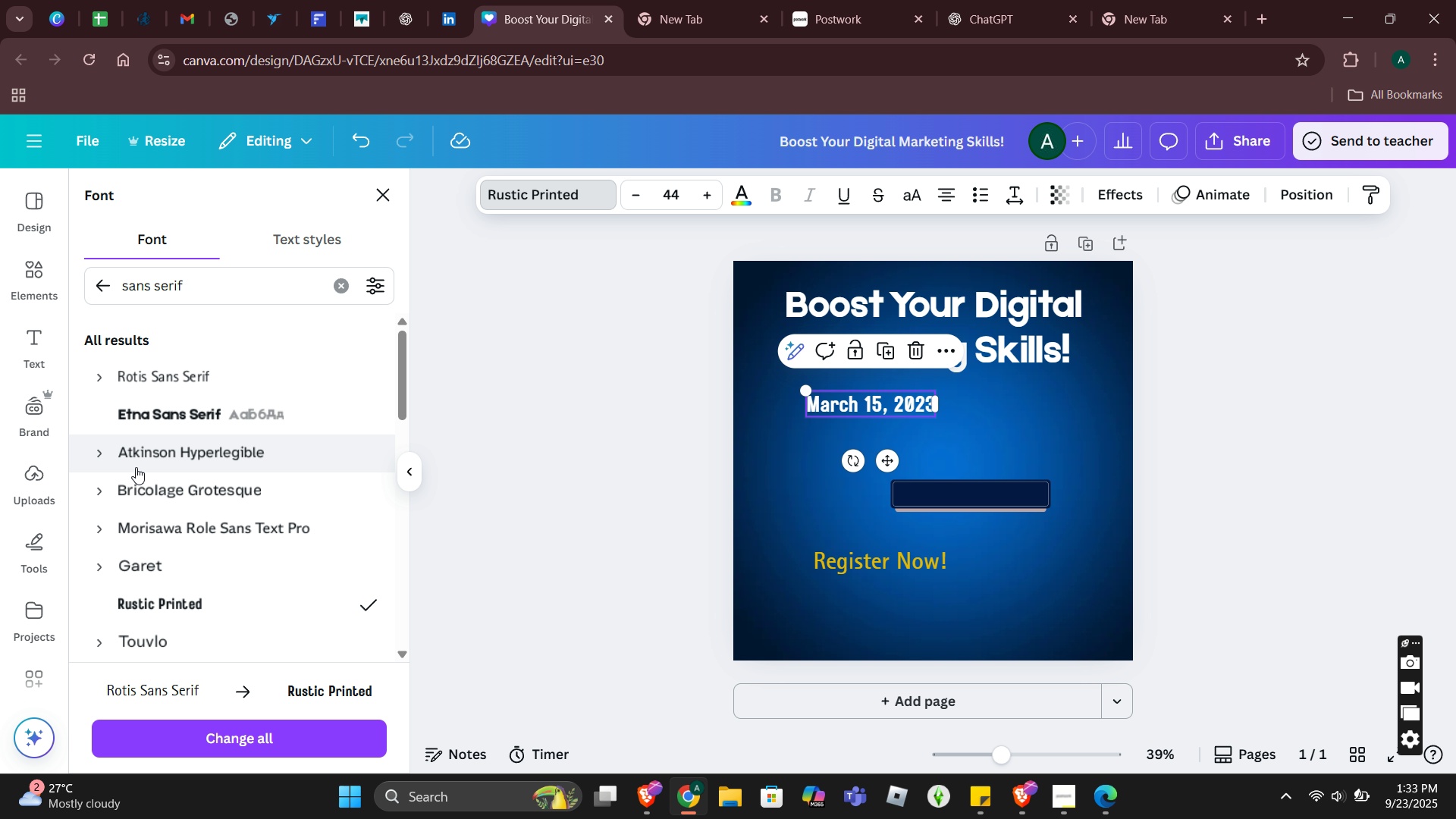 
left_click([171, 415])
 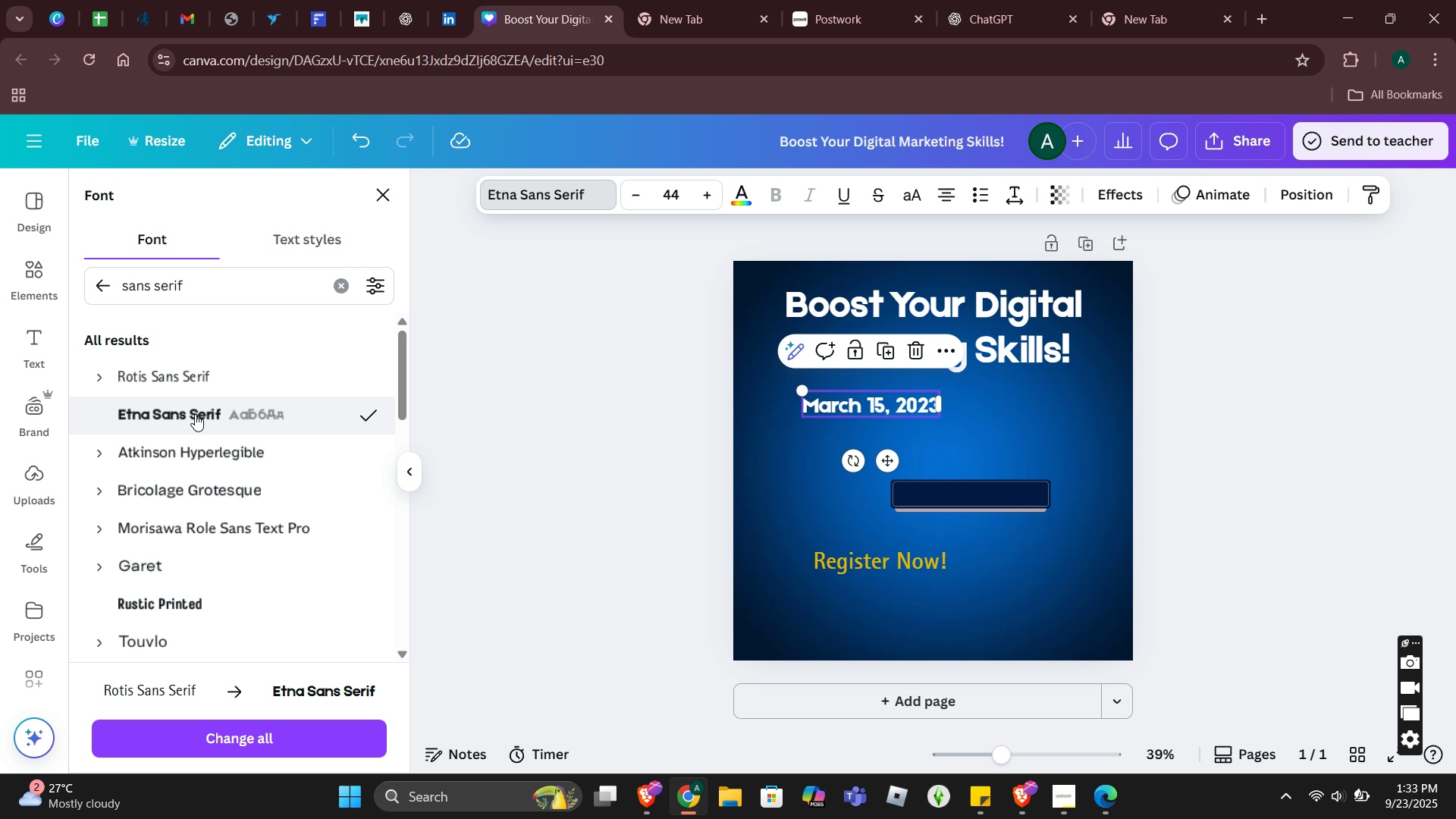 
wait(6.29)
 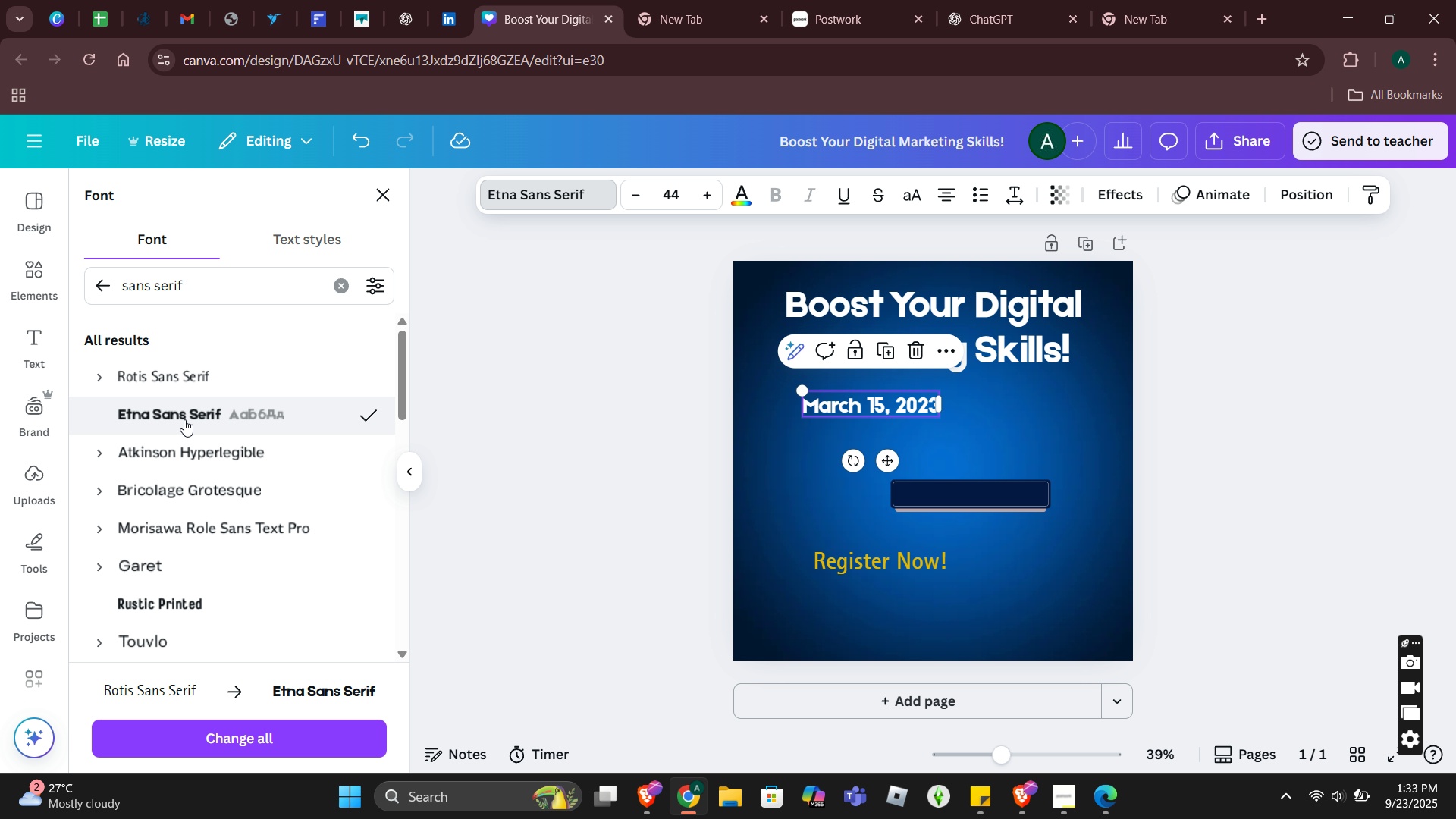 
left_click_drag(start_coordinate=[185, 294], to_coordinate=[61, 291])
 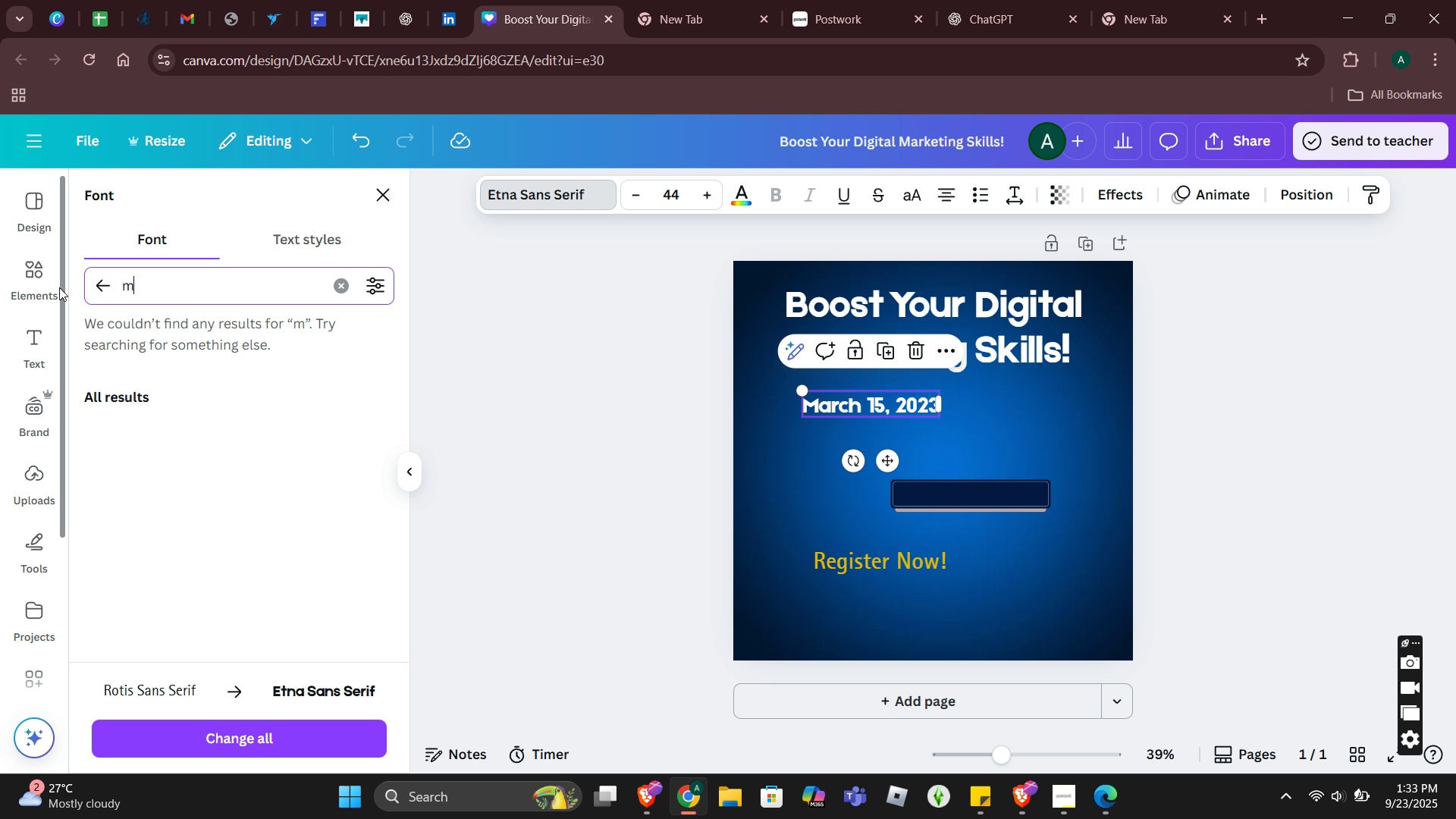 
type(monte)
key(Backspace)
 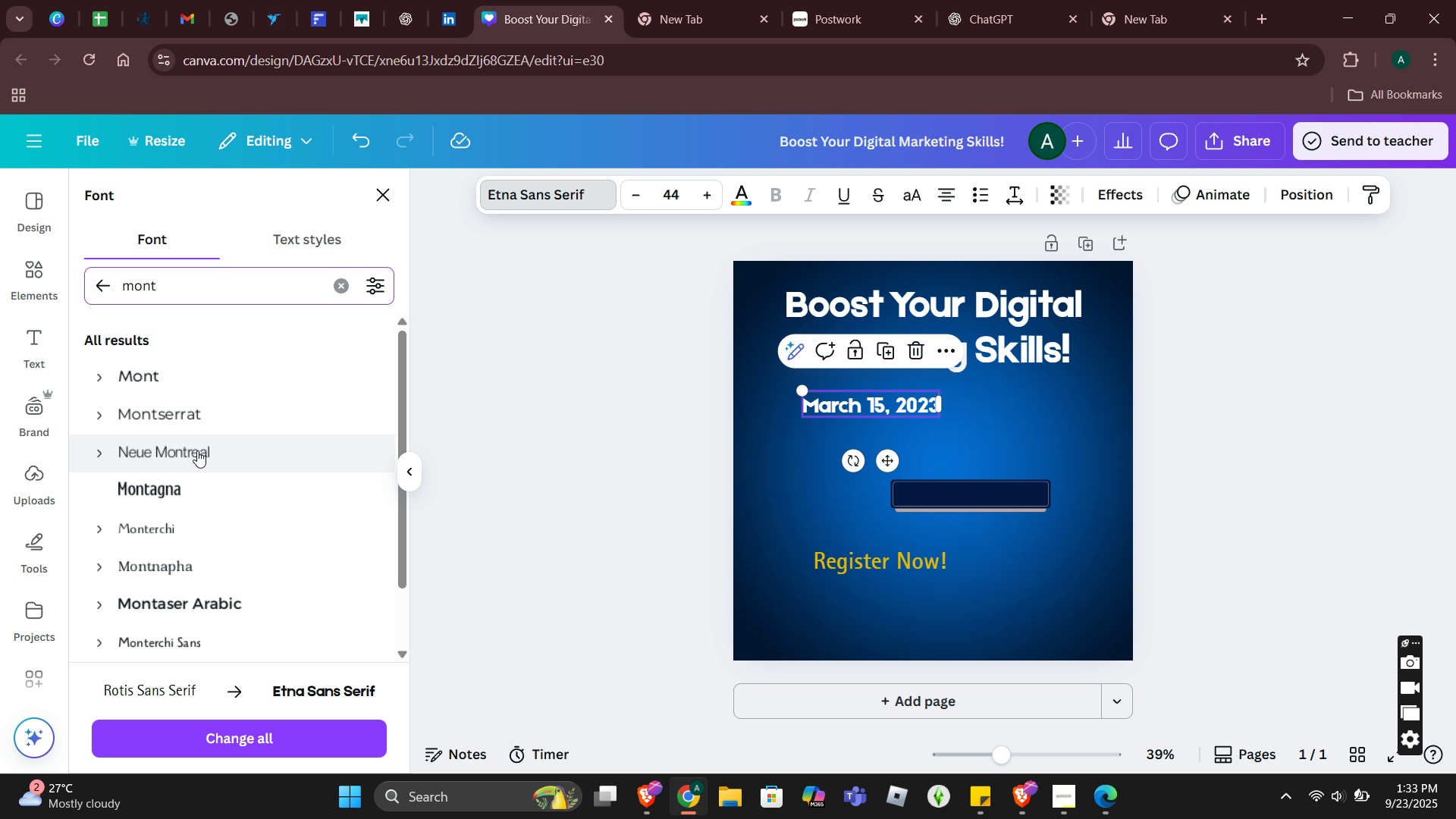 
left_click([185, 416])
 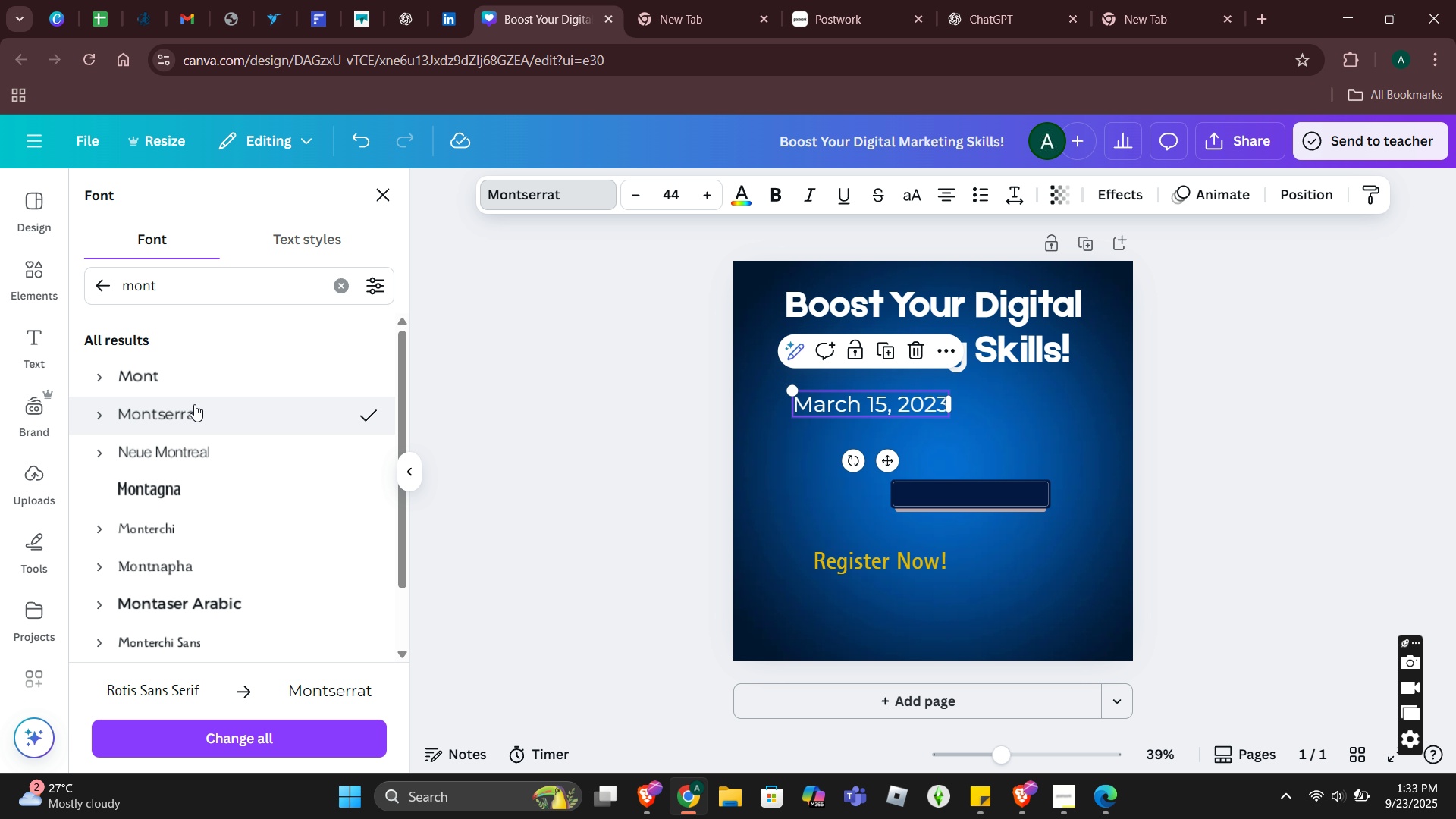 
left_click_drag(start_coordinate=[179, 283], to_coordinate=[62, 263])
 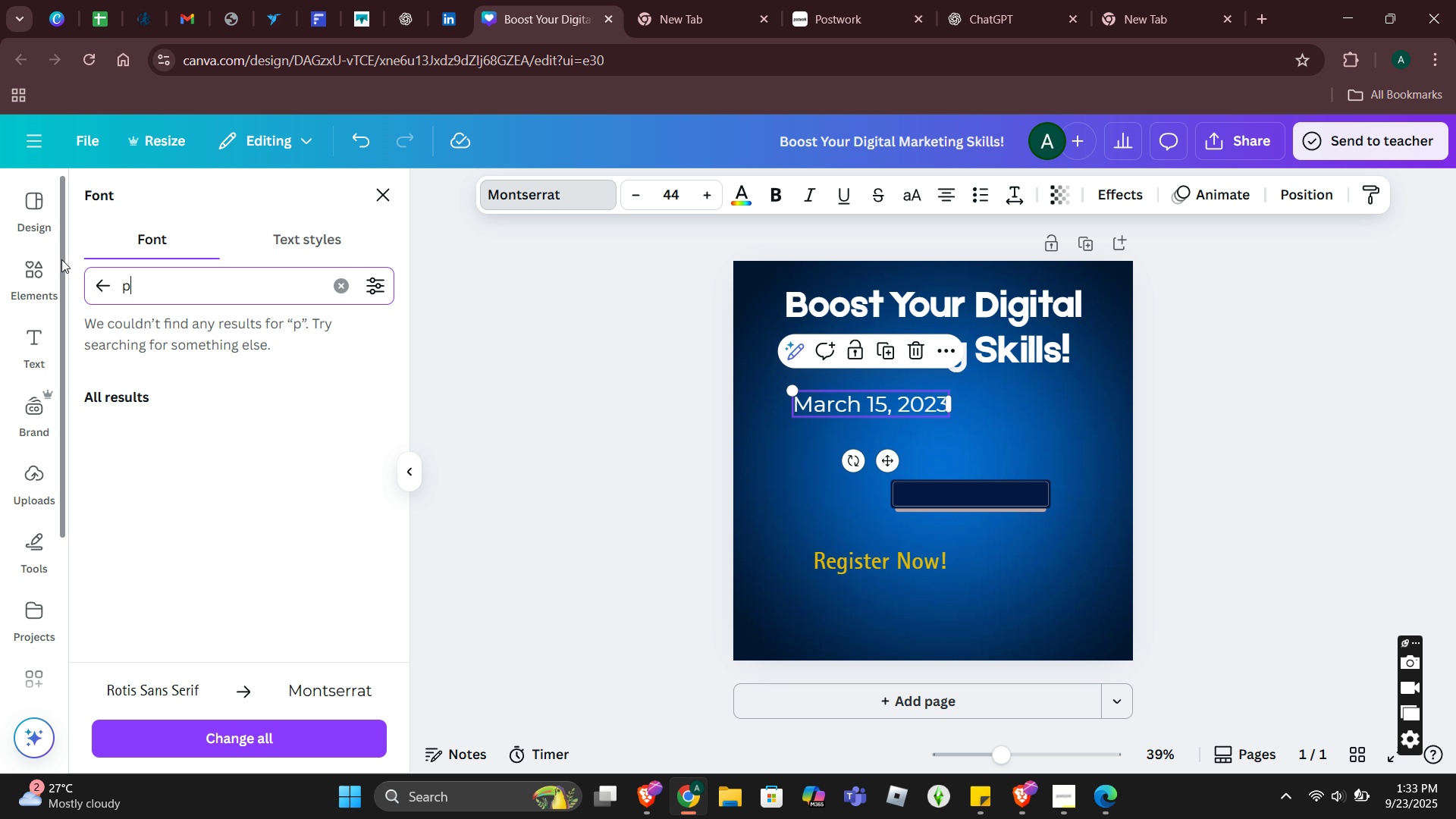 
type(poppins)
 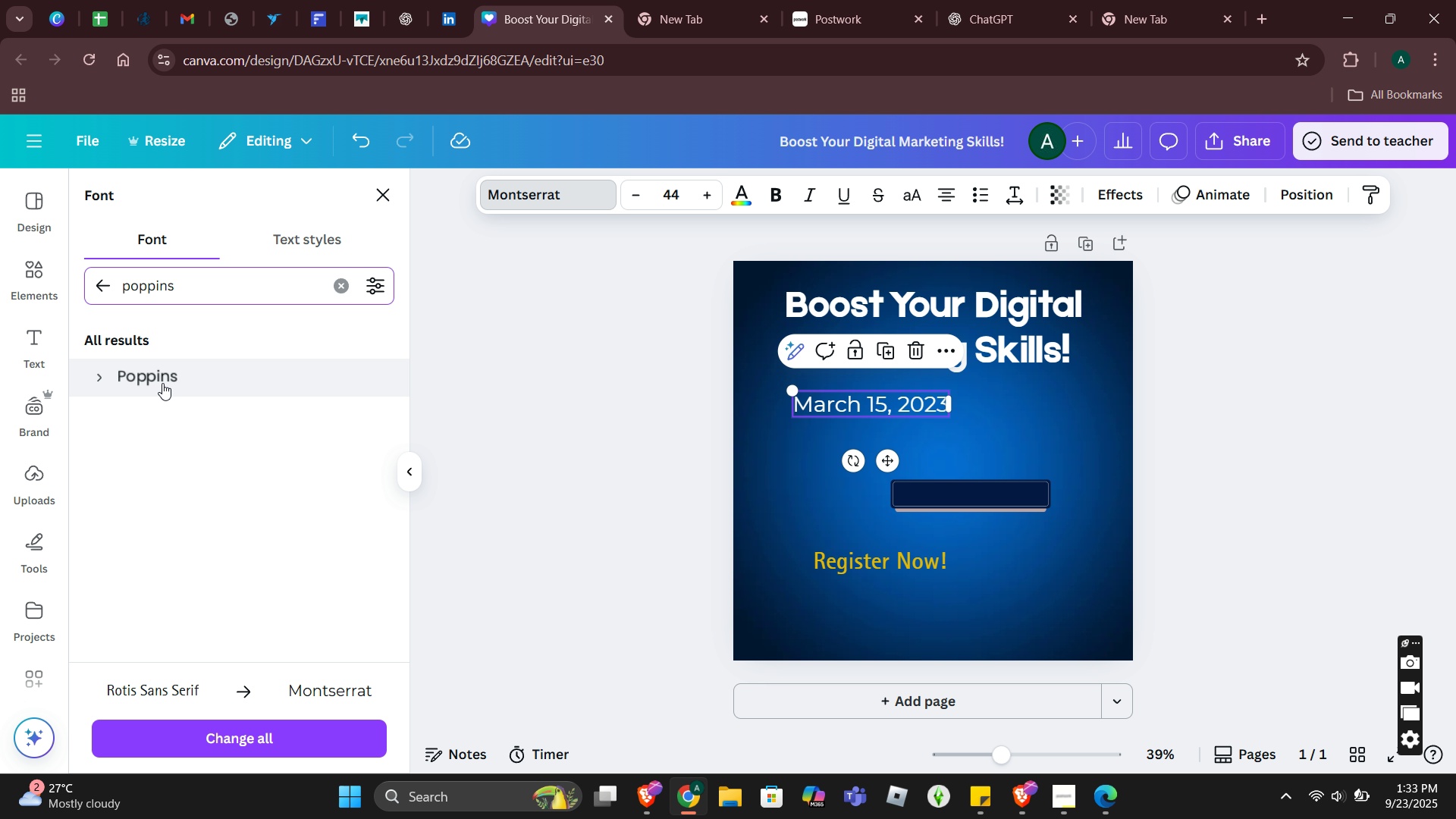 
left_click([162, 383])
 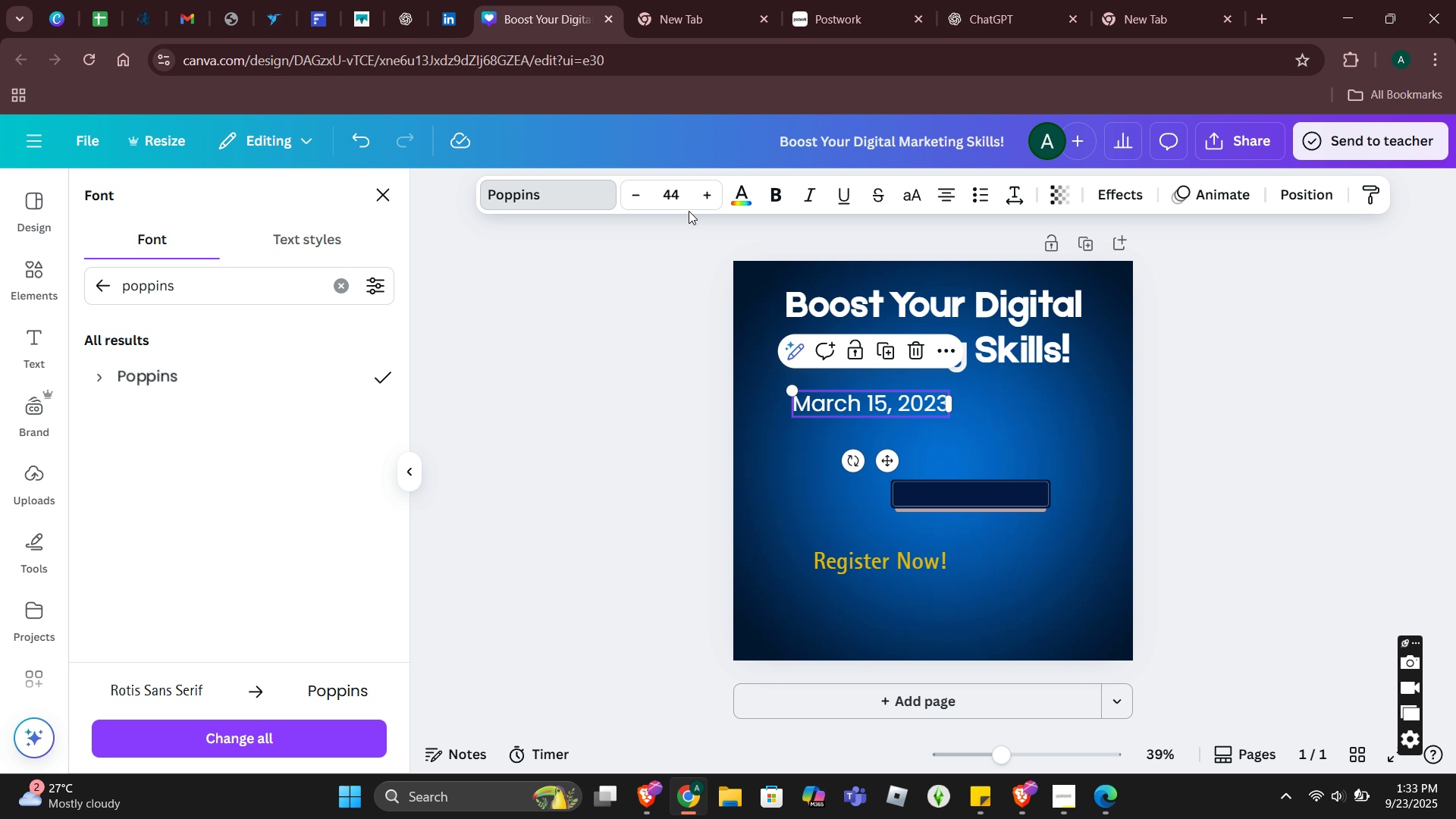 
wait(6.58)
 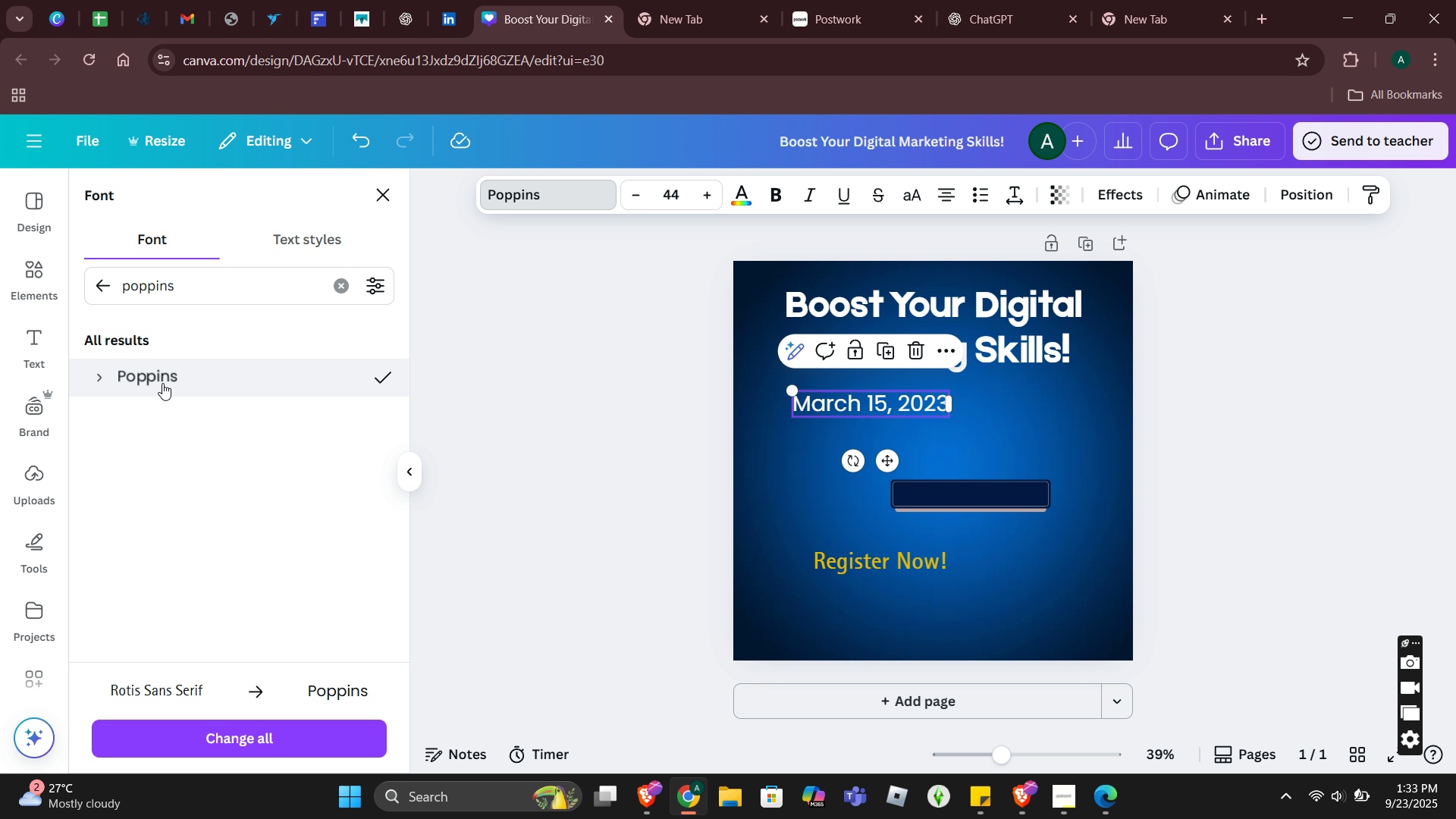 
left_click([996, 427])
 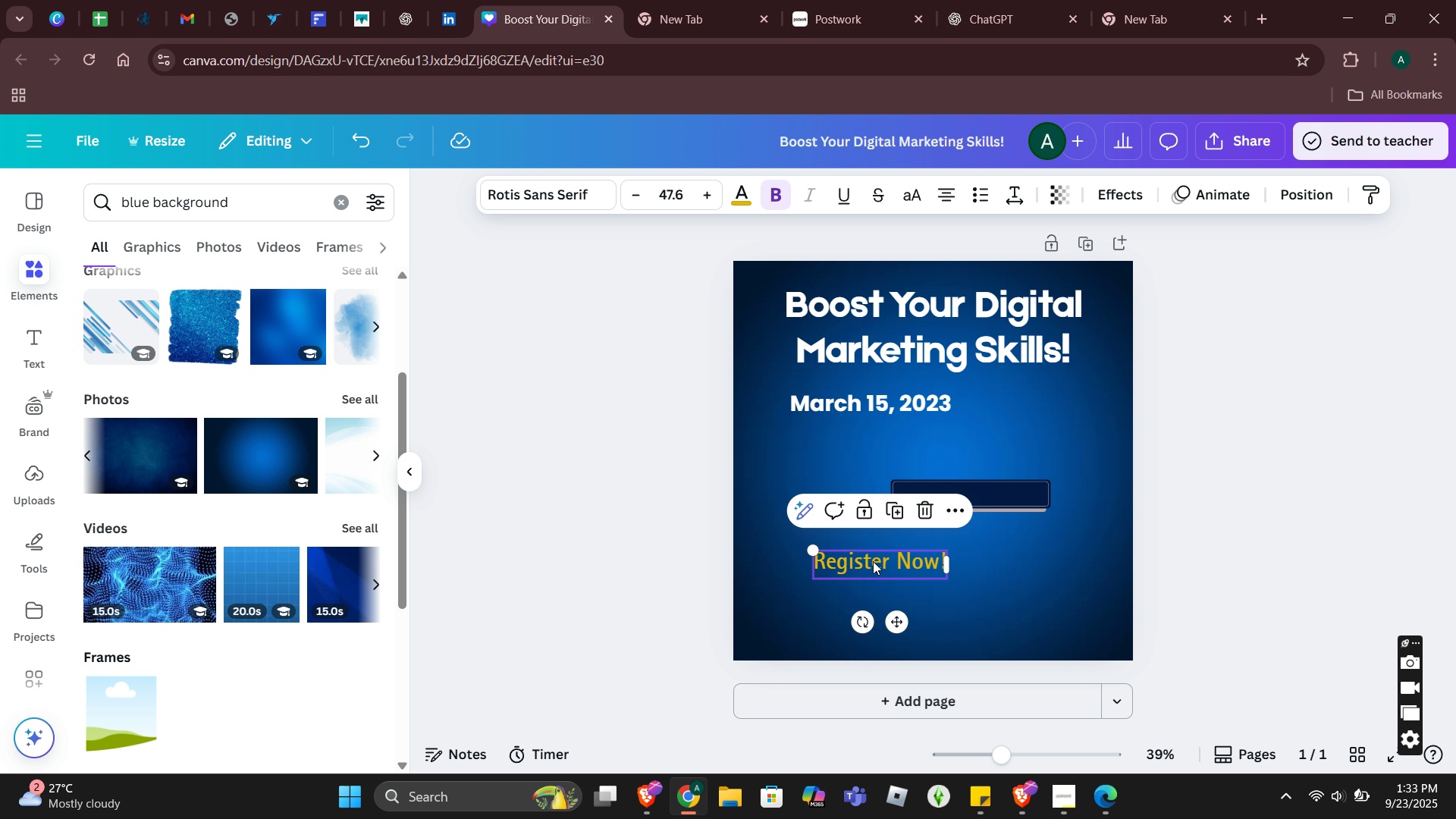 
left_click([873, 561])
 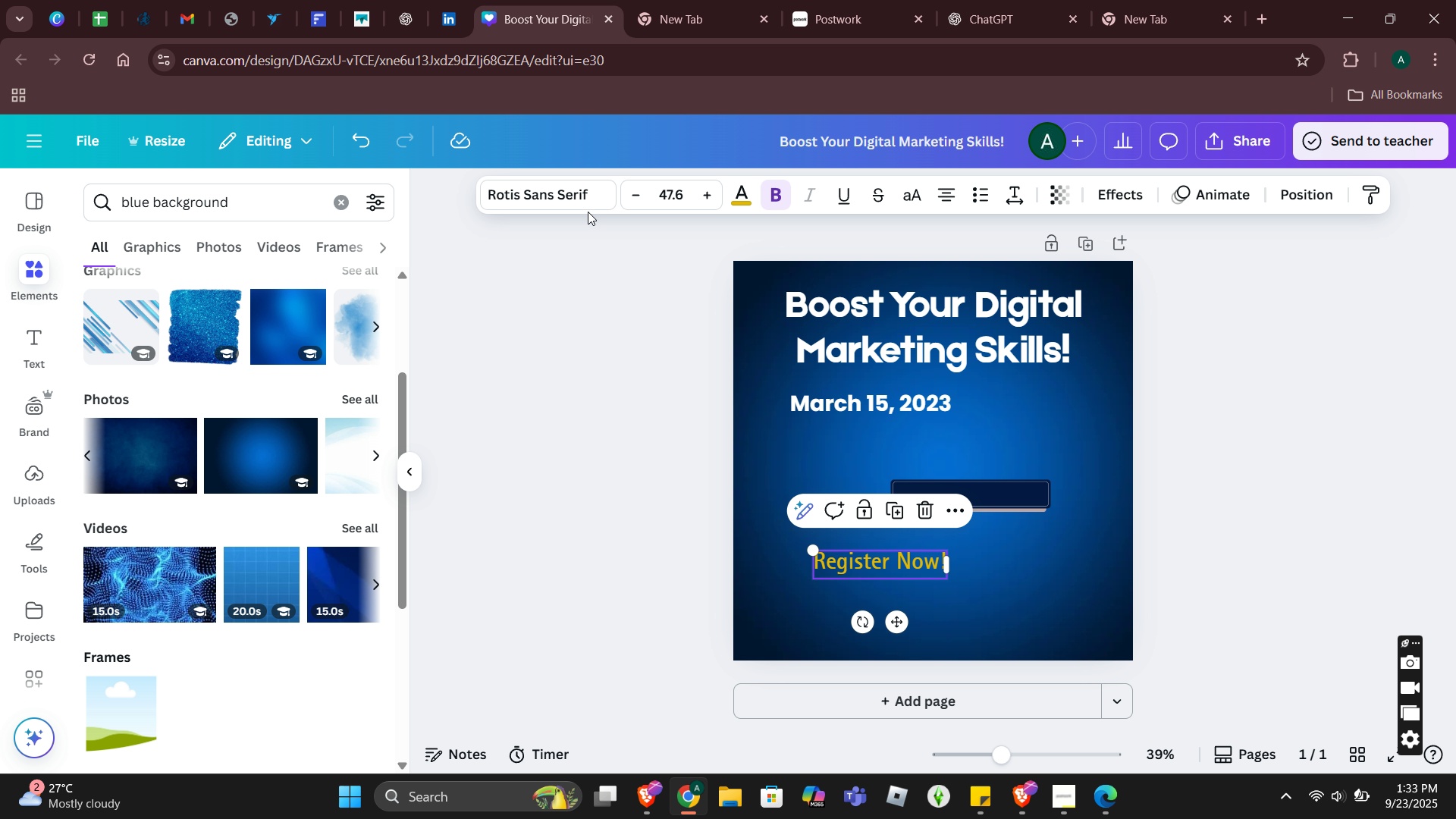 
left_click([573, 203])
 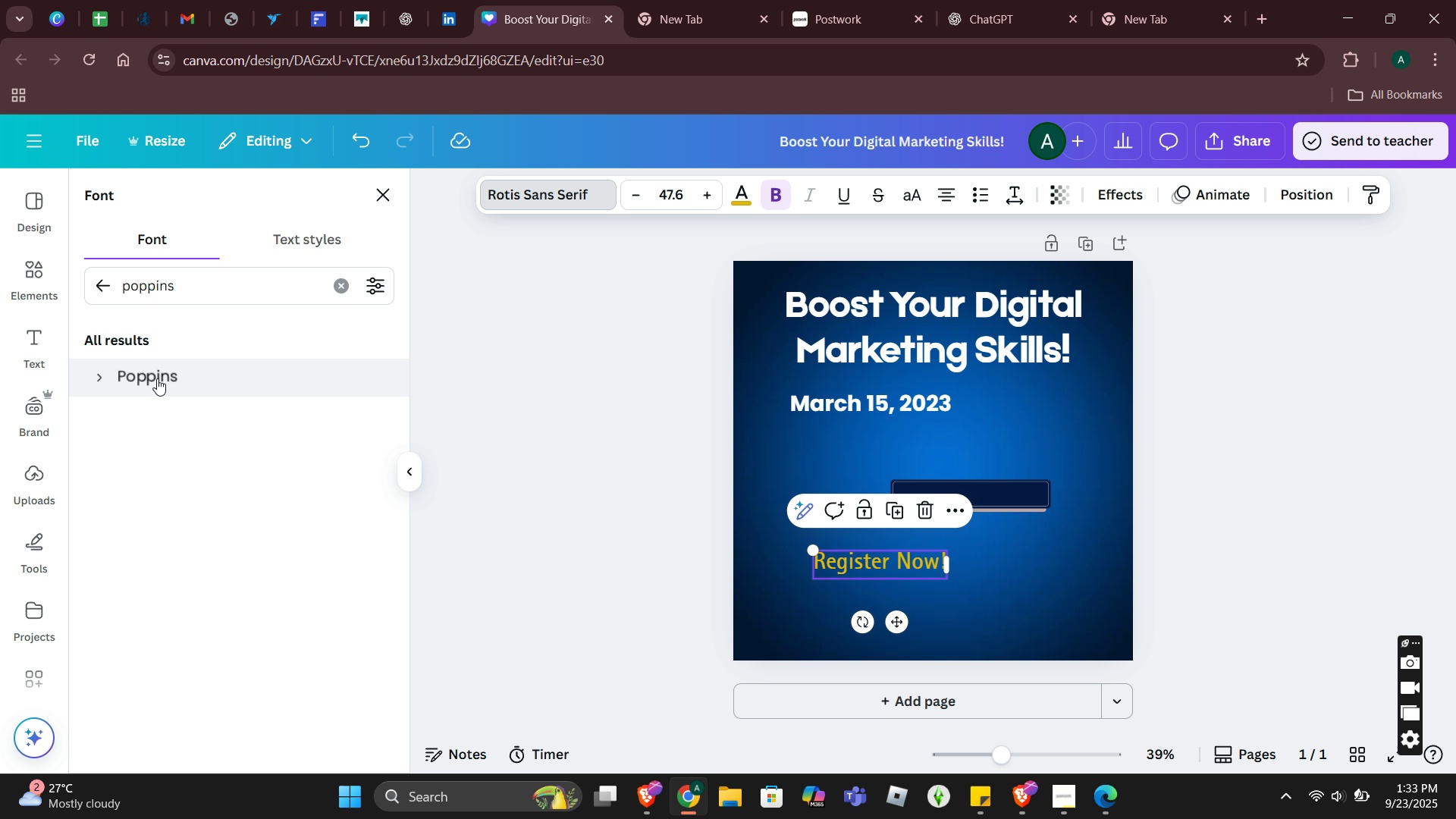 
left_click([158, 381])
 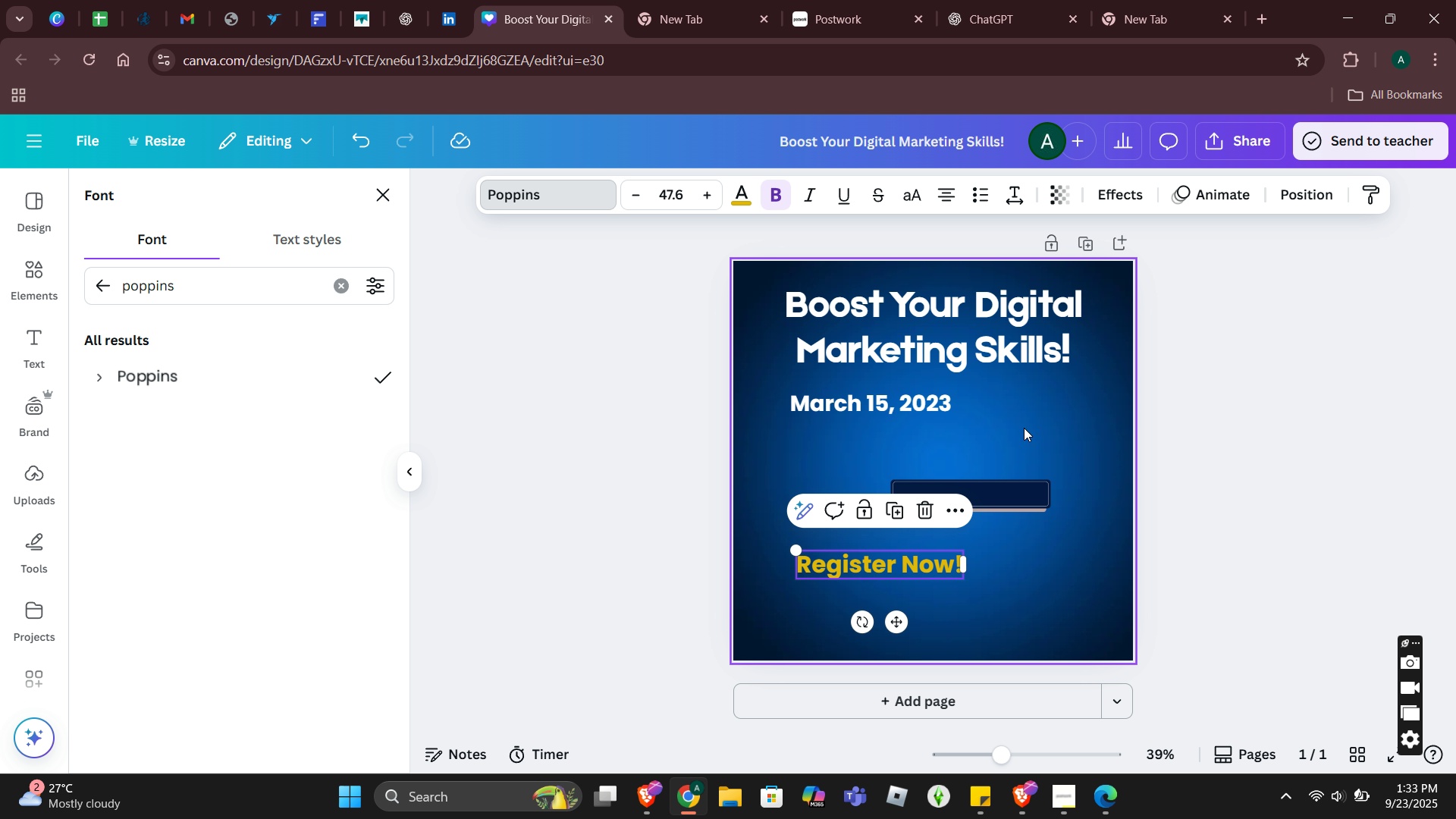 
left_click([1037, 447])
 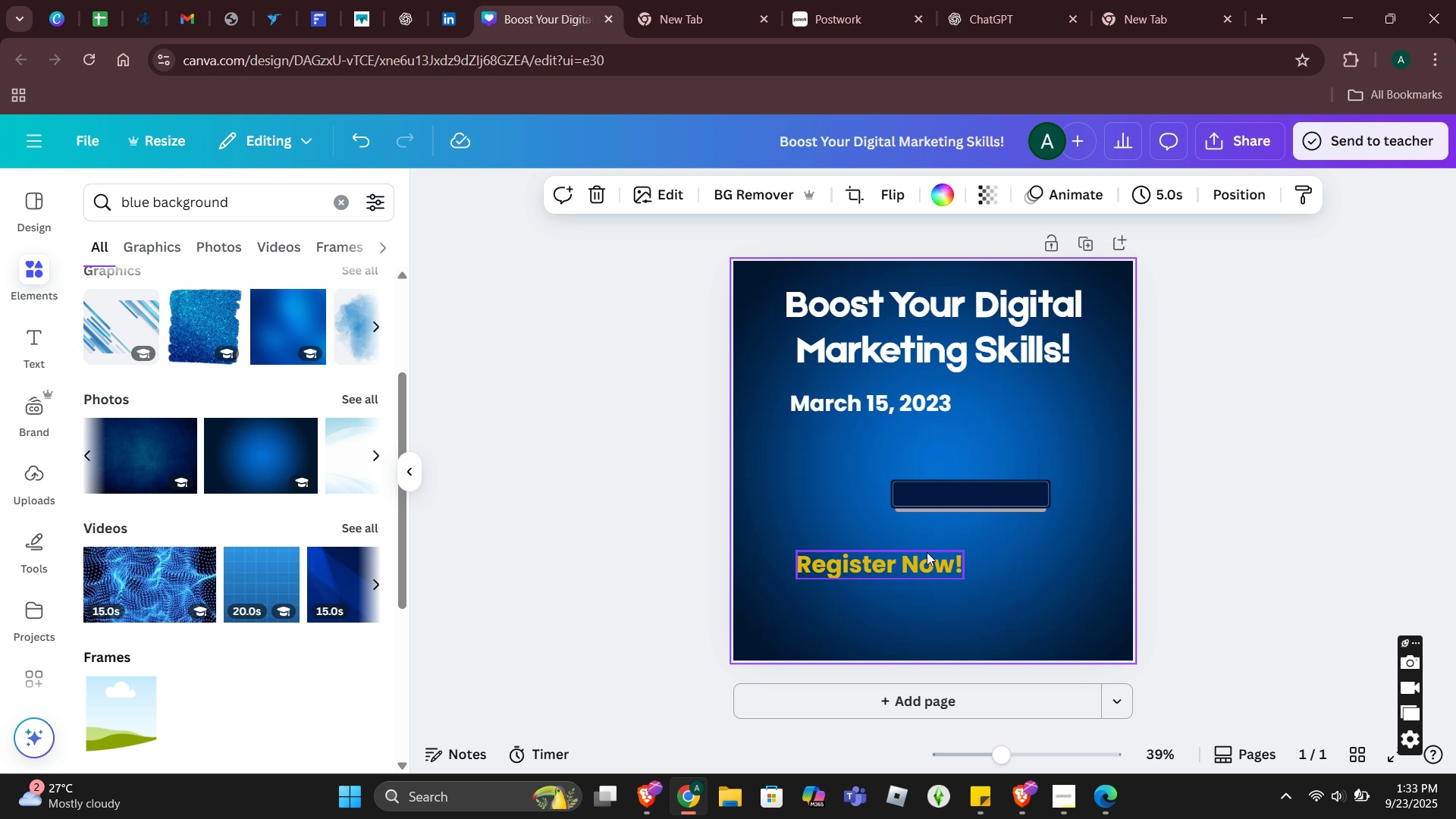 
mouse_move([927, 418])
 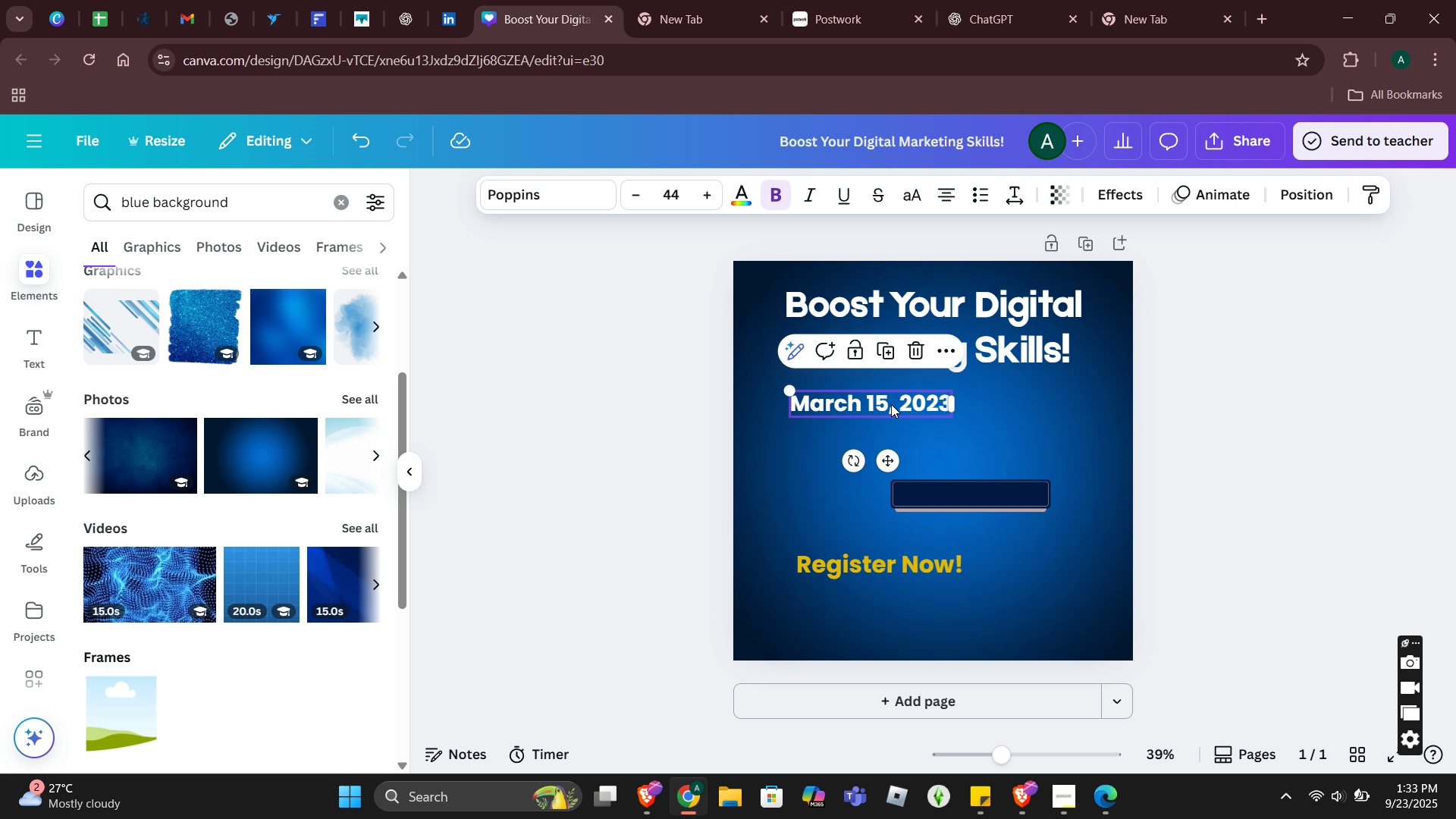 
left_click_drag(start_coordinate=[891, 404], to_coordinate=[959, 402])
 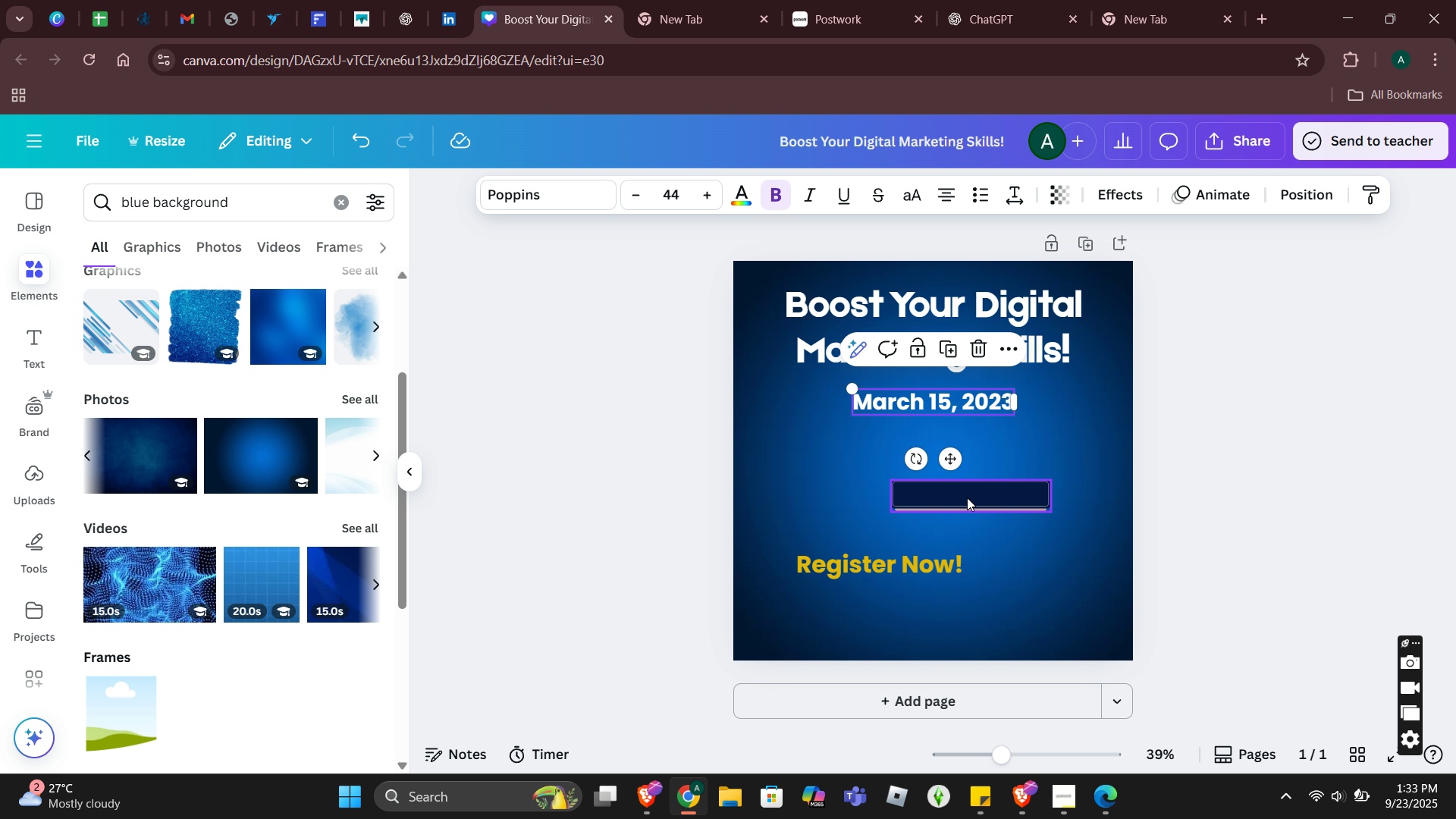 
left_click_drag(start_coordinate=[970, 493], to_coordinate=[952, 545])
 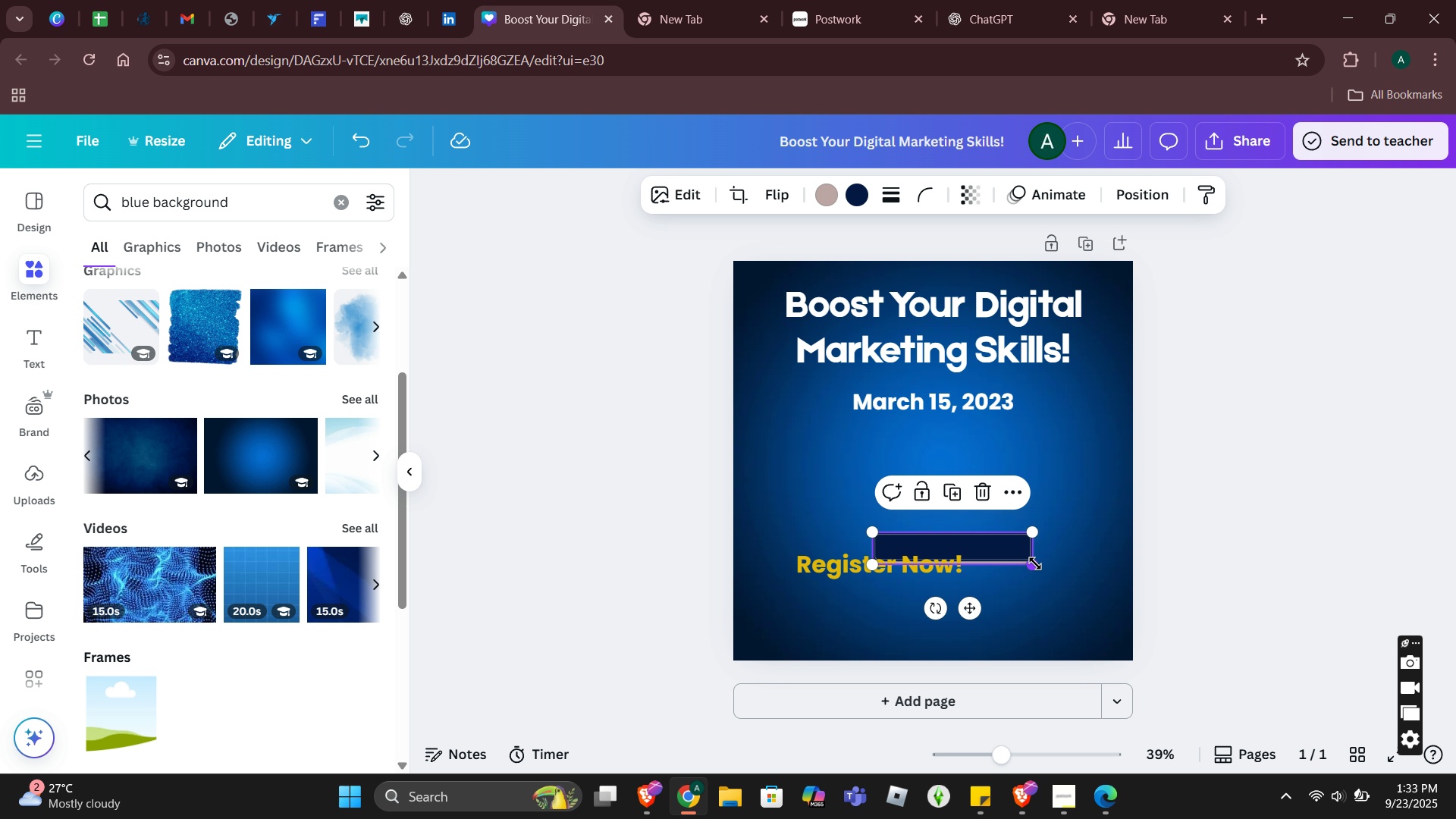 
left_click_drag(start_coordinate=[1035, 563], to_coordinate=[1085, 600])
 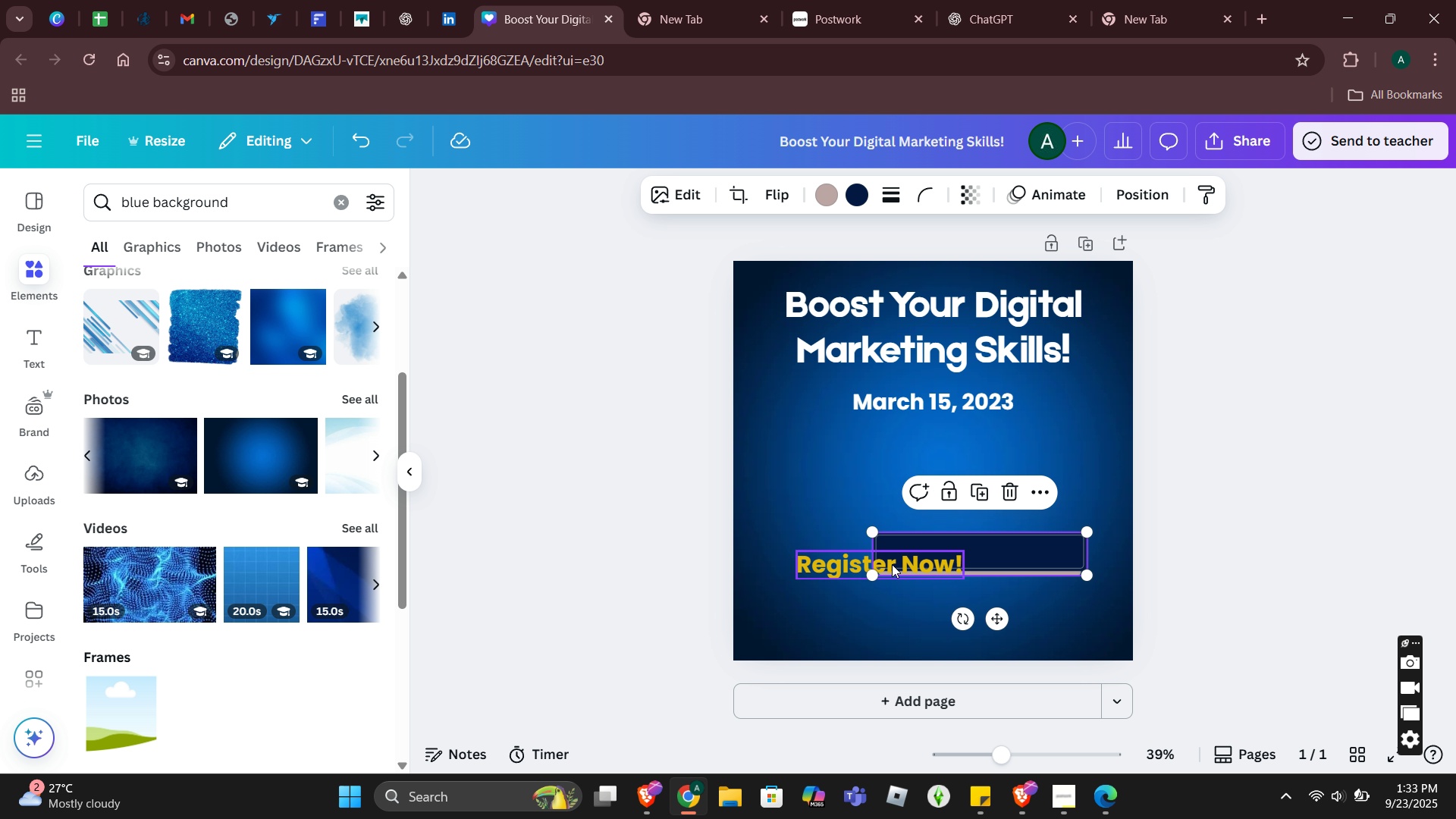 
left_click_drag(start_coordinate=[892, 564], to_coordinate=[845, 554])
 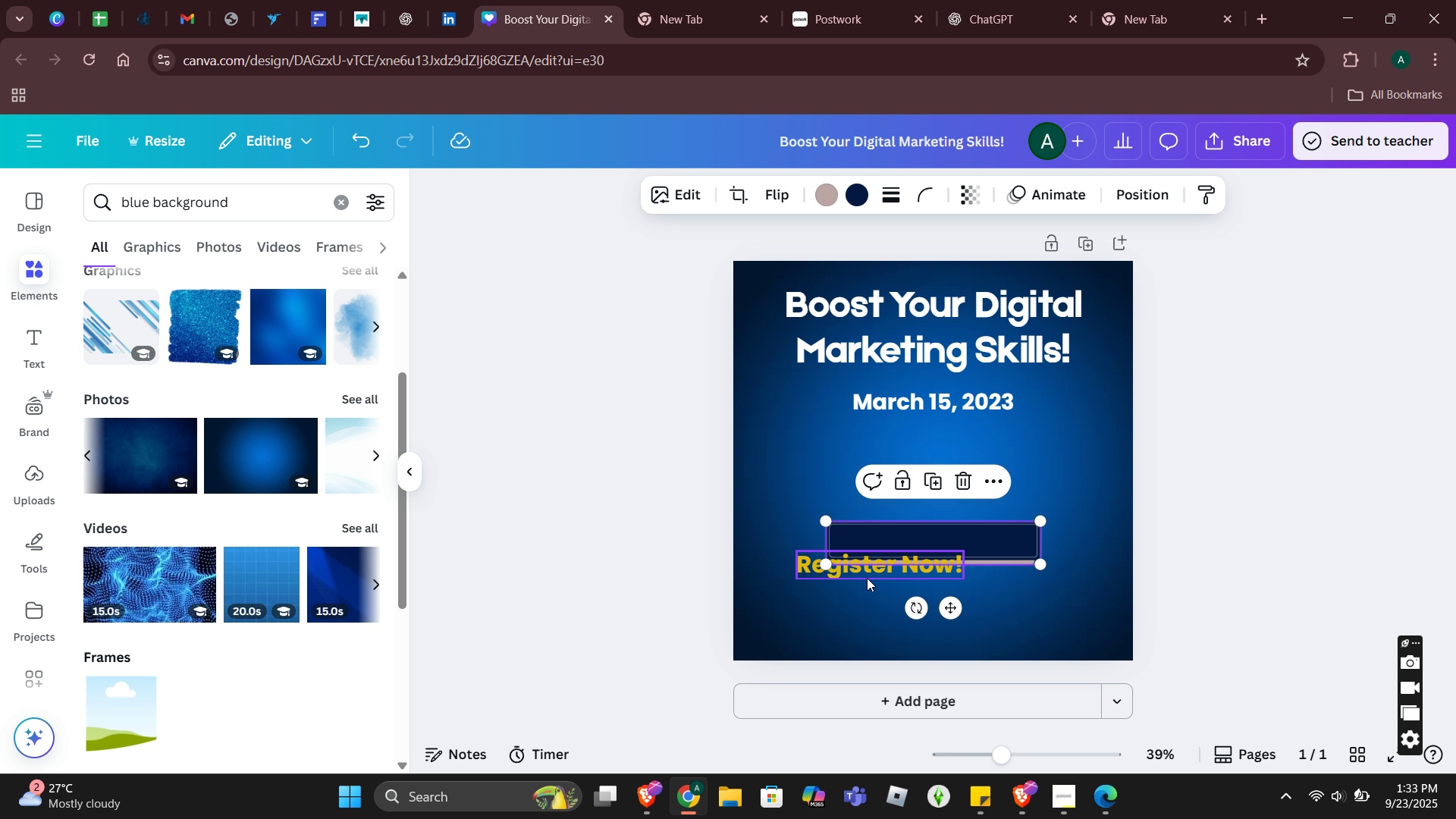 
left_click_drag(start_coordinate=[866, 577], to_coordinate=[930, 557])
 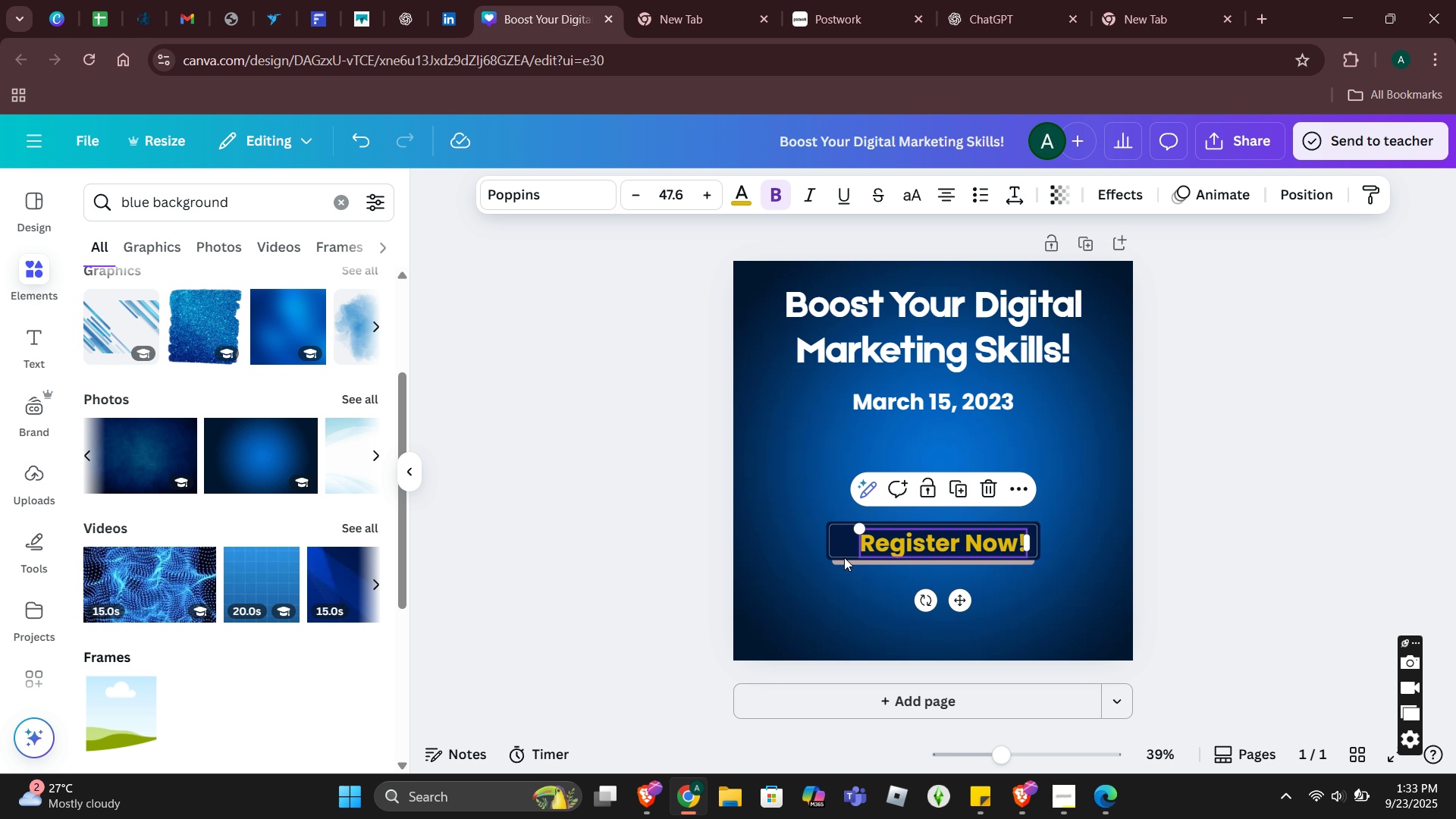 
double_click([843, 557])
 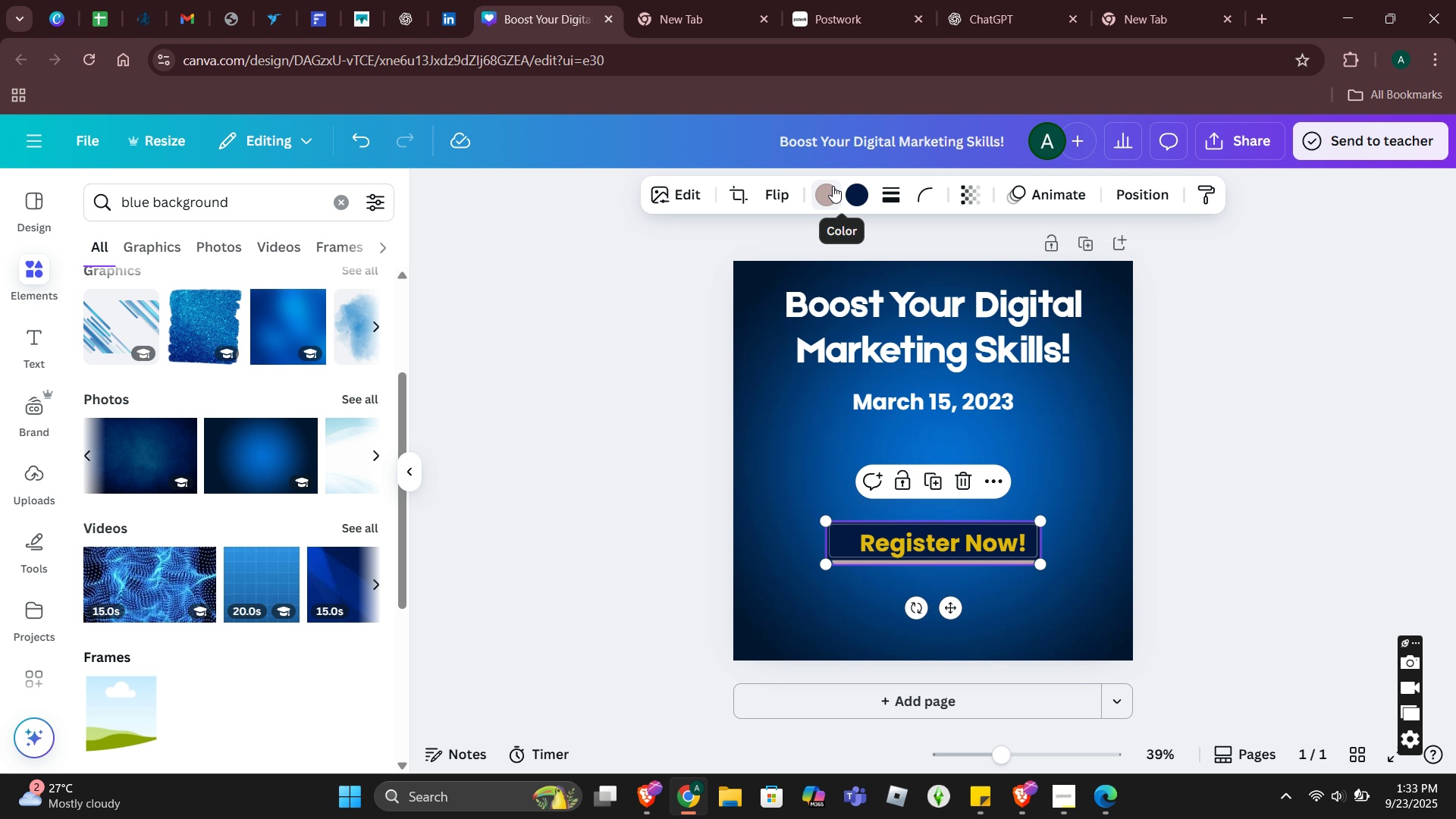 
left_click([830, 187])
 